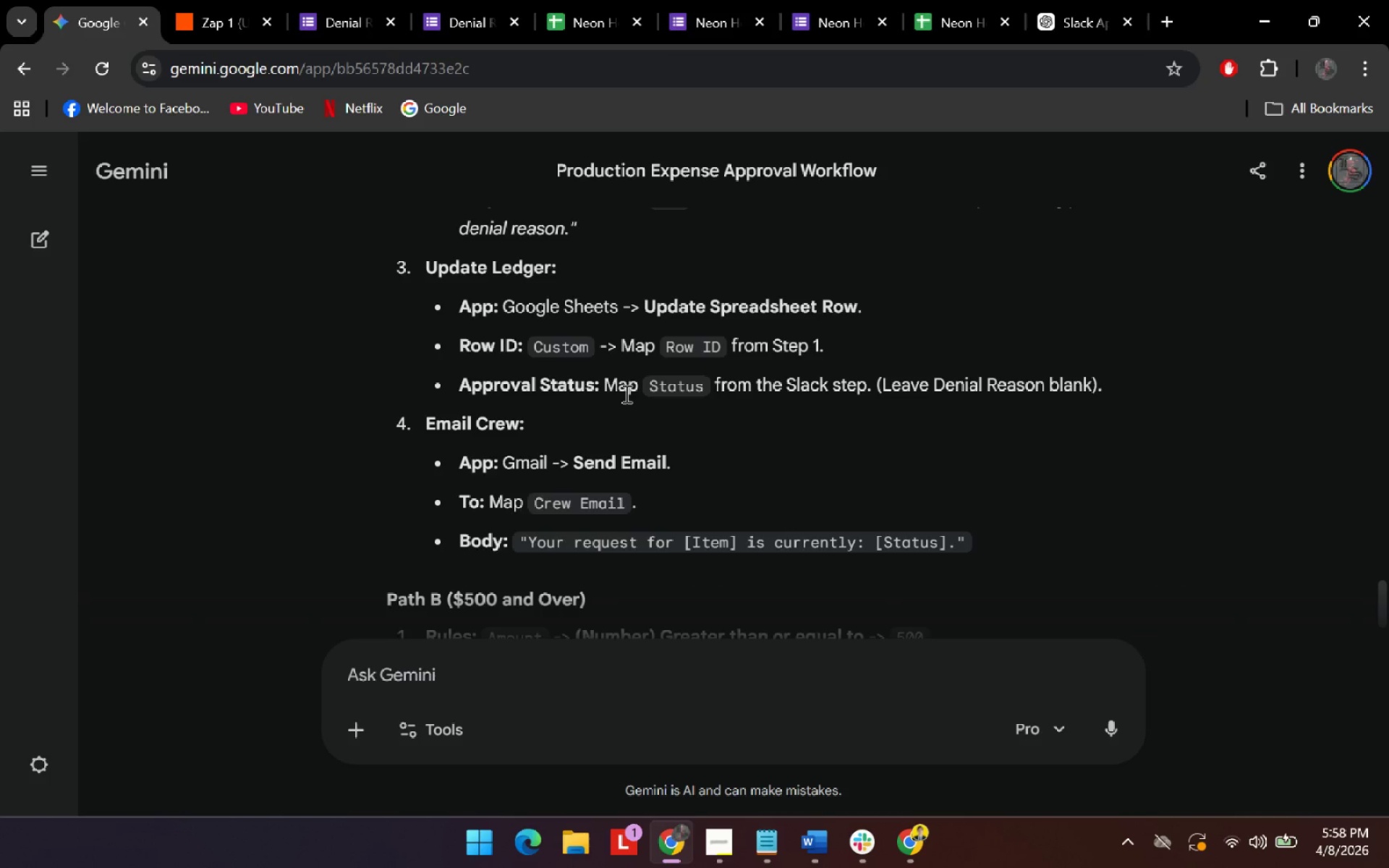 
double_click([625, 393])
 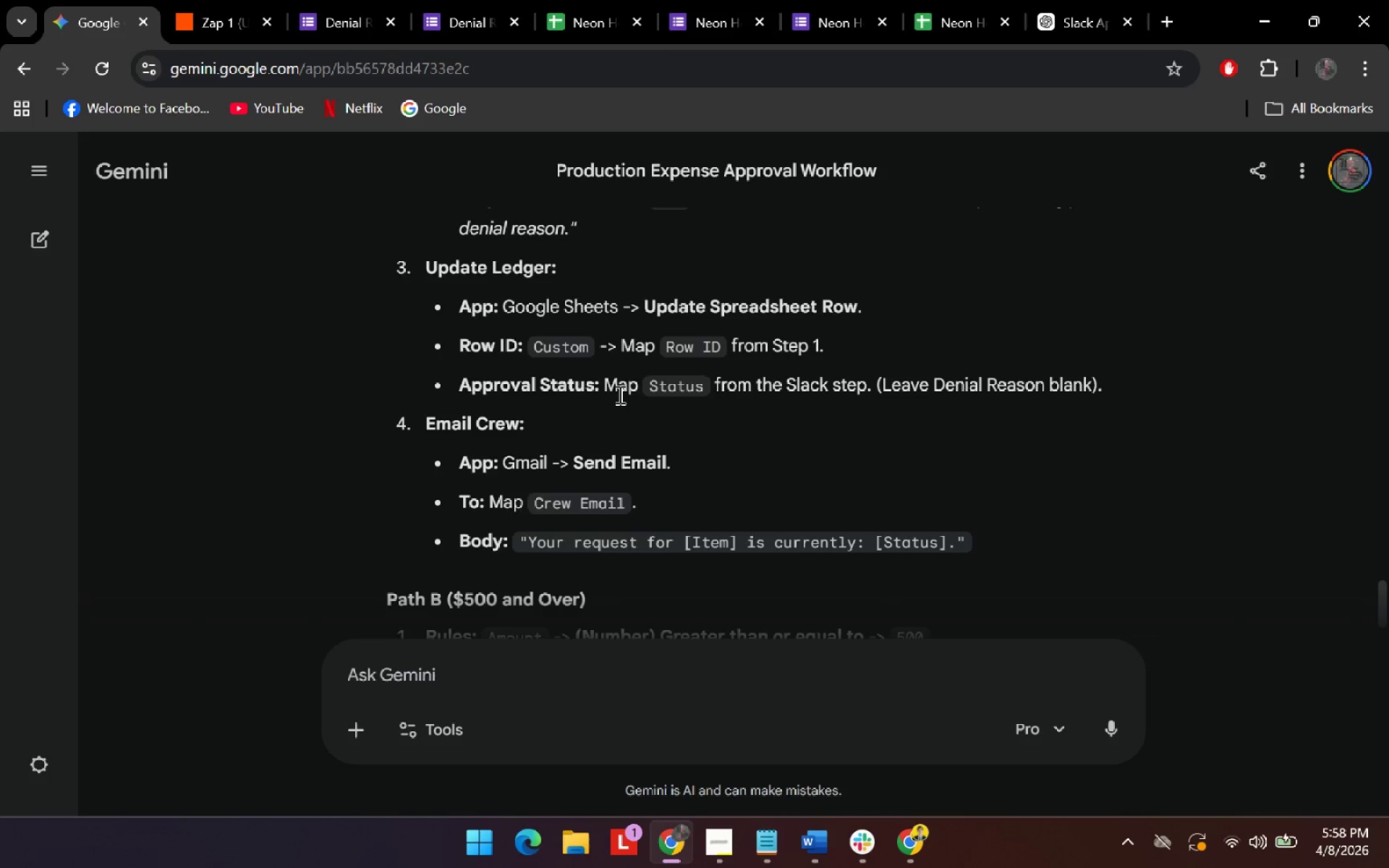 
scroll: coordinate [420, 390], scroll_direction: down, amount: 10.0
 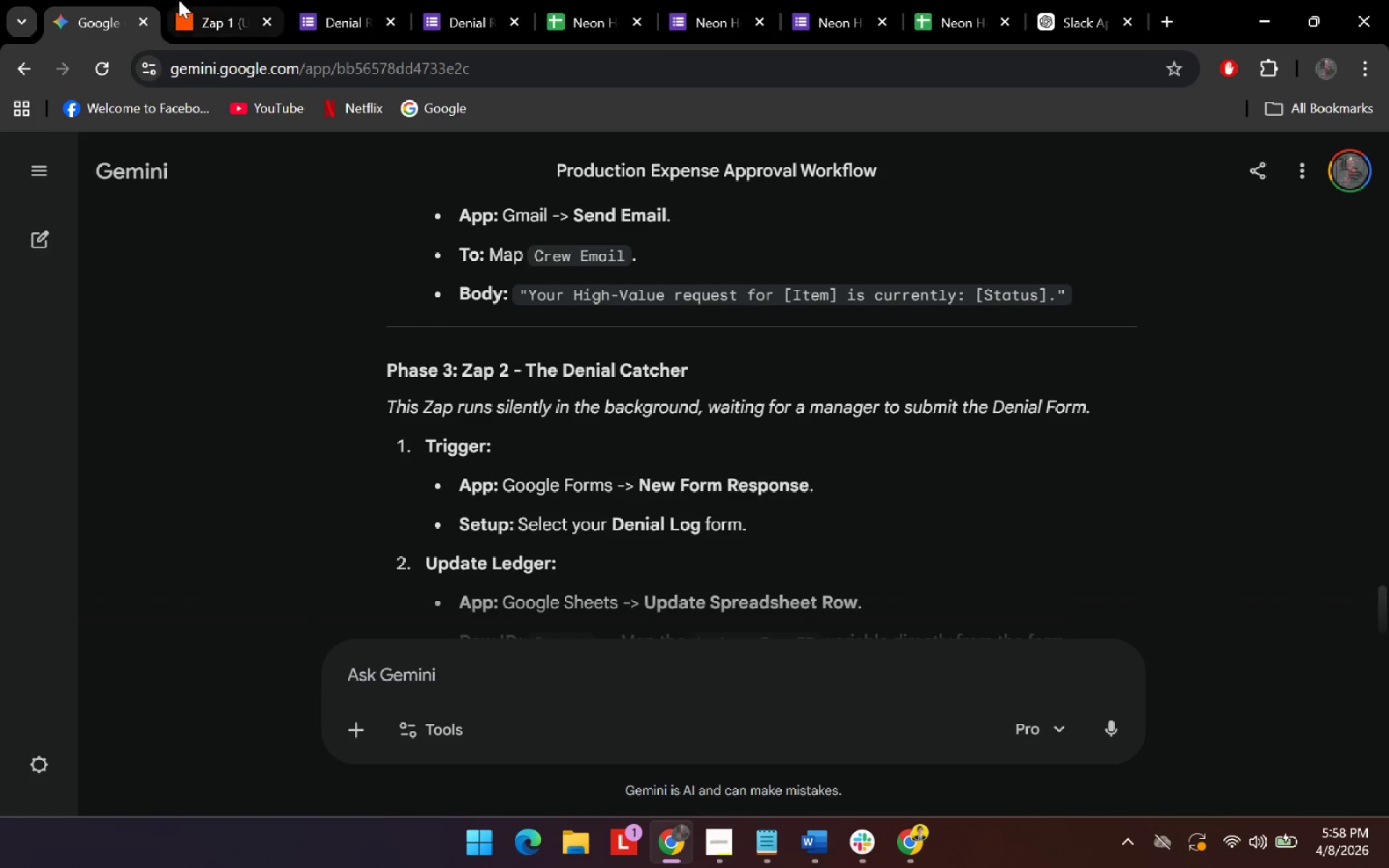 
left_click([194, 7])
 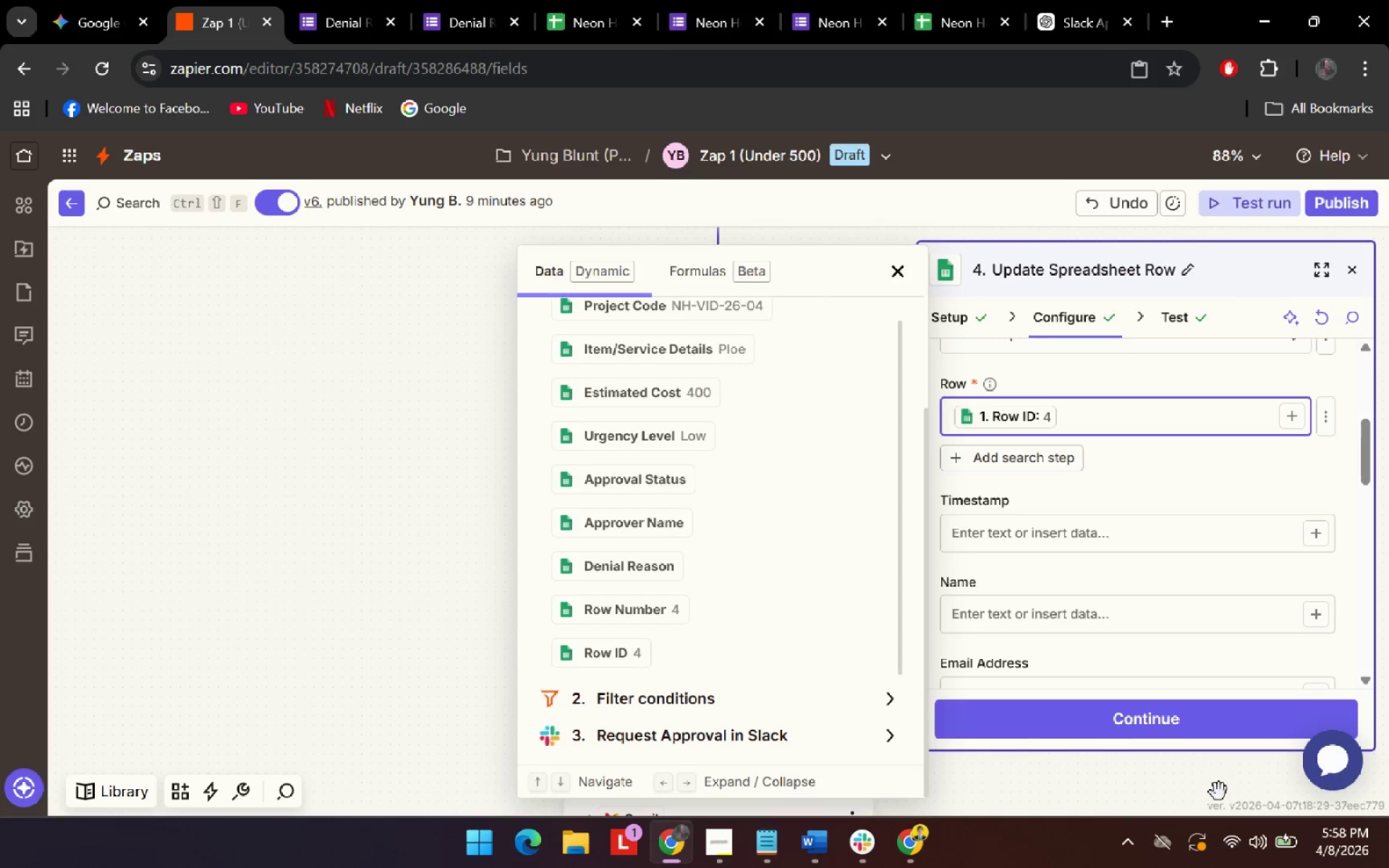 
left_click([1181, 724])
 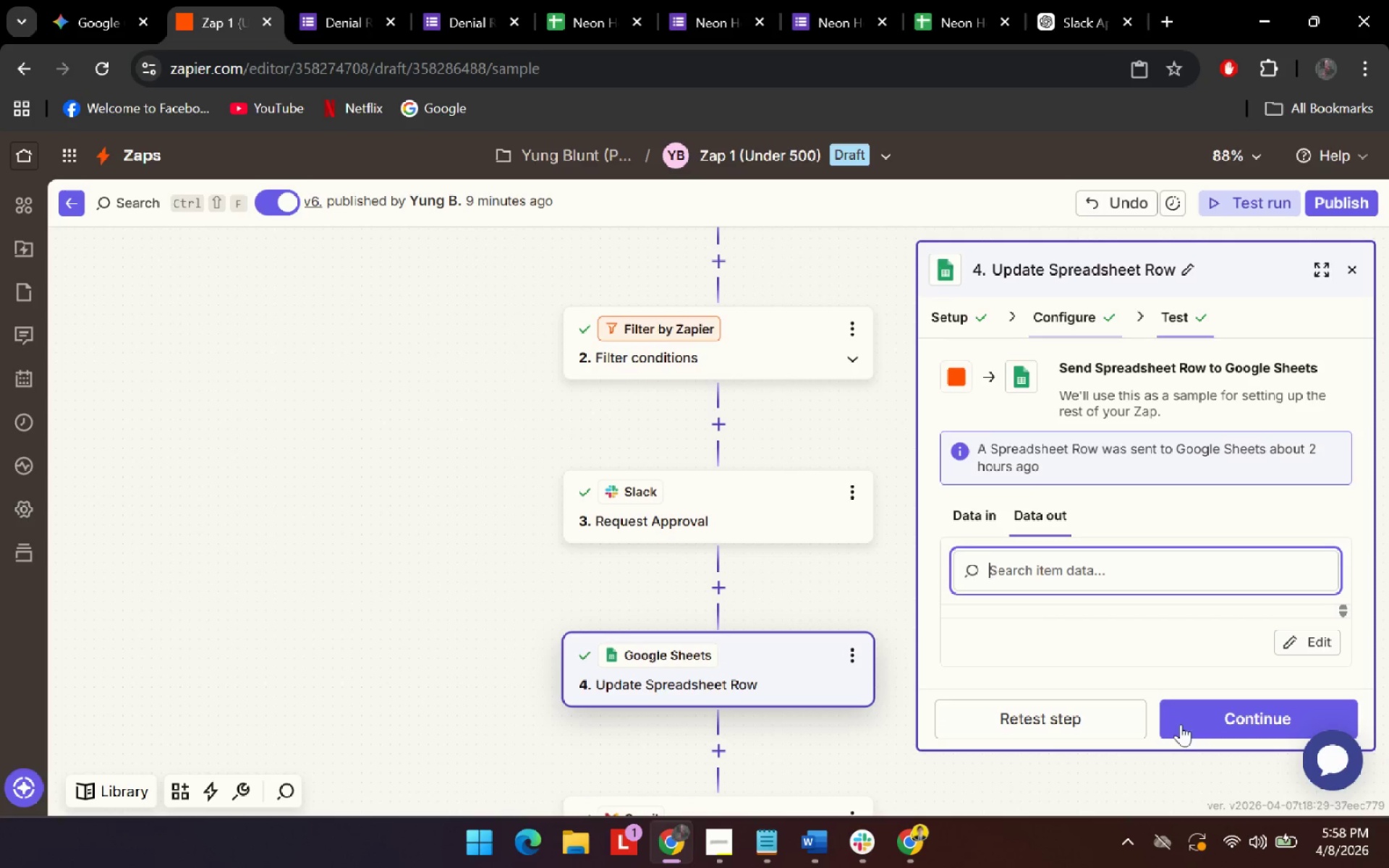 
scroll: coordinate [860, 681], scroll_direction: down, amount: 5.0
 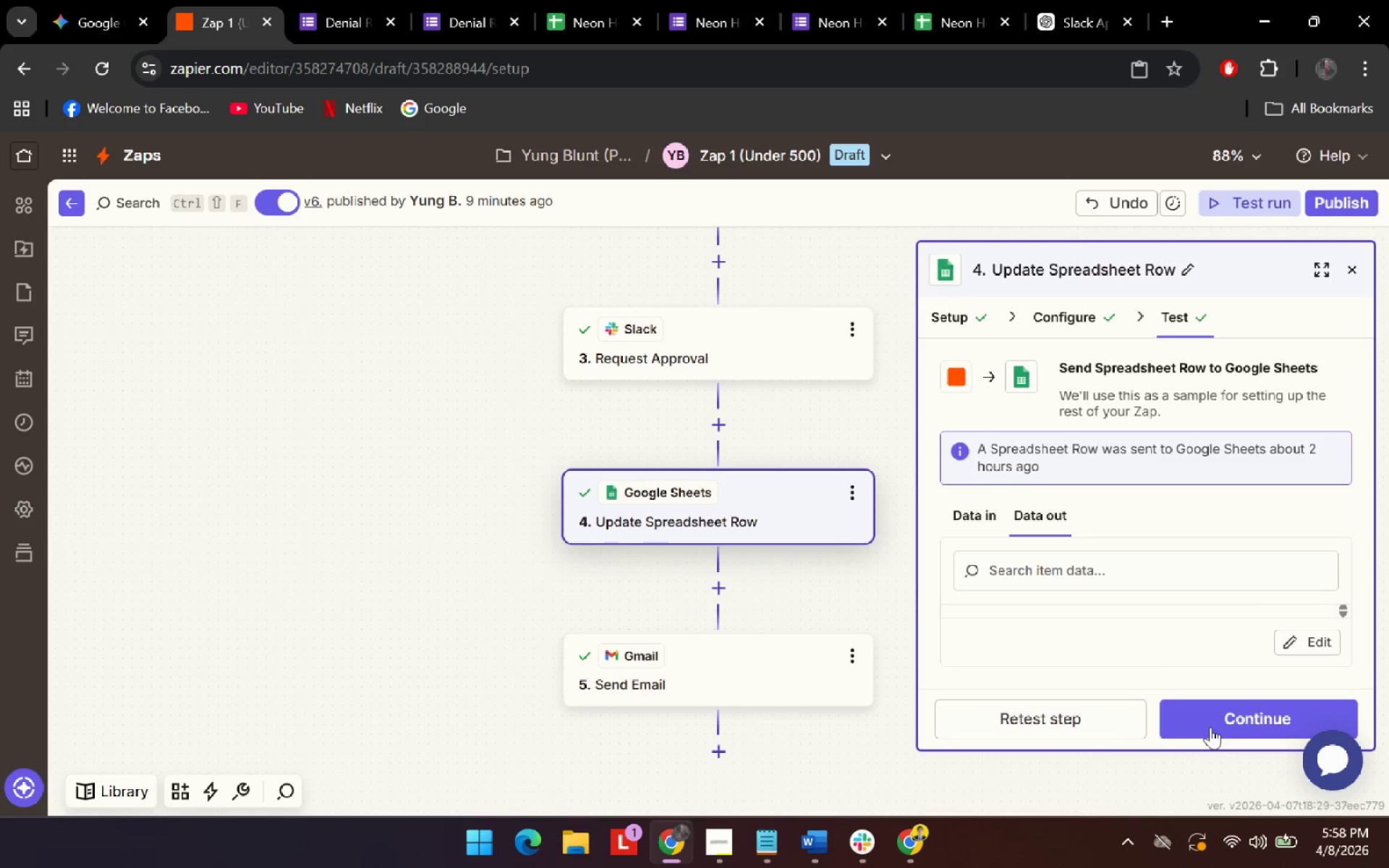 
left_click([1215, 725])
 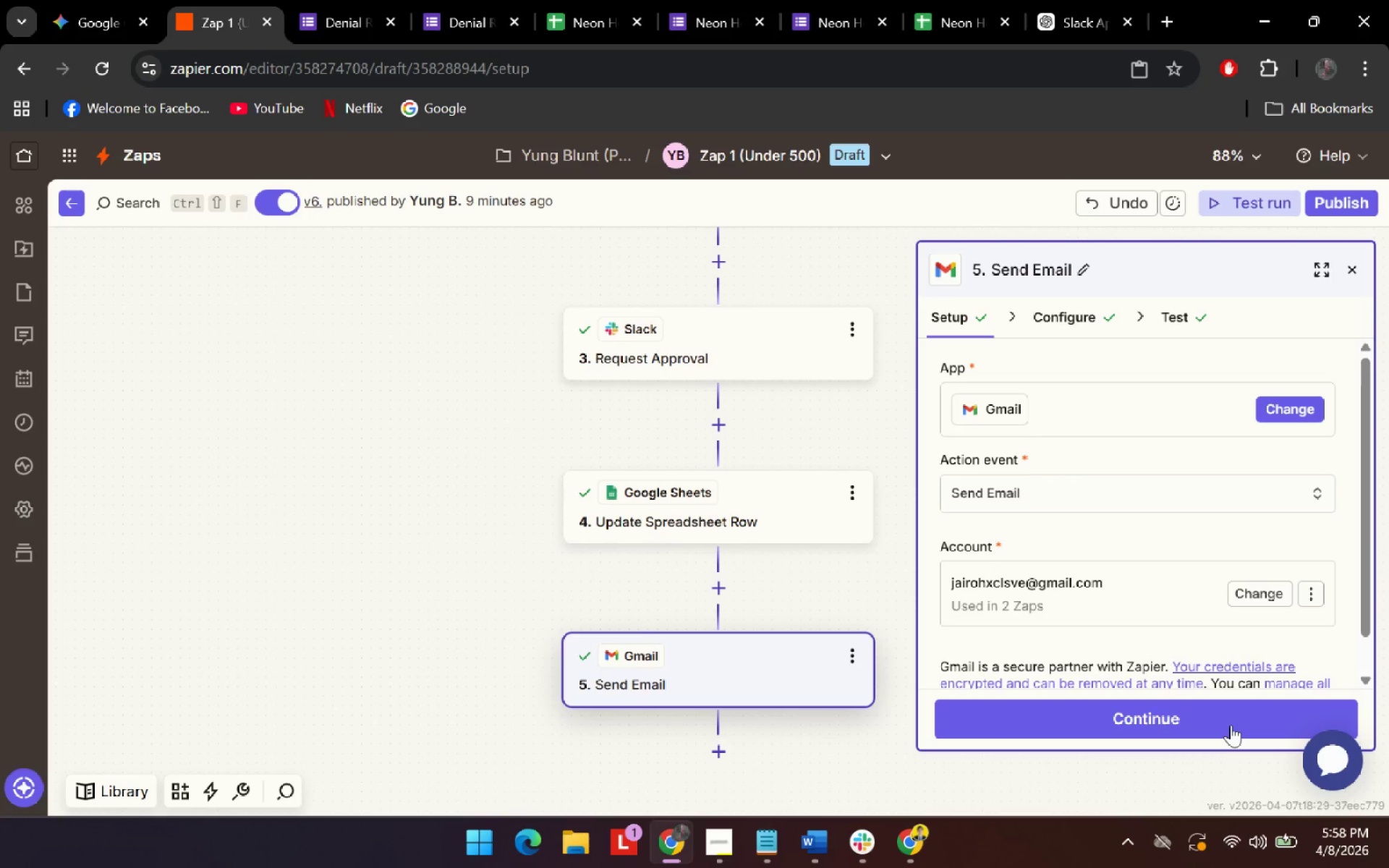 
left_click([1231, 724])
 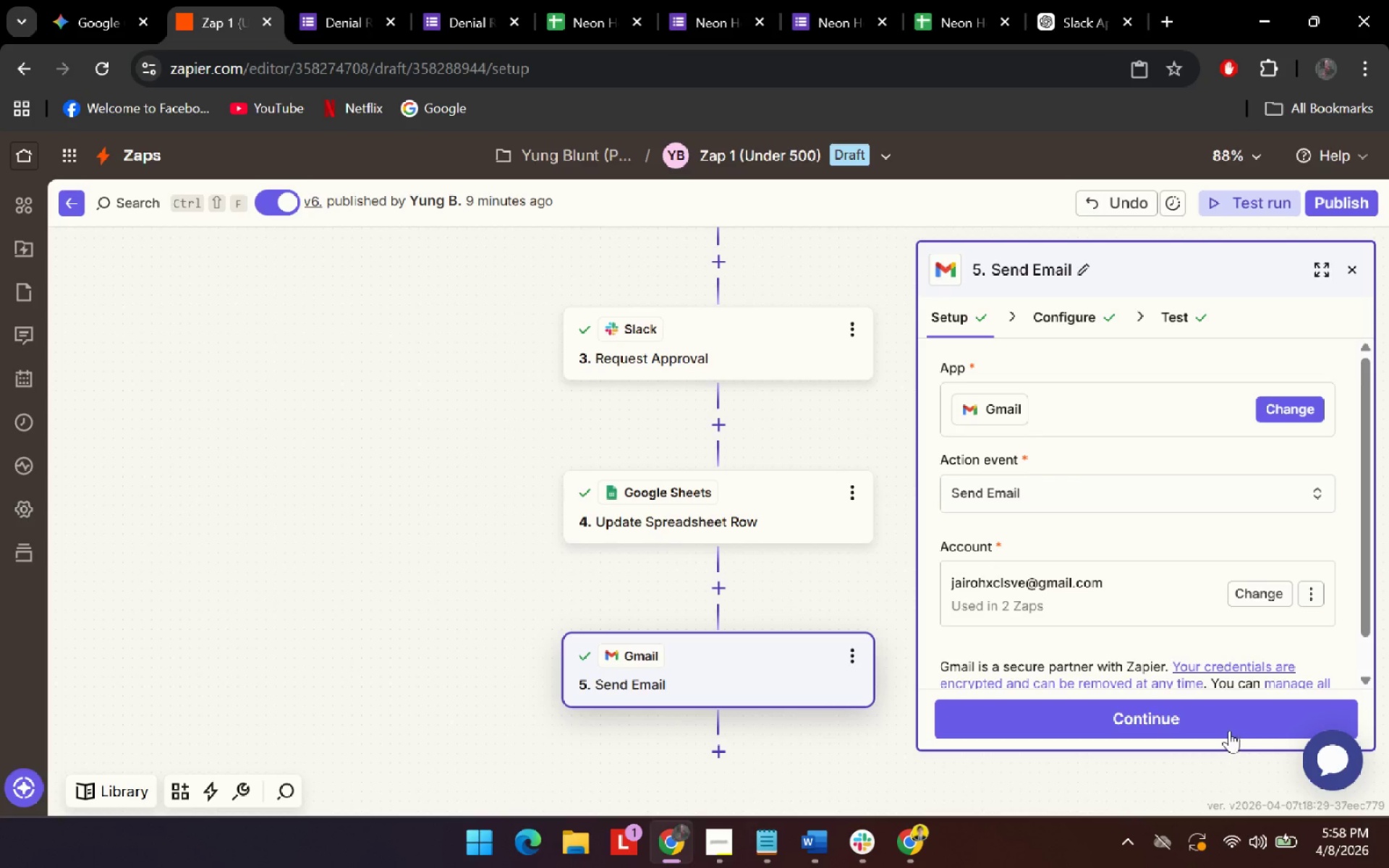 
left_click([1225, 723])
 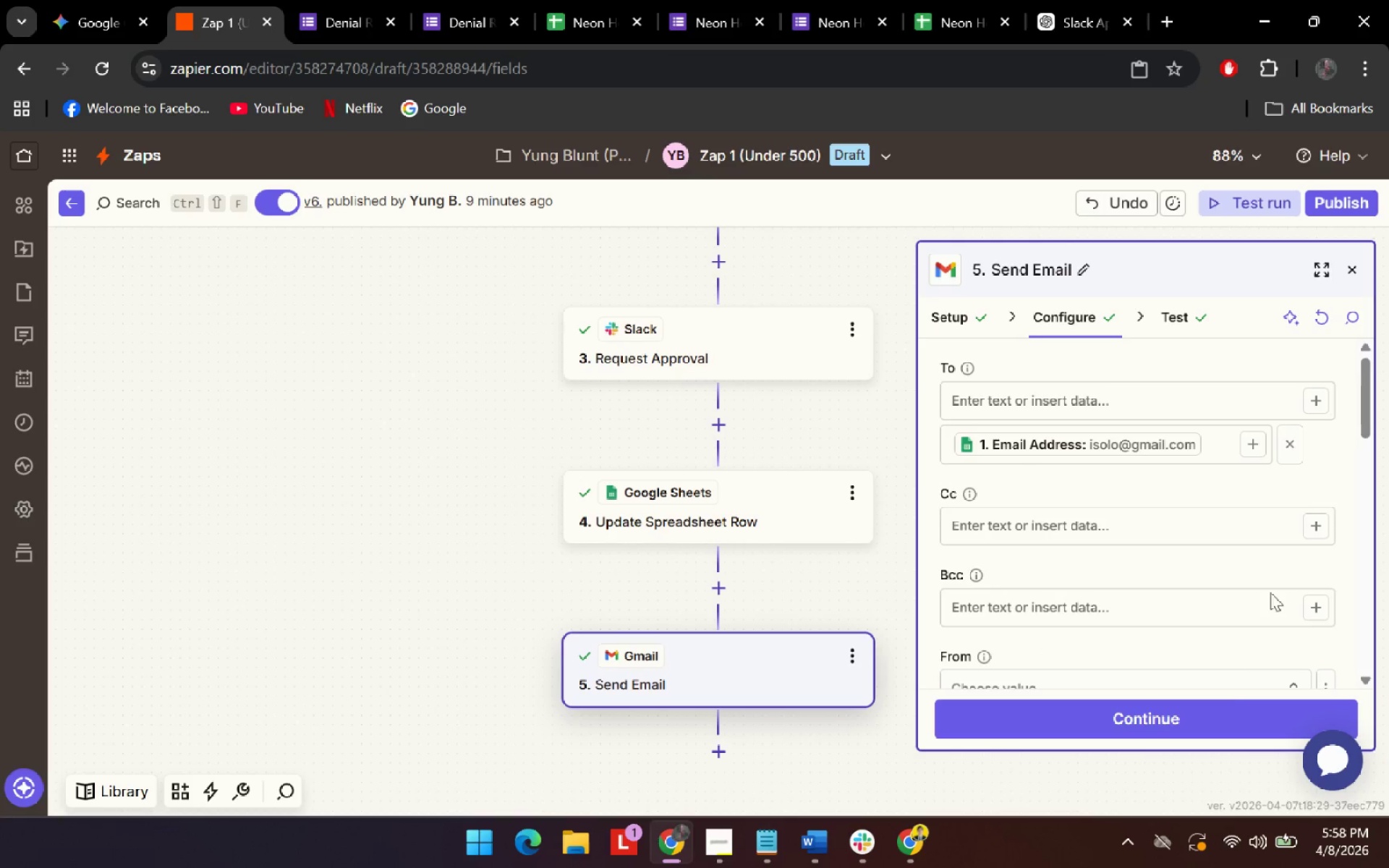 
left_click([1234, 710])
 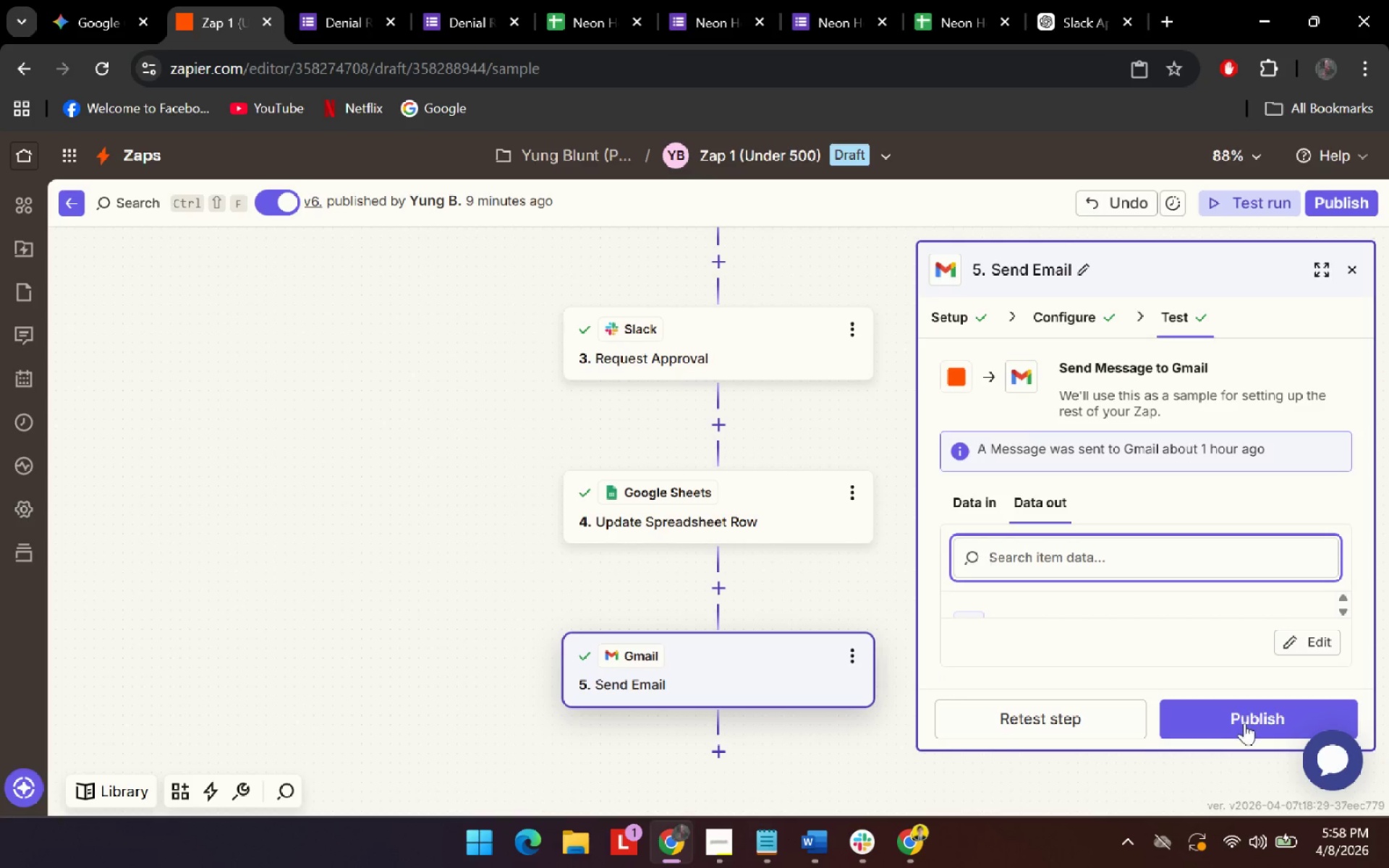 
left_click([1244, 723])
 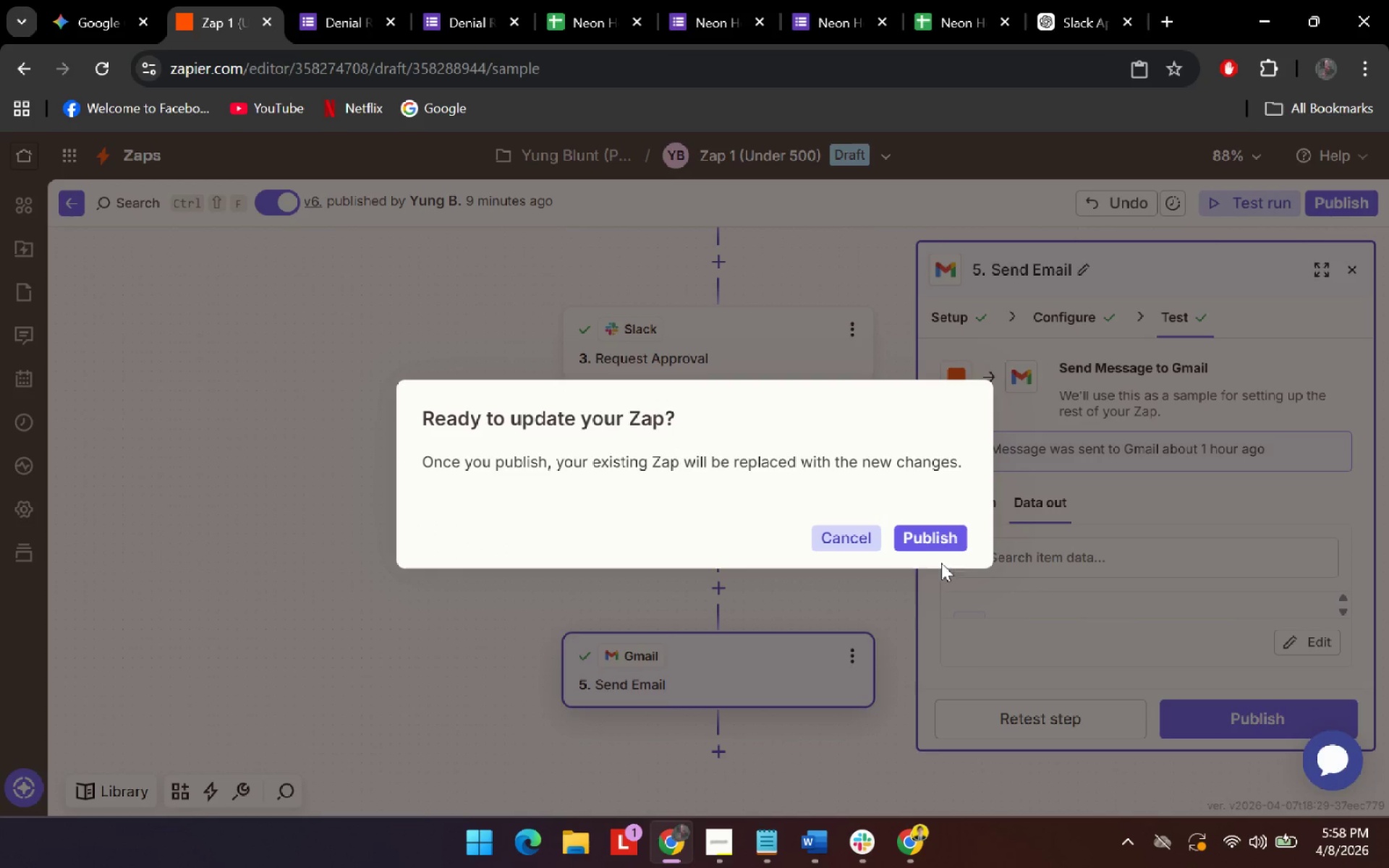 
left_click([935, 540])
 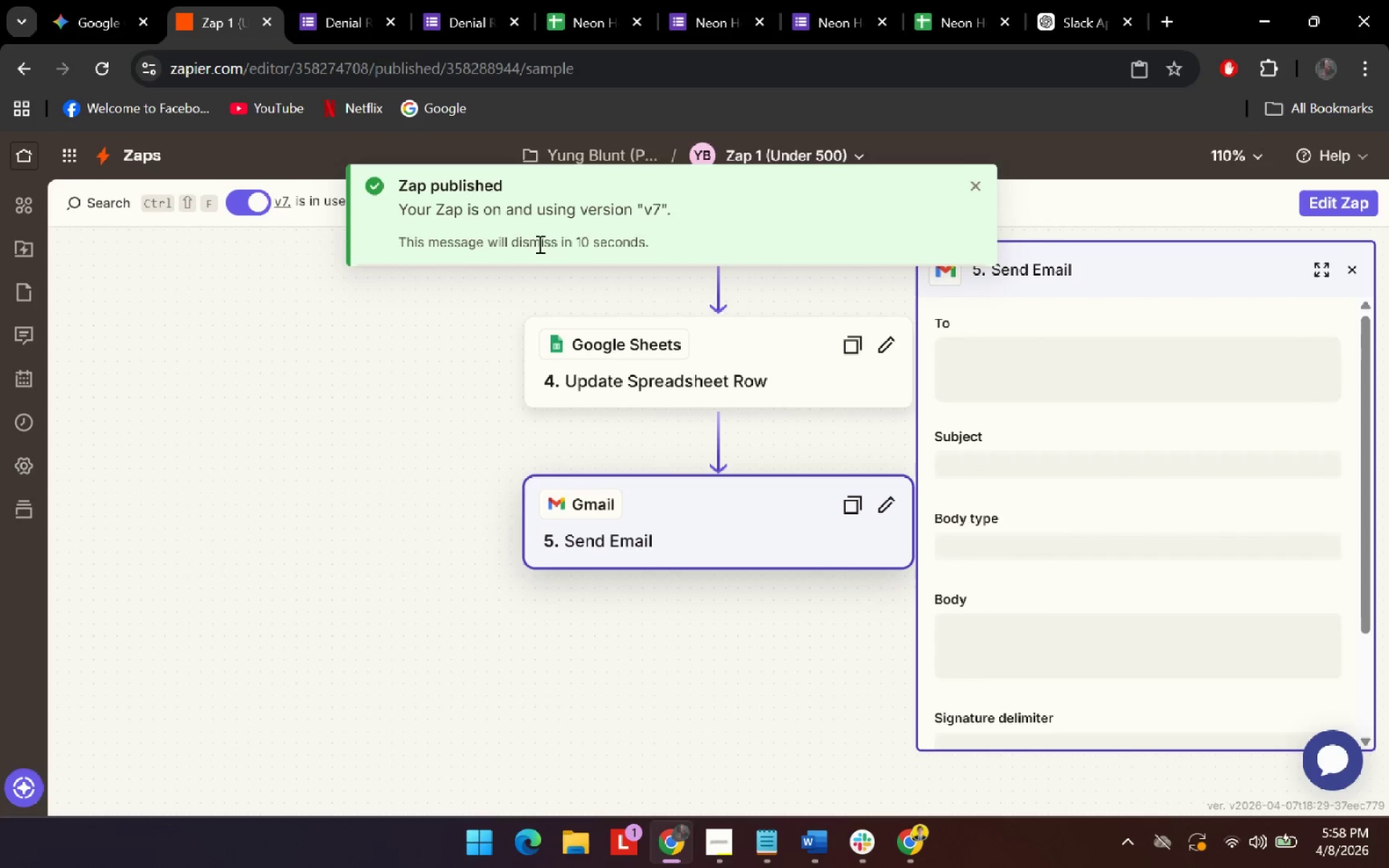 
wait(6.59)
 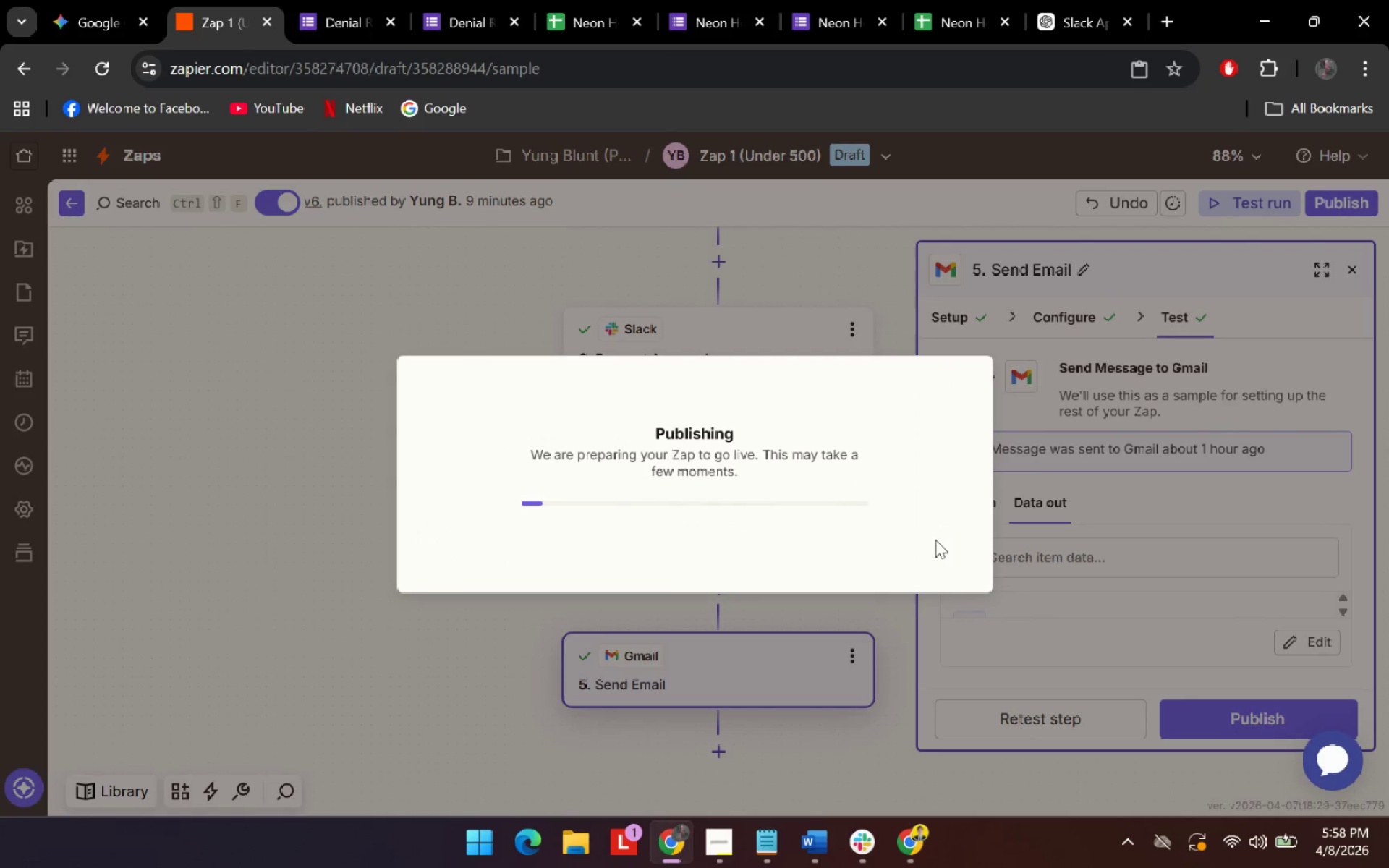 
left_click([598, 153])
 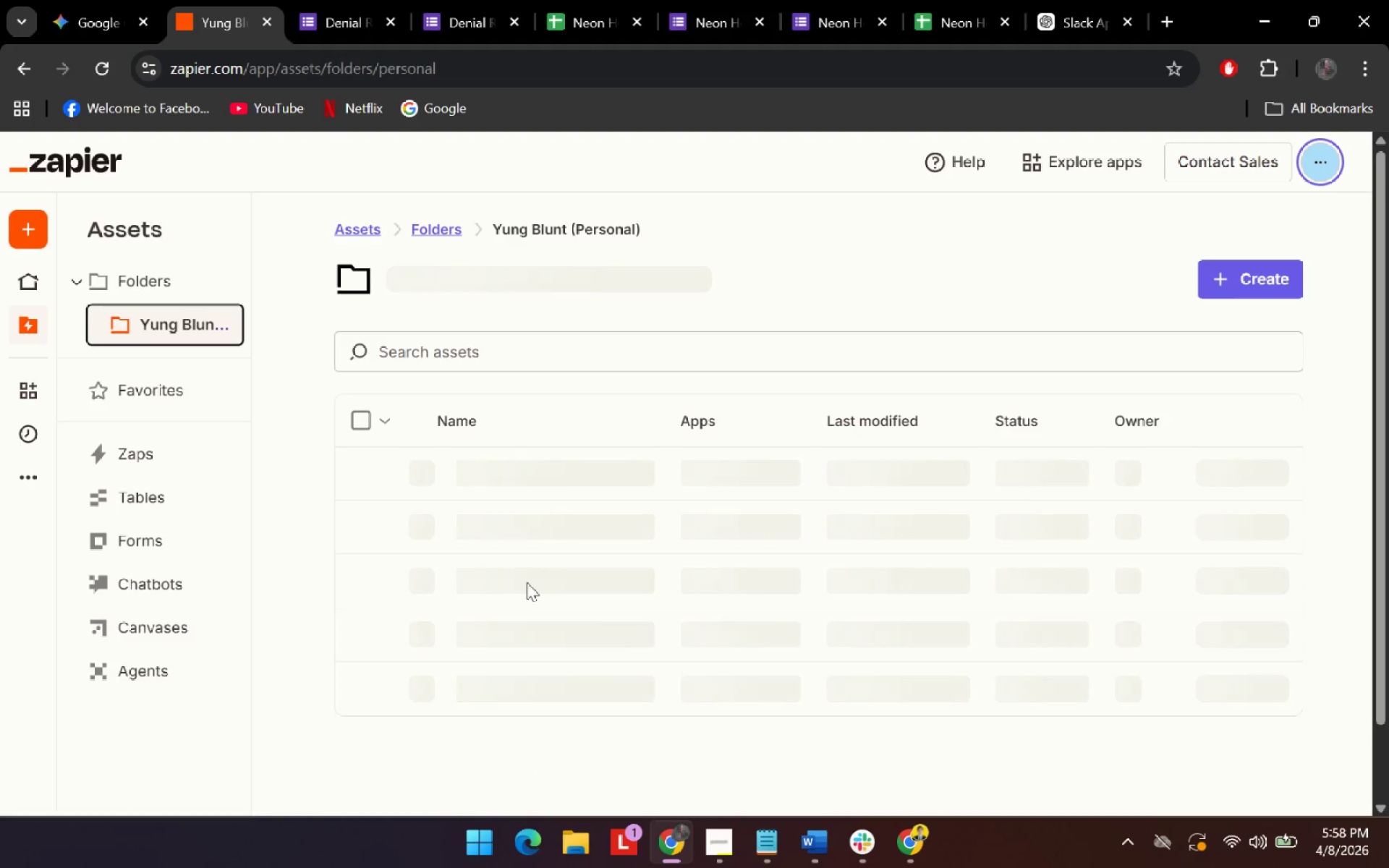 
left_click([511, 580])
 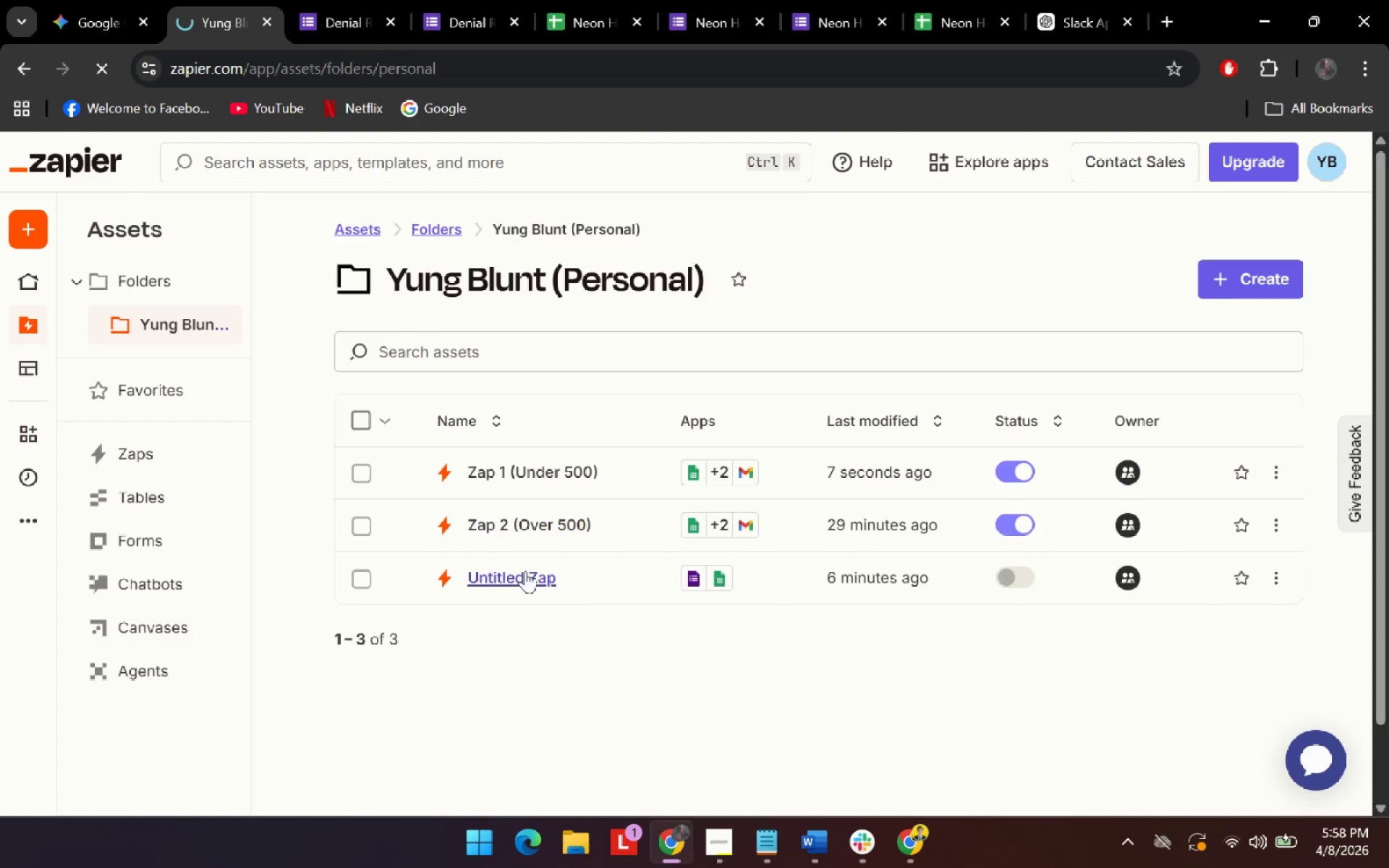 
left_click([98, 10])
 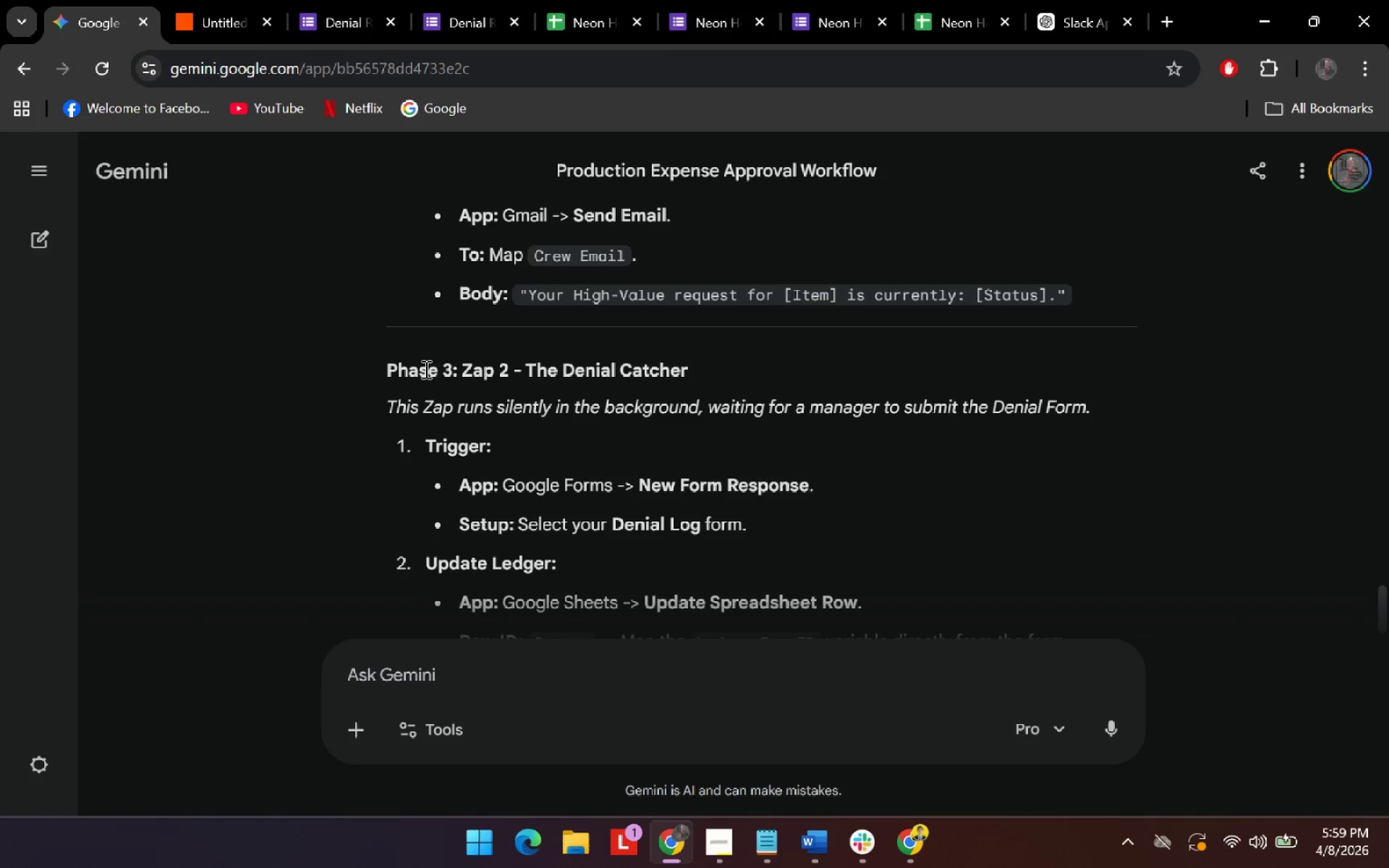 
wait(8.61)
 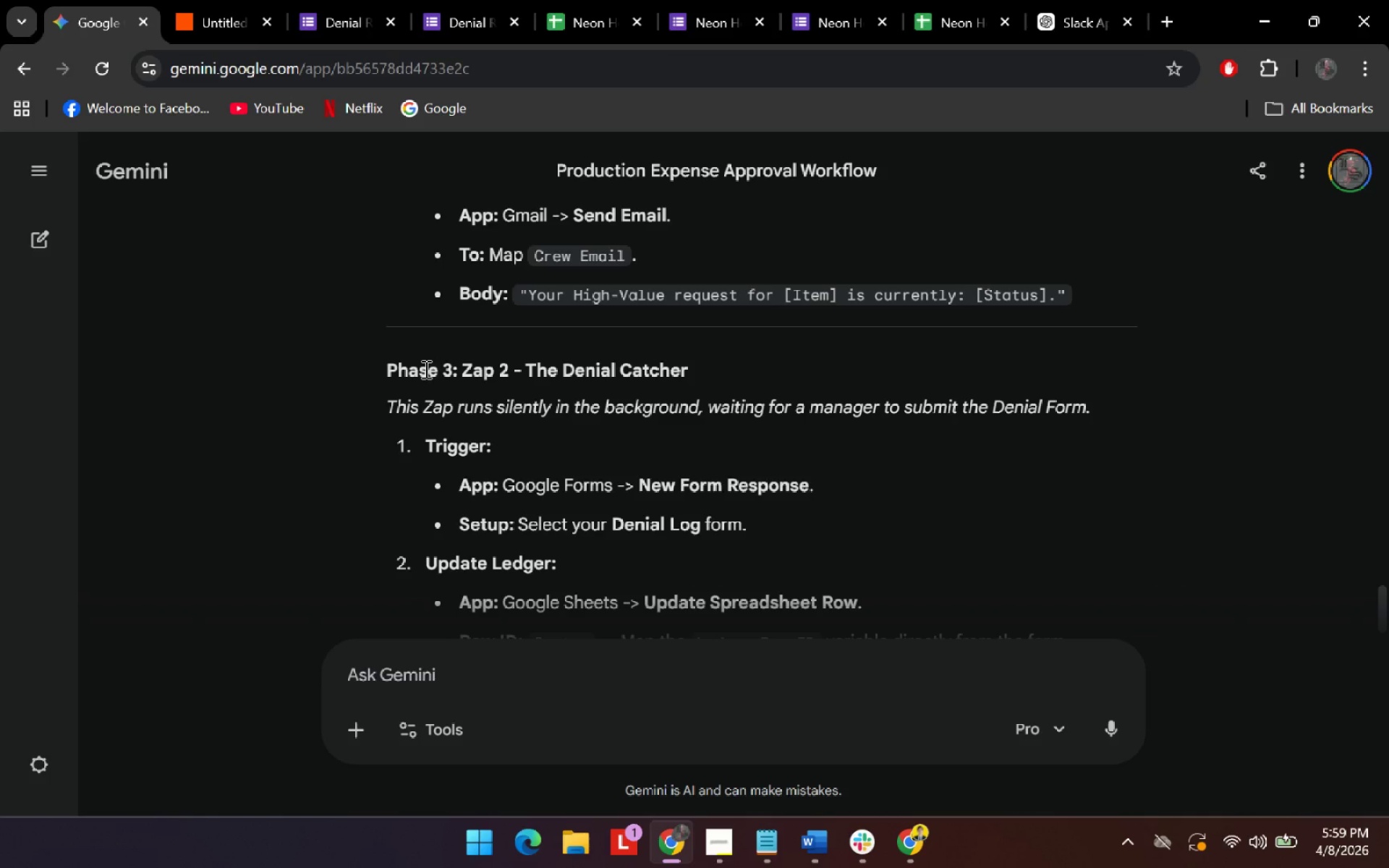 
left_click([224, 4])
 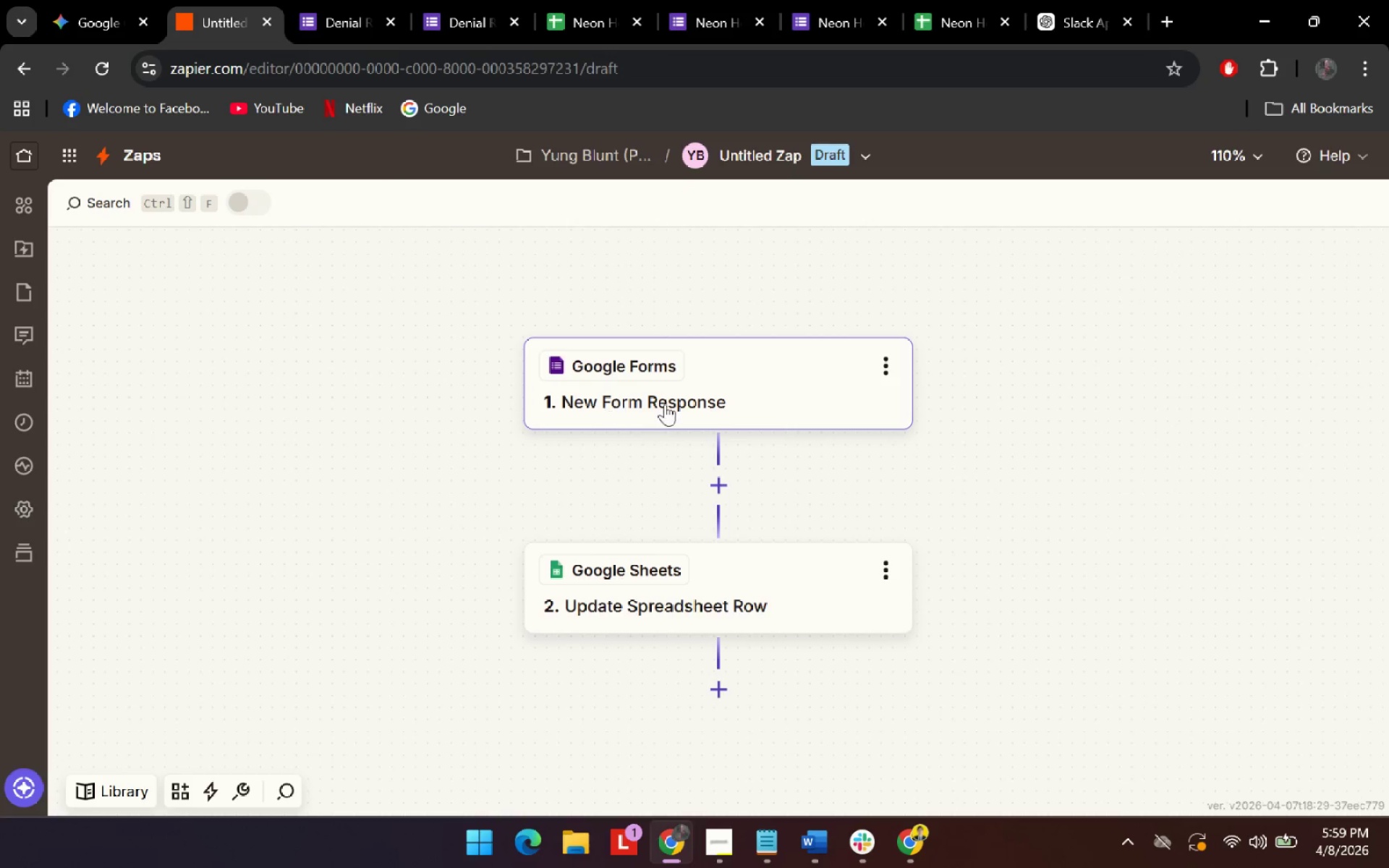 
left_click([671, 396])
 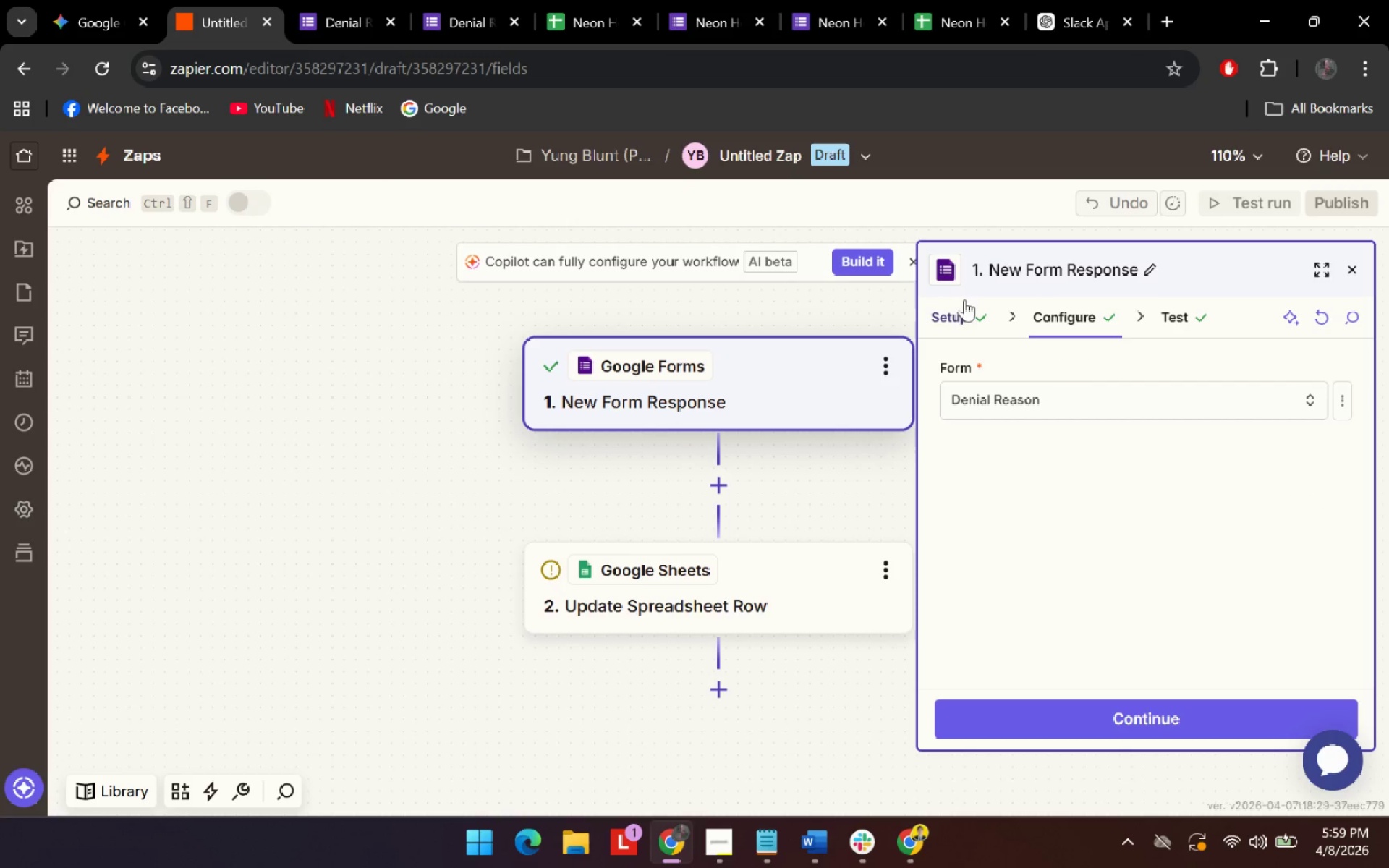 
left_click([1088, 715])
 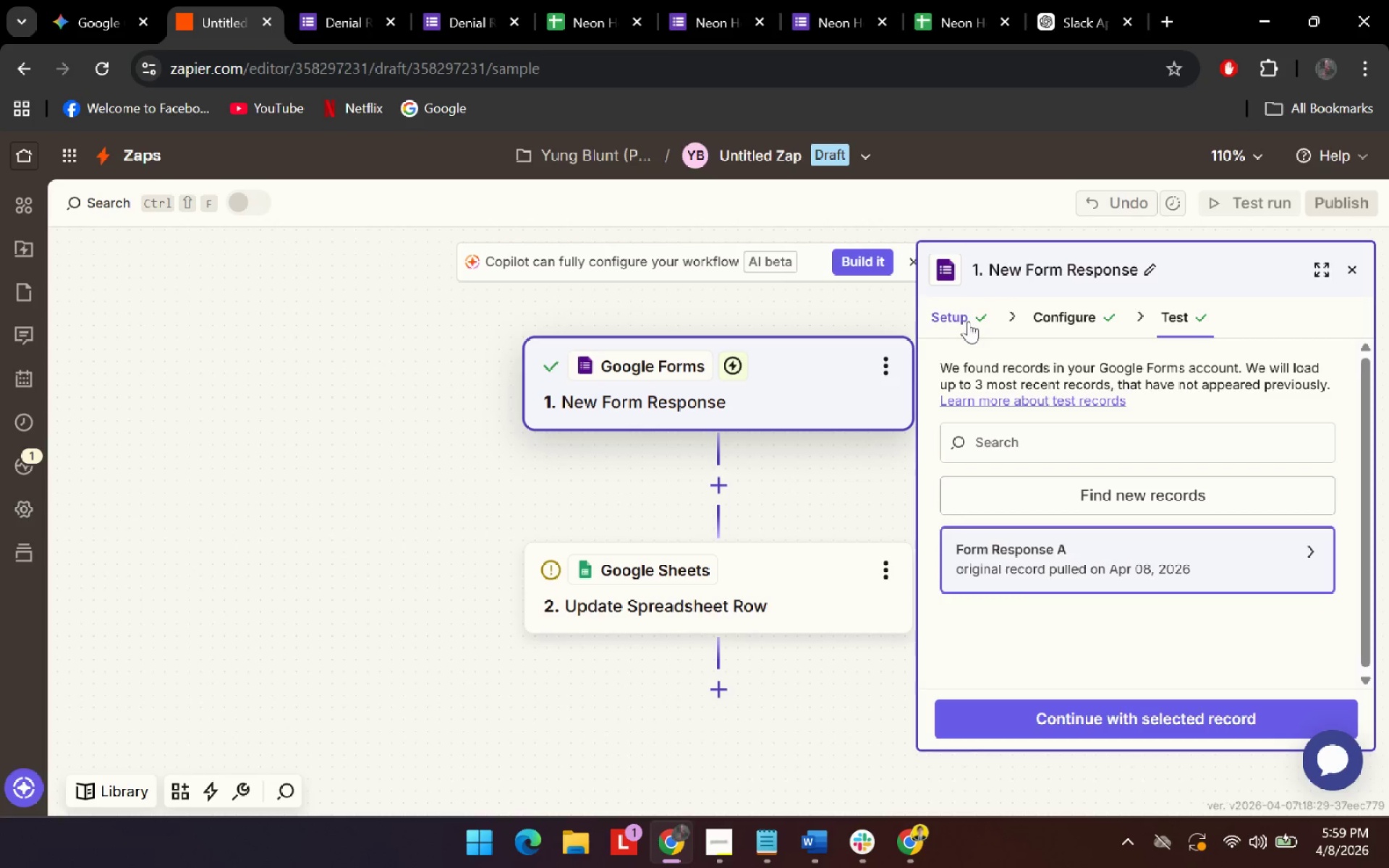 
left_click([1136, 714])
 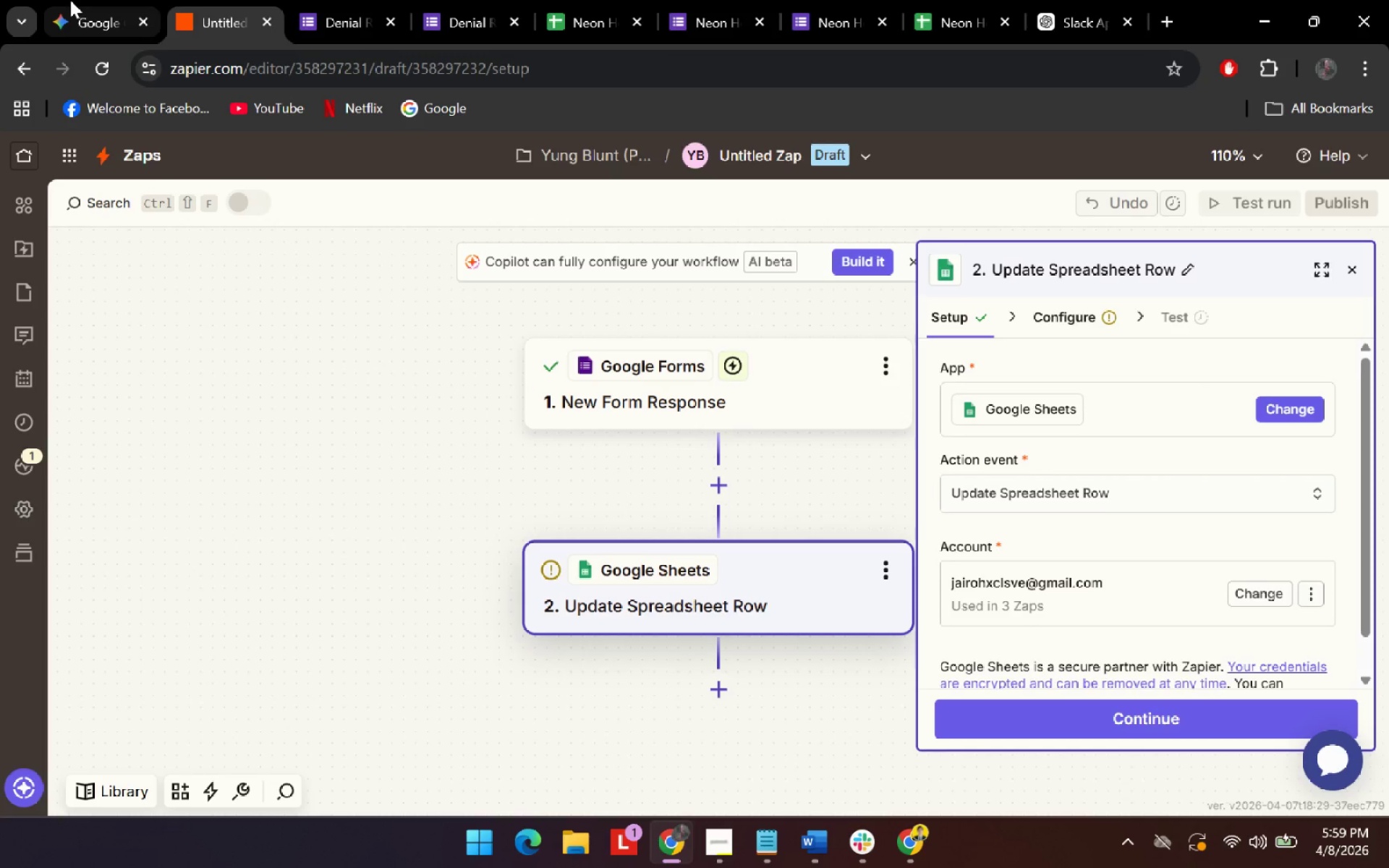 
left_click([70, 0])
 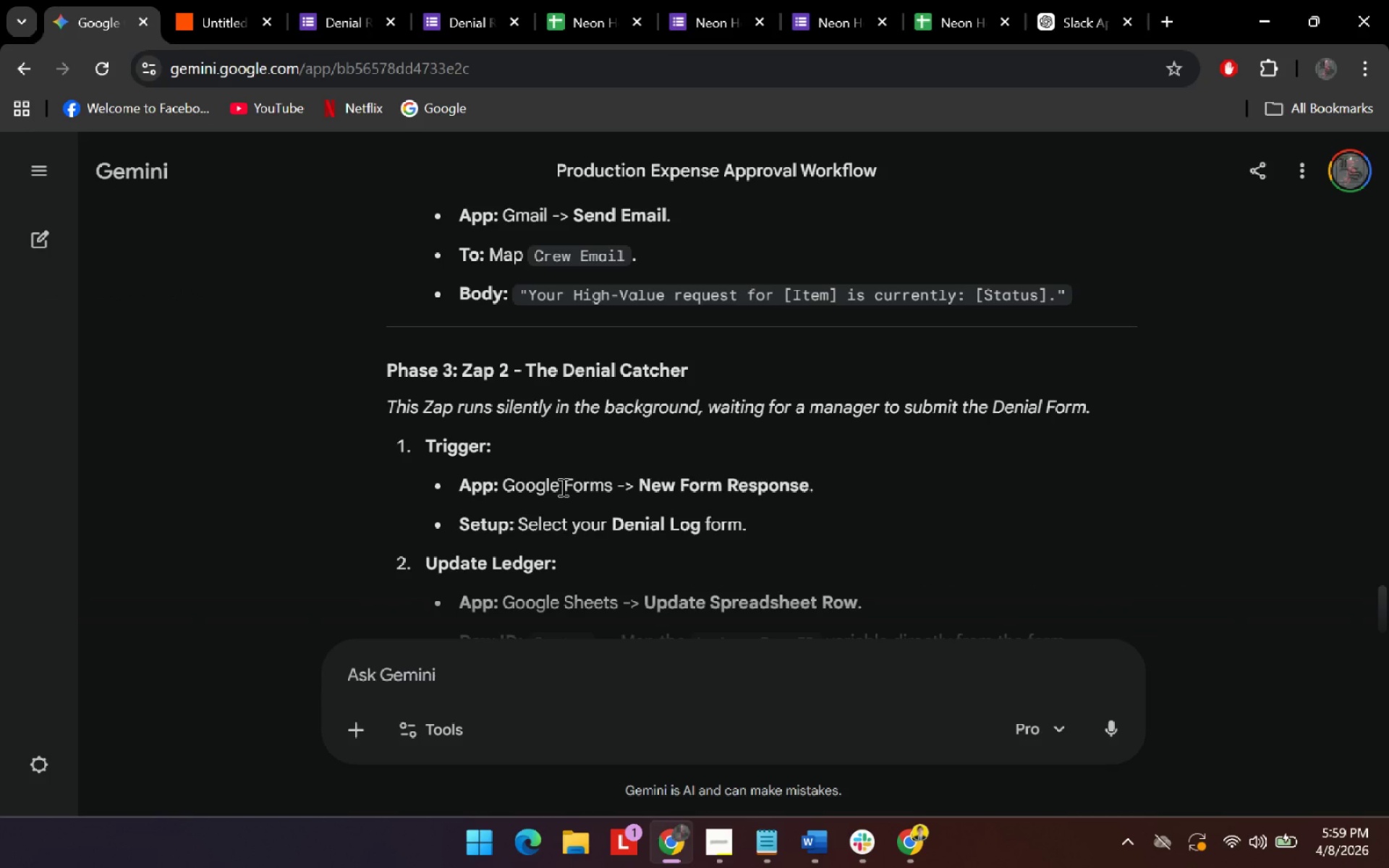 
scroll: coordinate [561, 487], scroll_direction: down, amount: 1.0
 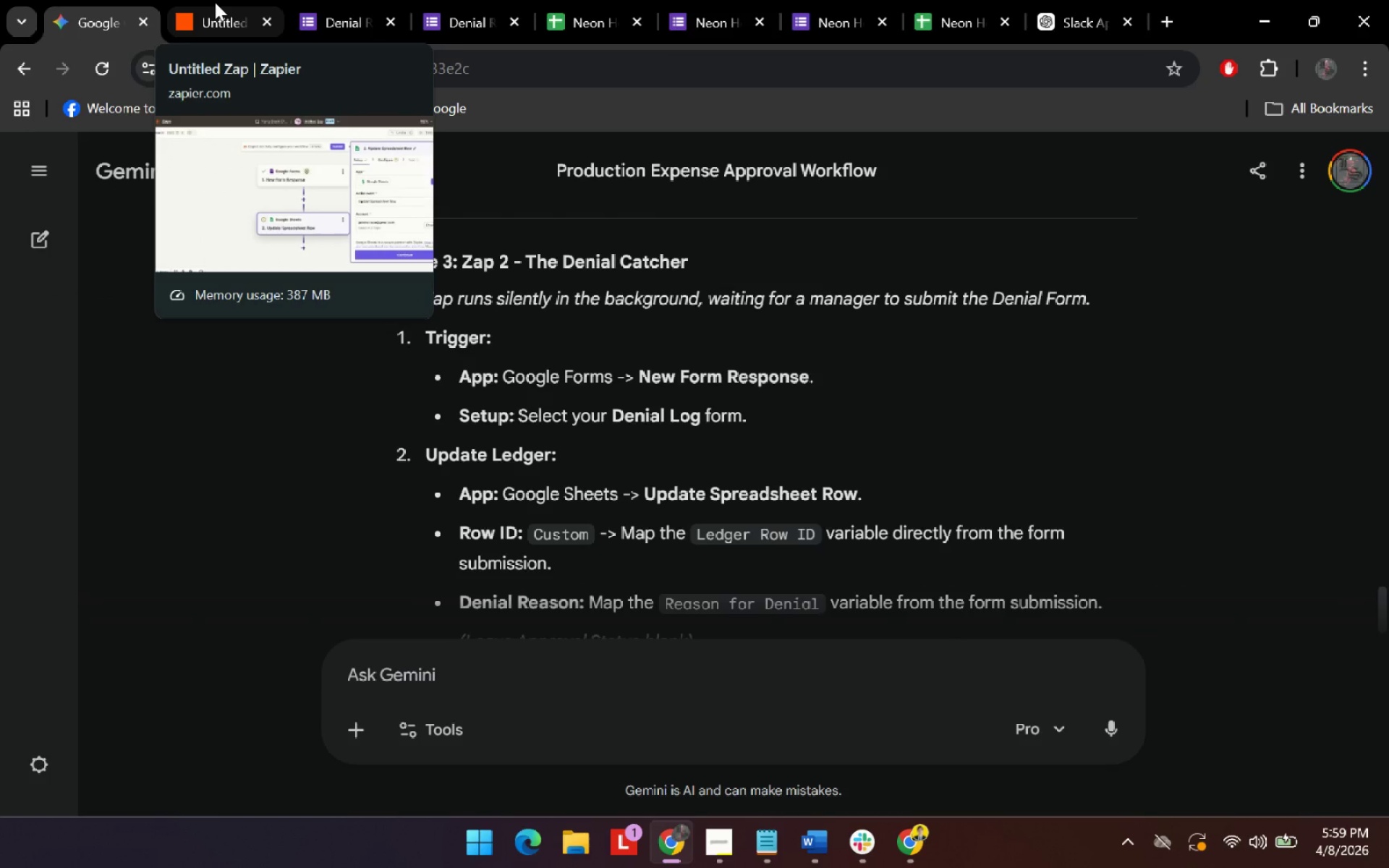 
left_click([215, 2])
 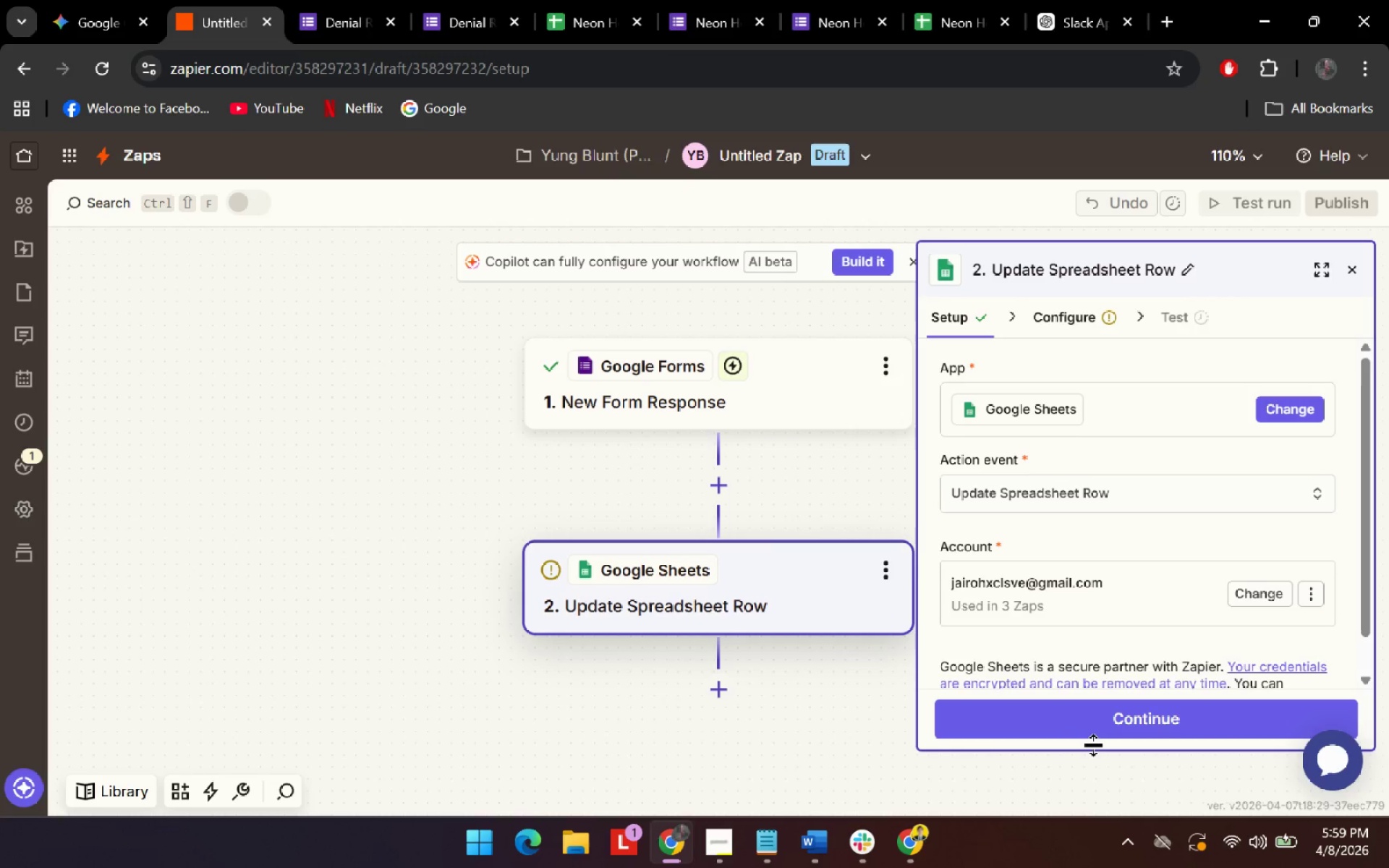 
double_click([1099, 724])
 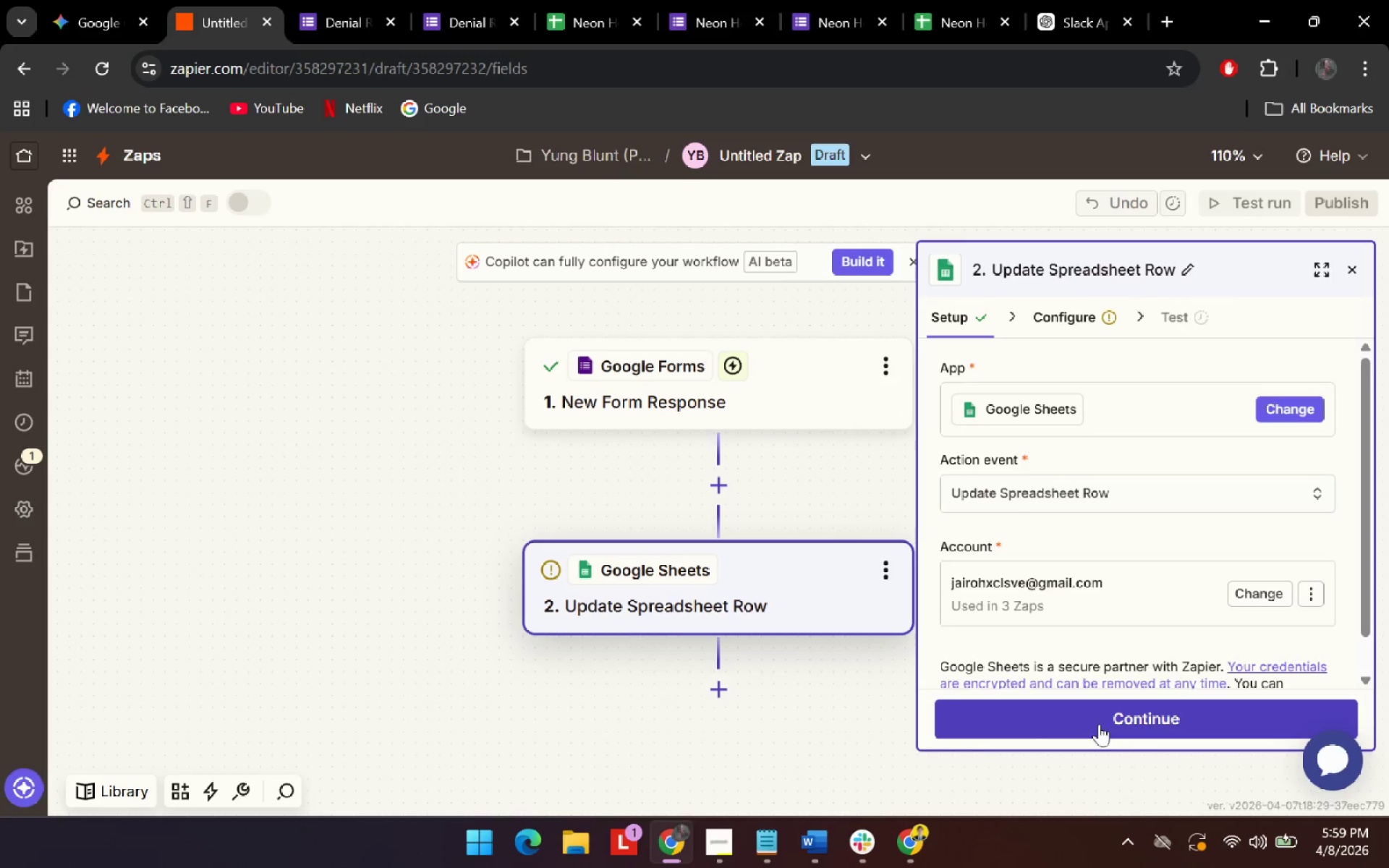 
mouse_move([1105, 712])
 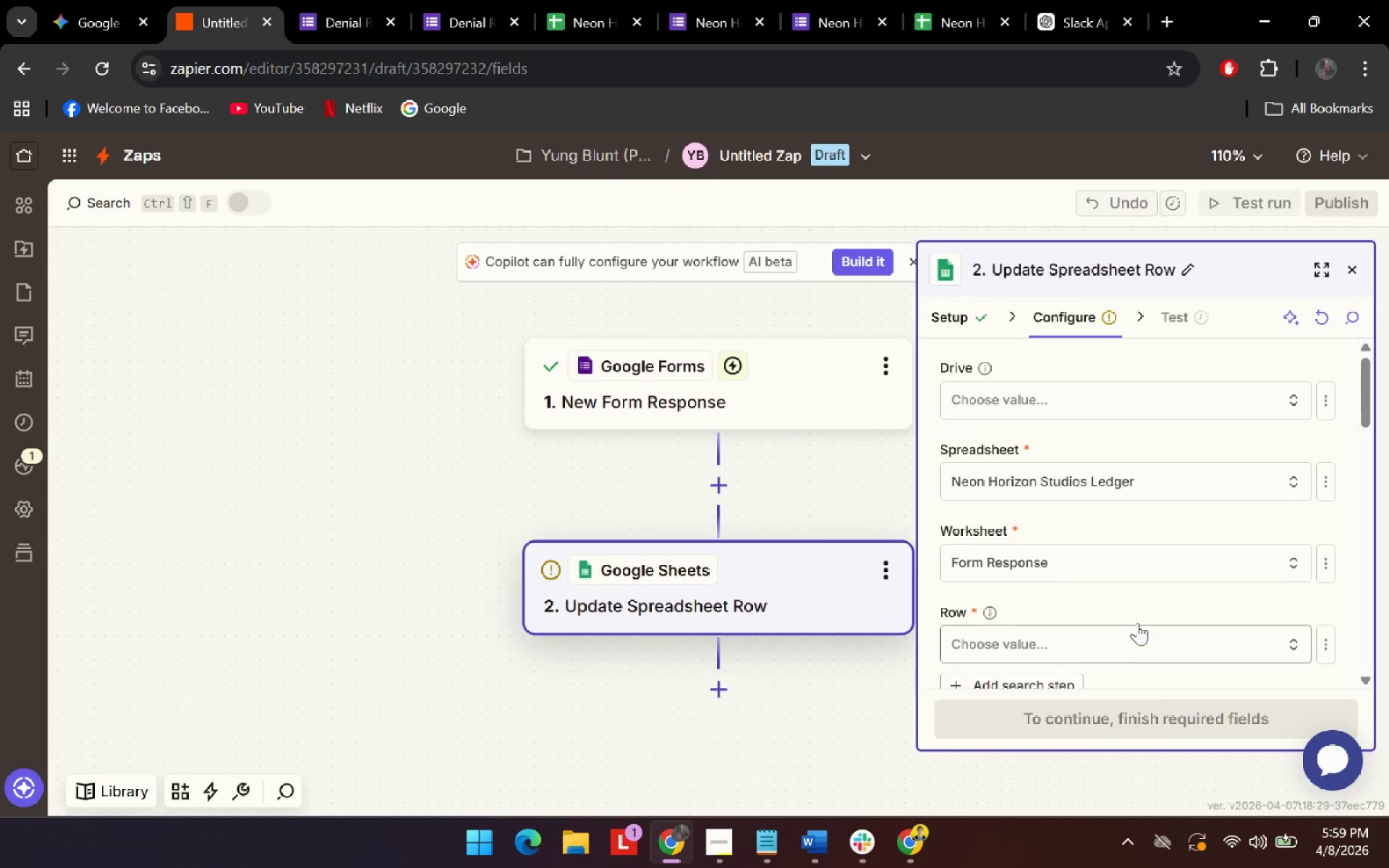 
scroll: coordinate [1131, 603], scroll_direction: down, amount: 2.0
 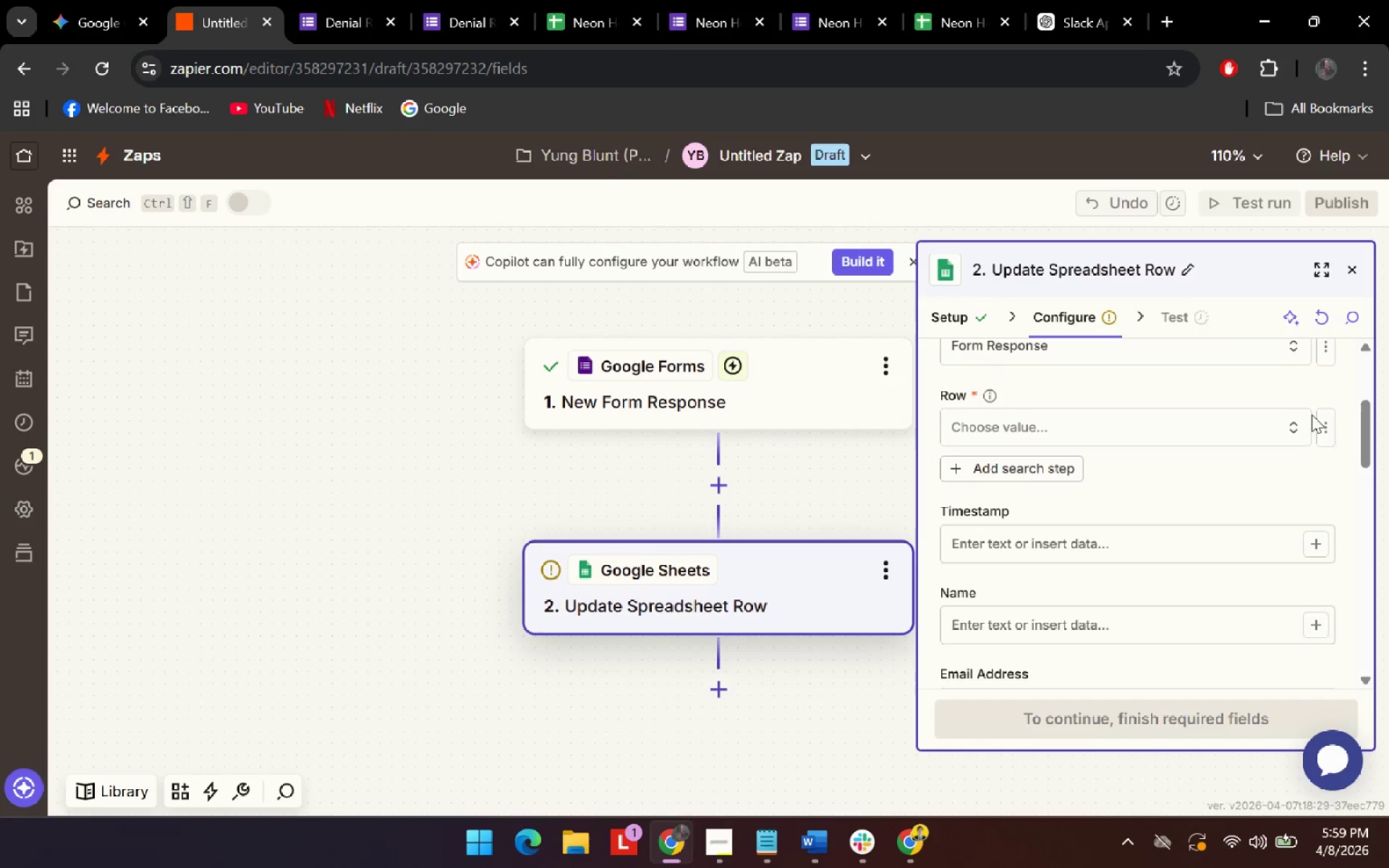 
left_click([1332, 424])
 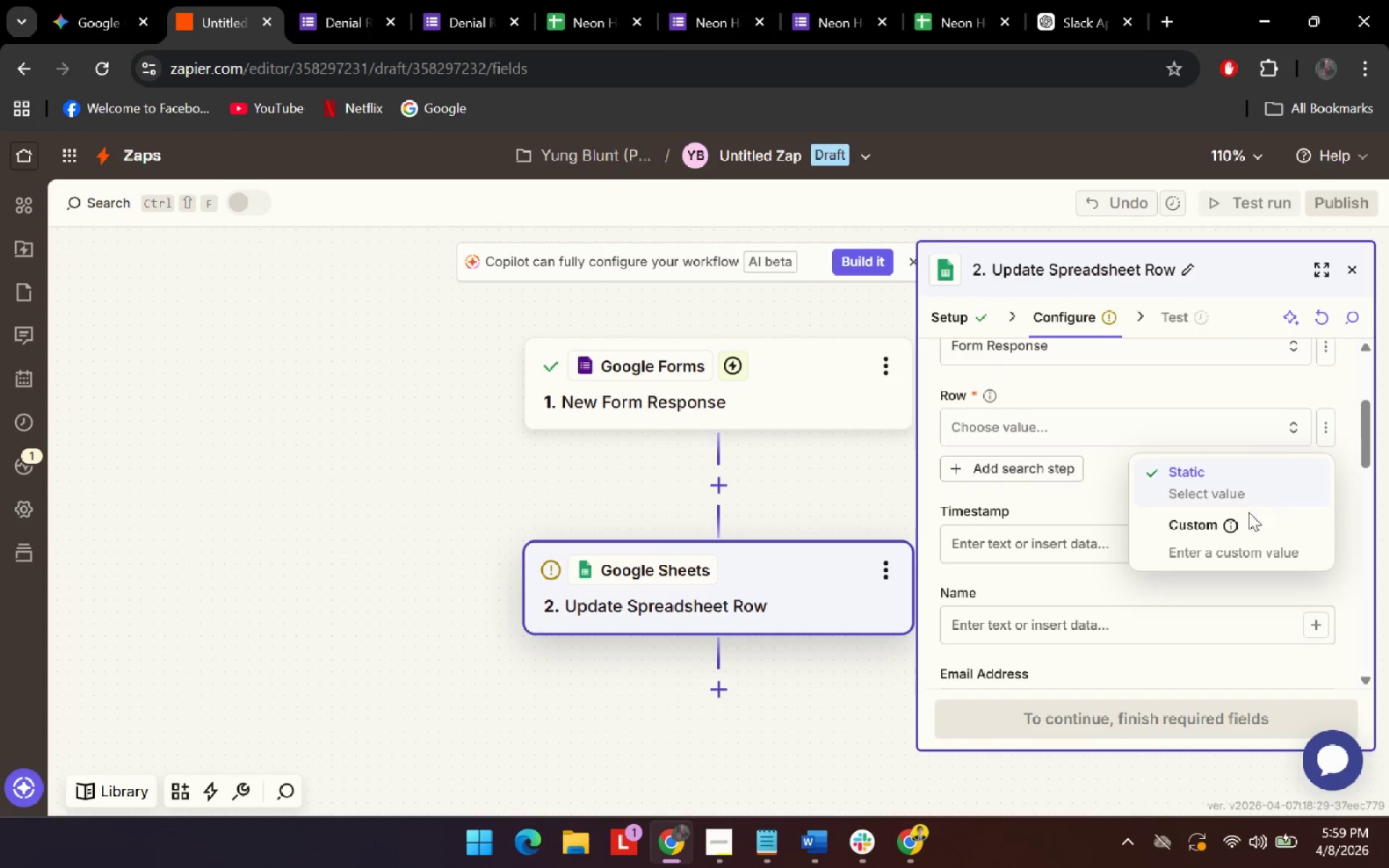 
left_click([1237, 540])
 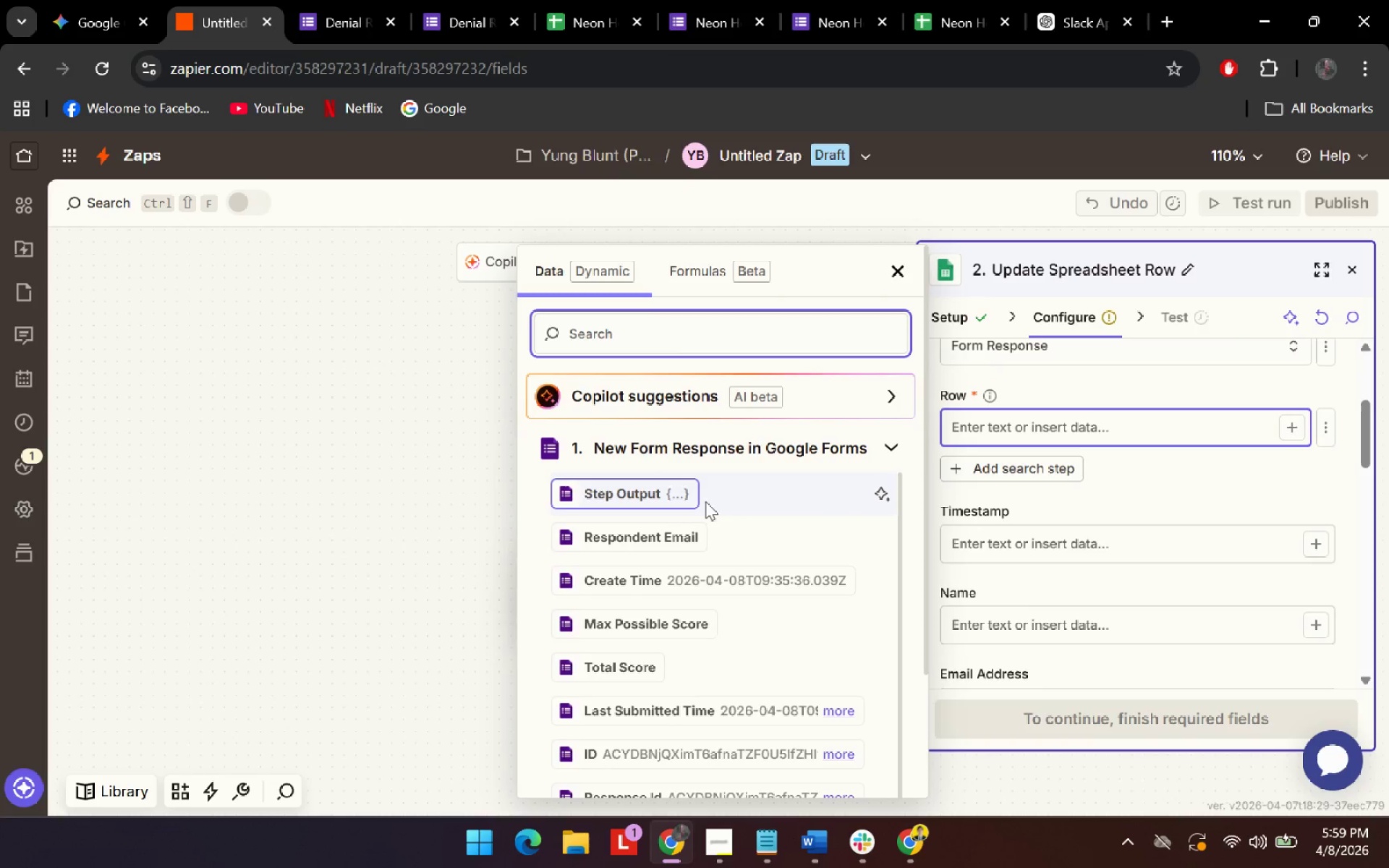 
scroll: coordinate [641, 690], scroll_direction: down, amount: 28.0
 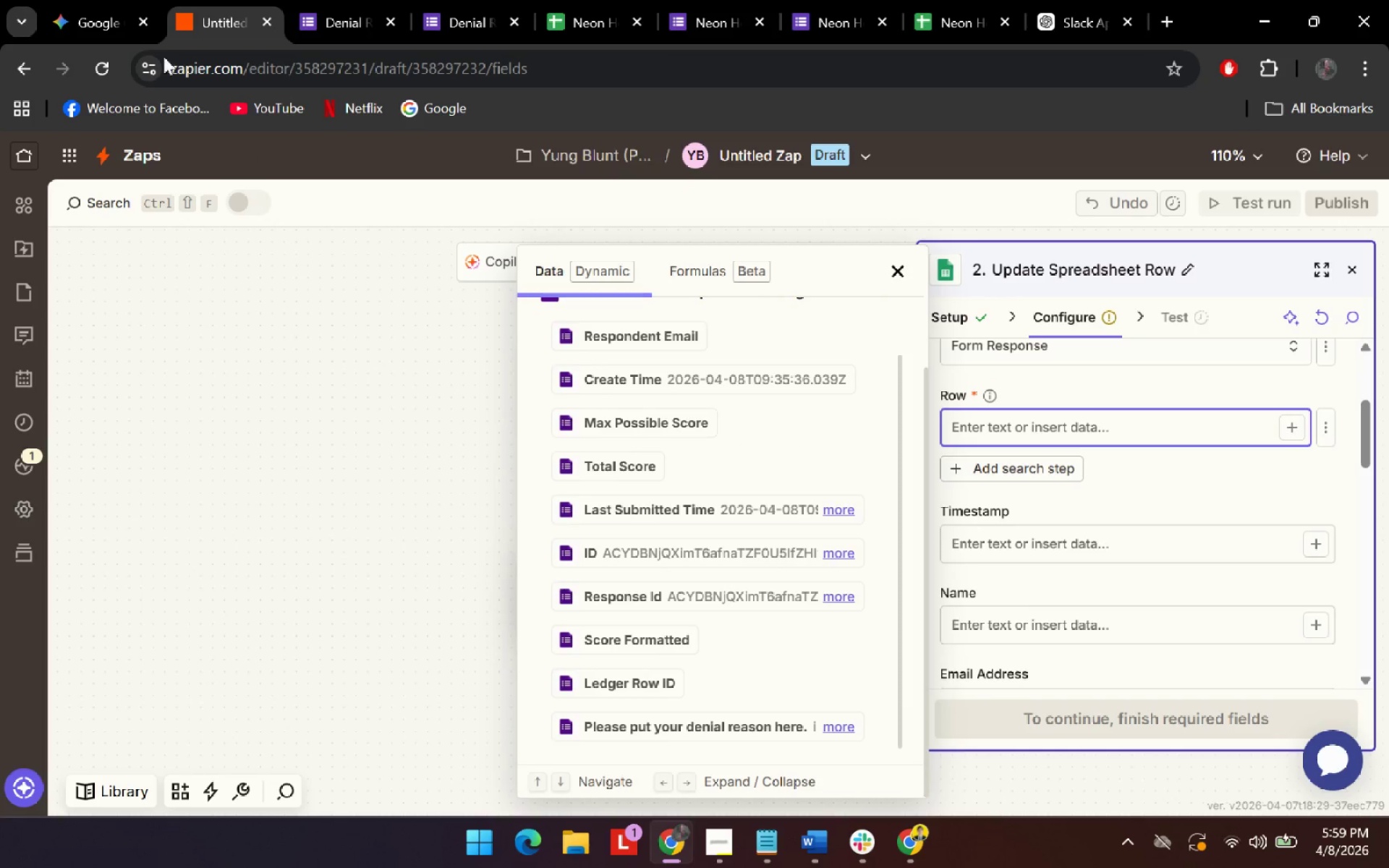 
left_click([77, 0])
 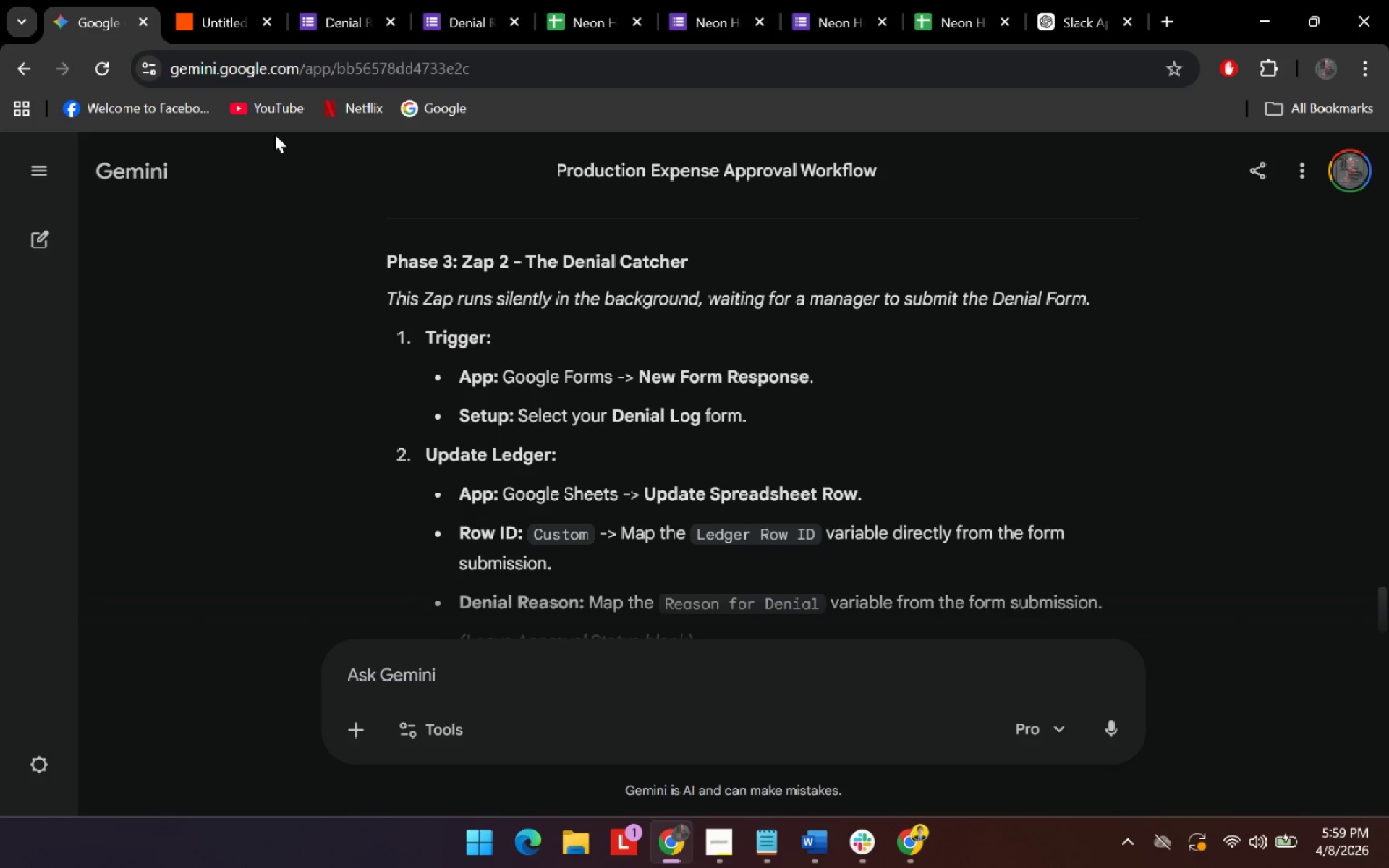 
wait(5.47)
 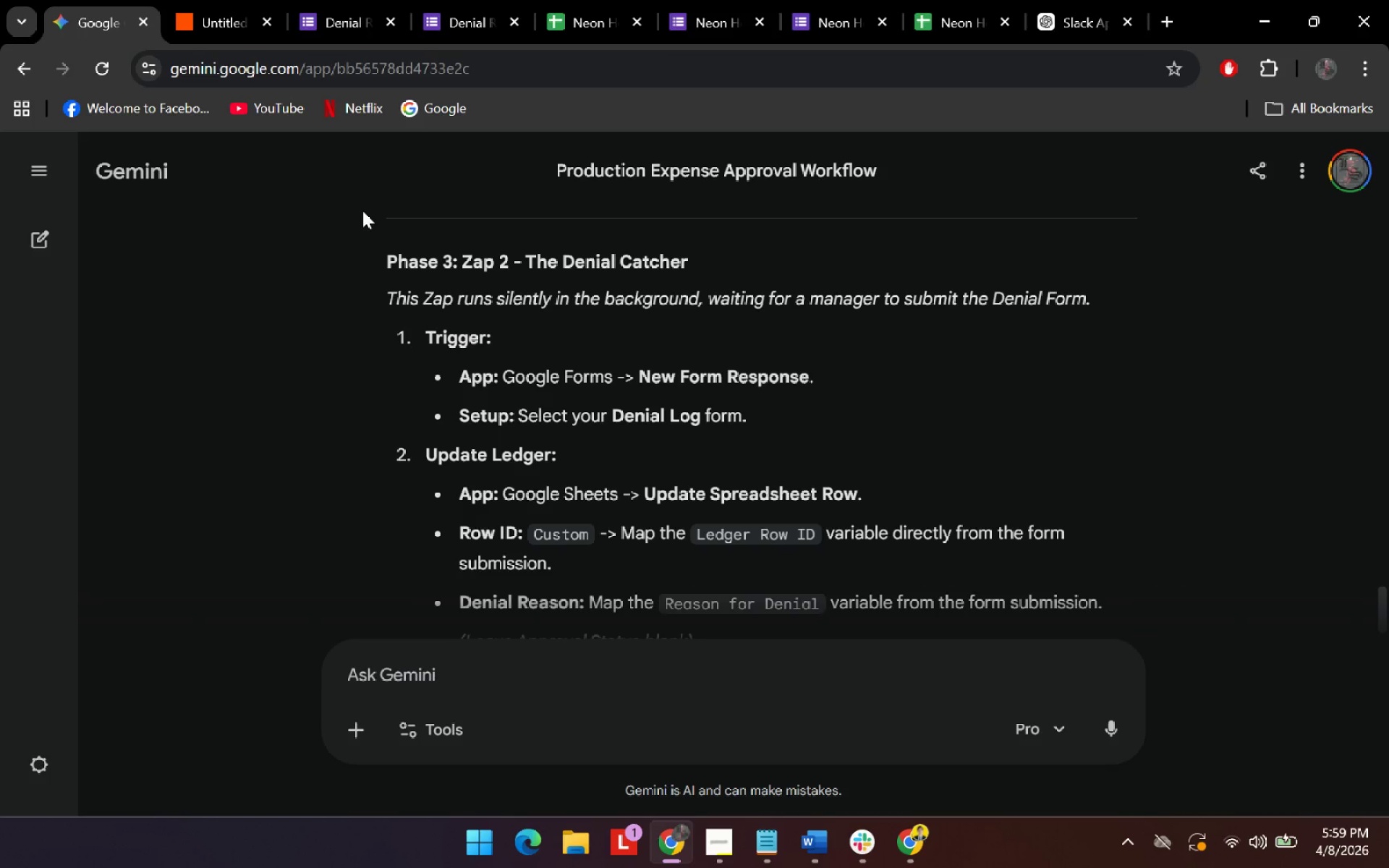 
left_click([224, 21])
 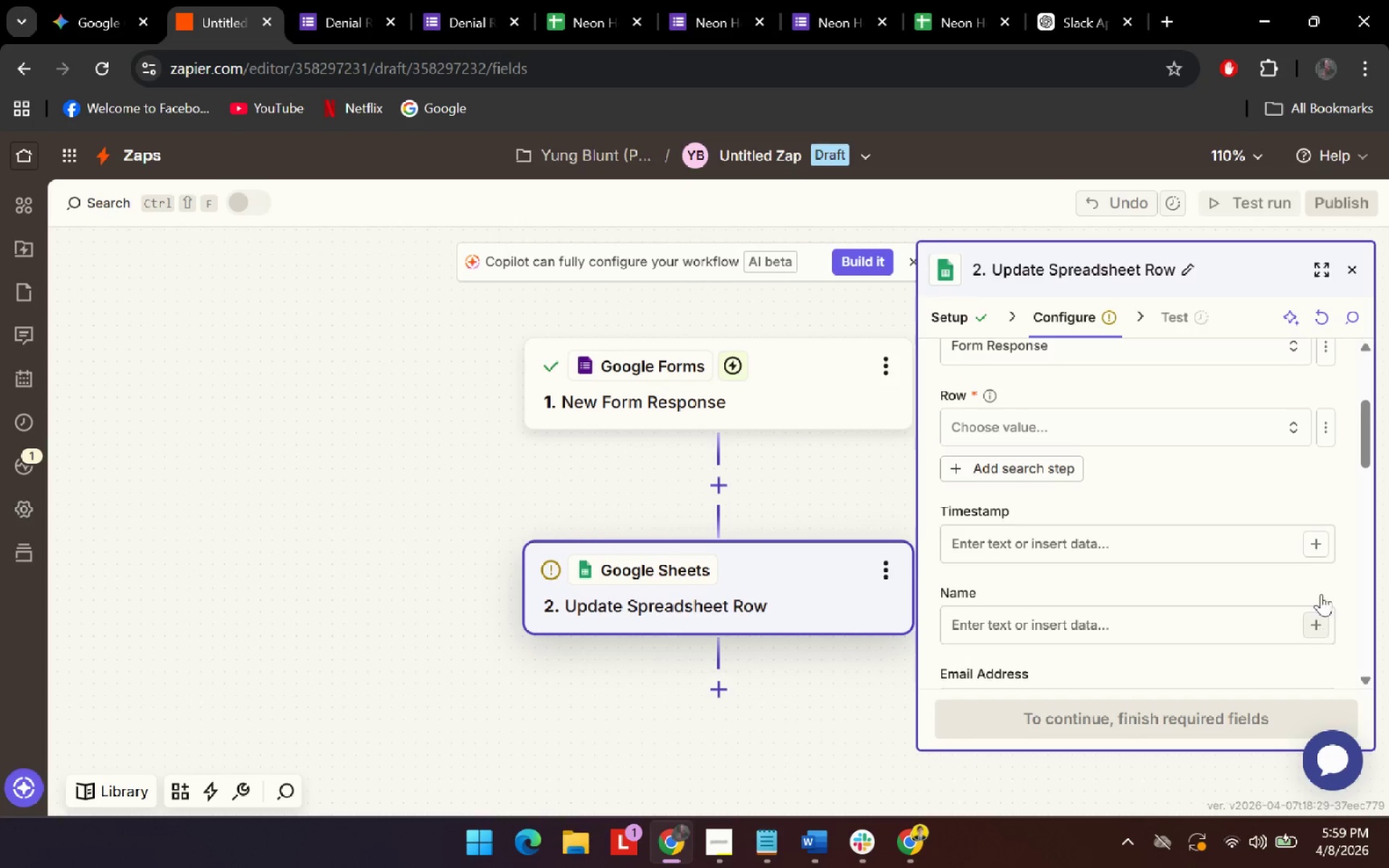 
left_click([1321, 420])
 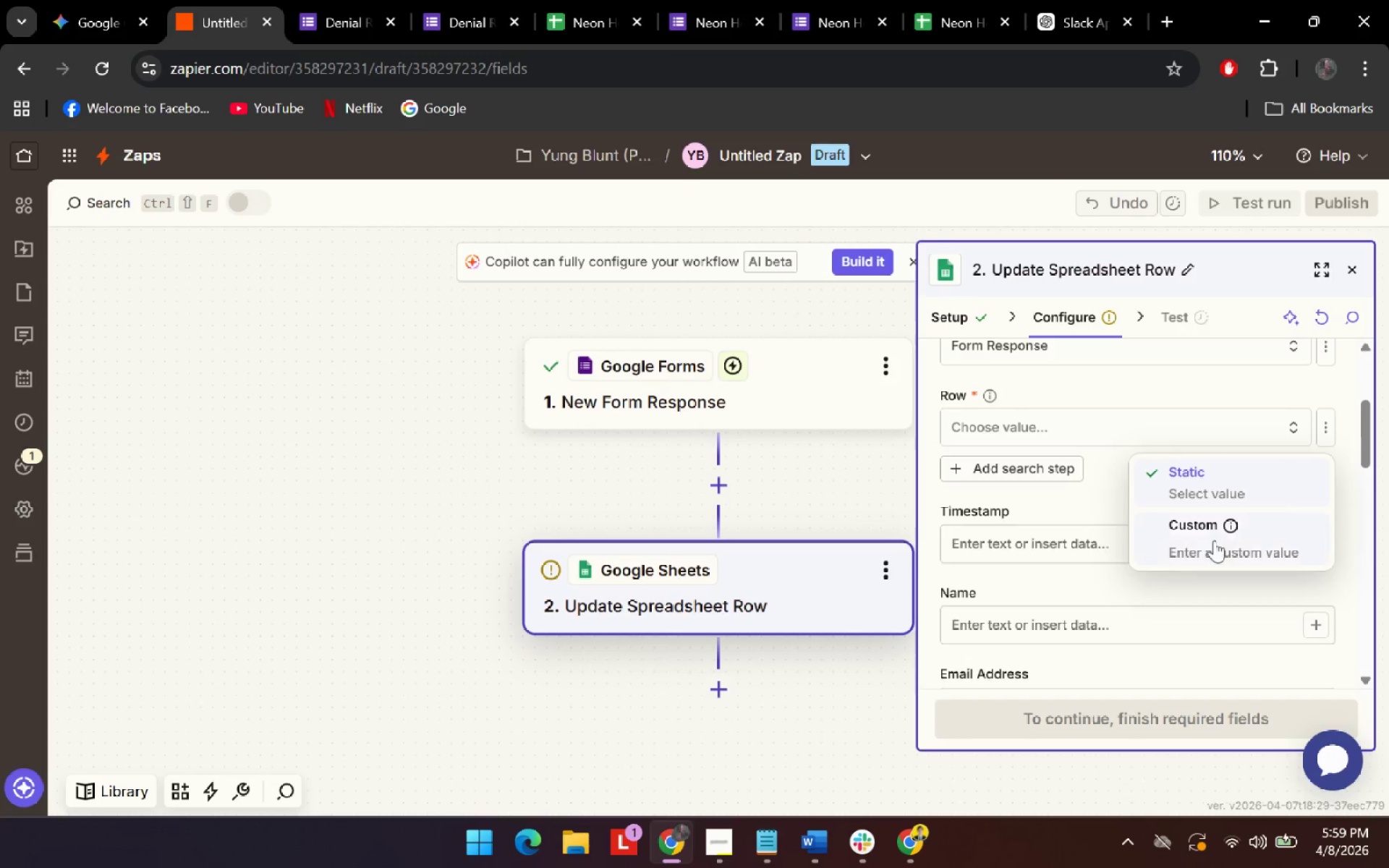 
left_click([1219, 540])
 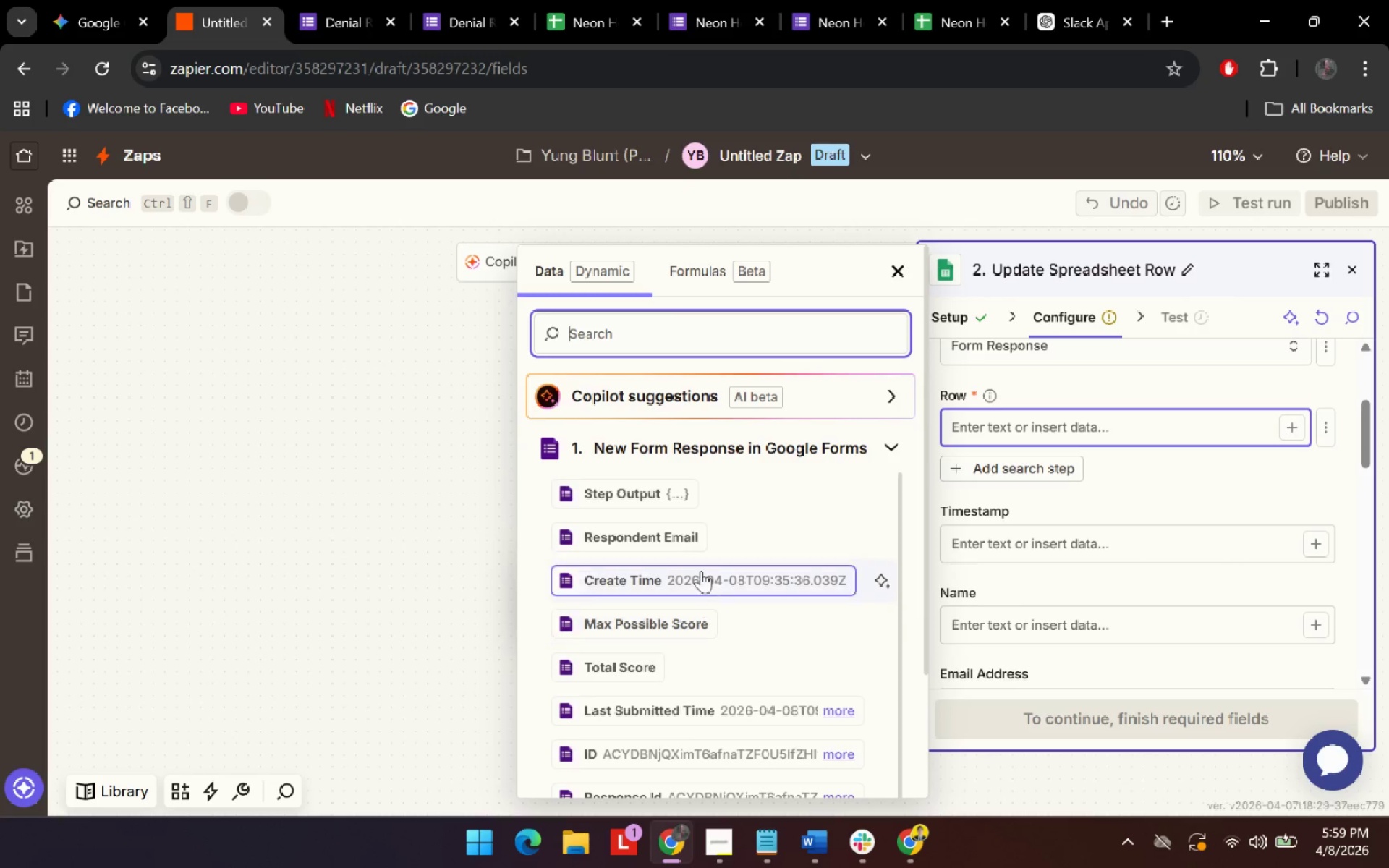 
left_click([658, 678])
 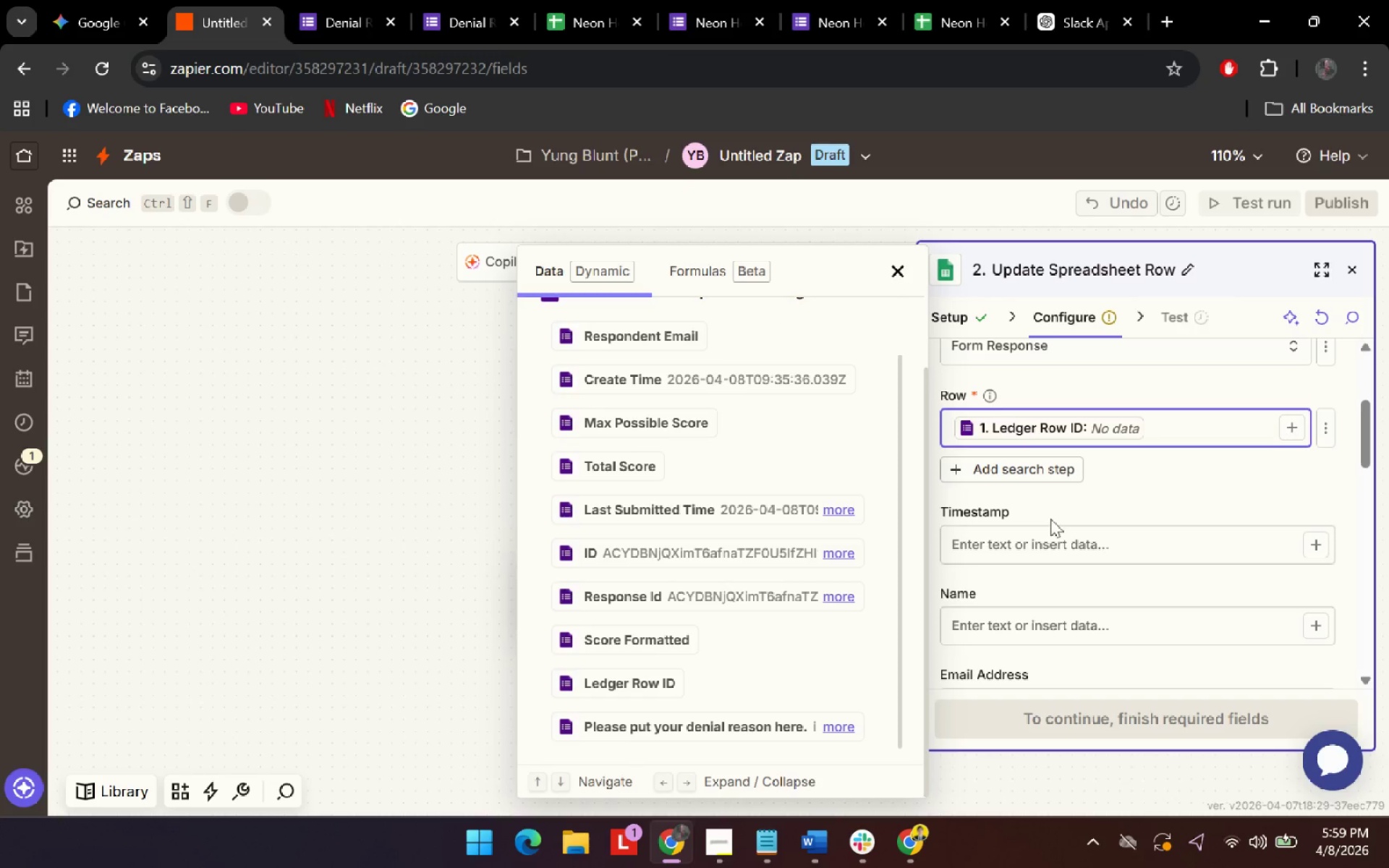 
scroll: coordinate [654, 705], scroll_direction: down, amount: 21.0
 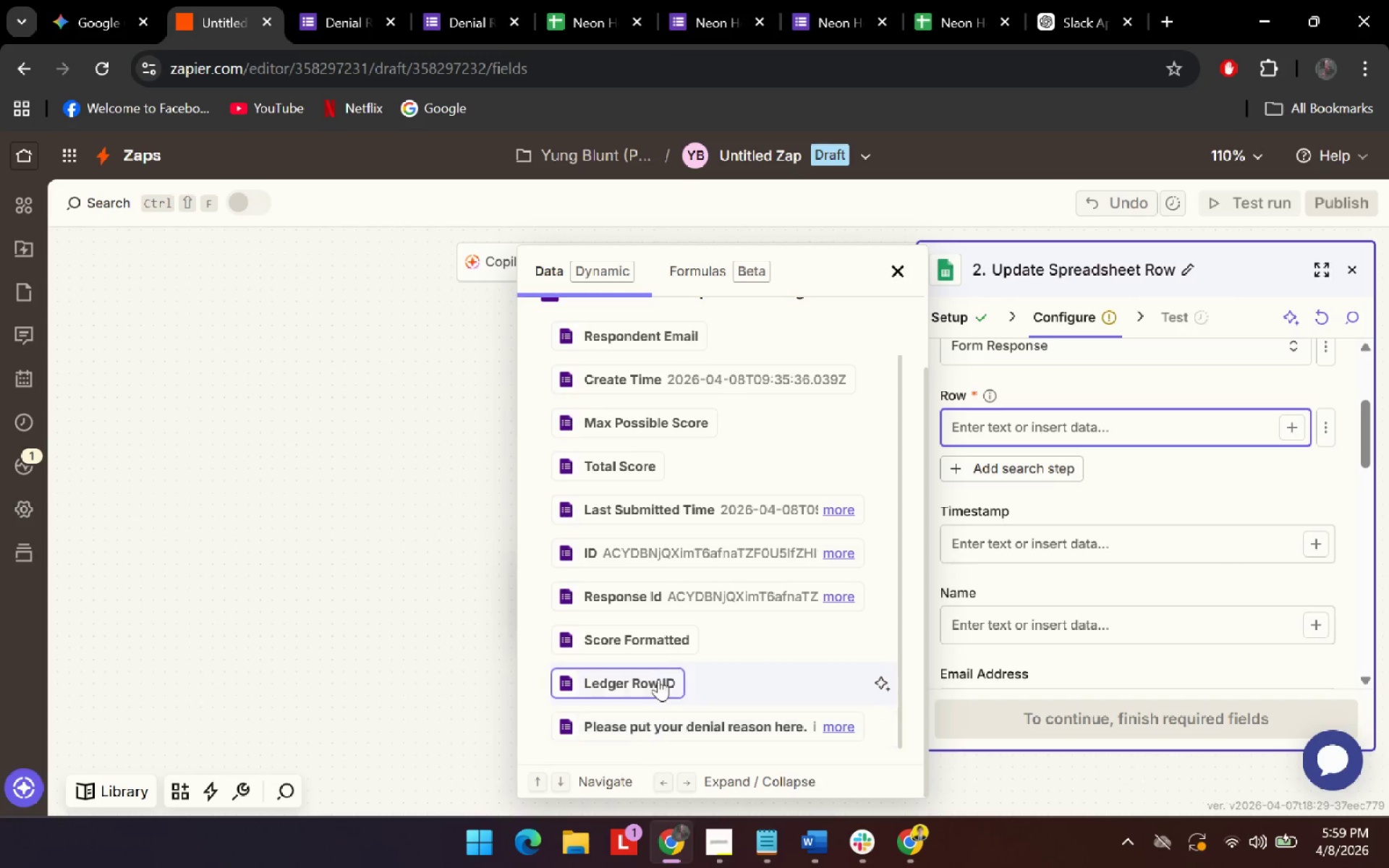 
left_click([1165, 503])
 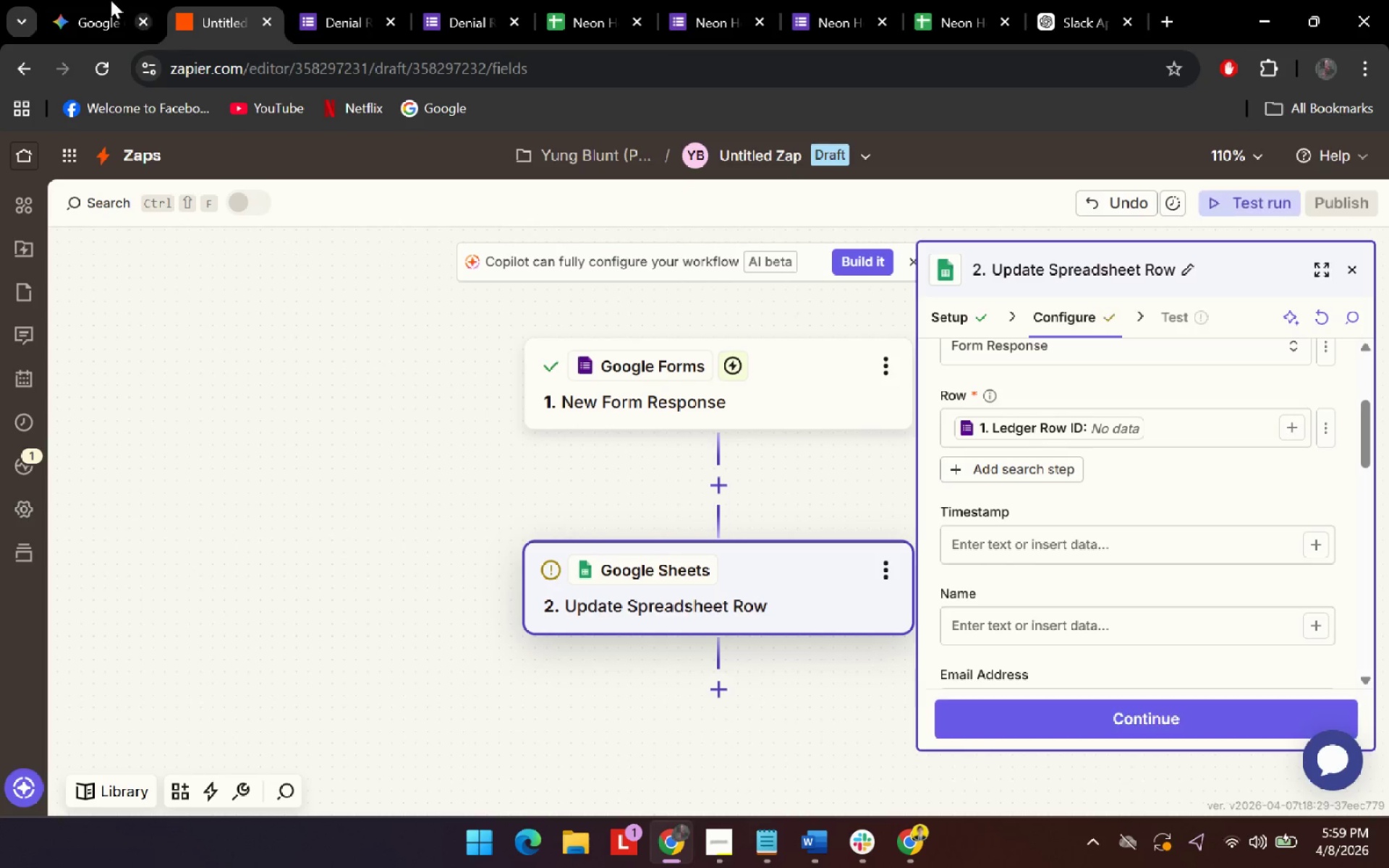 
left_click([61, 0])
 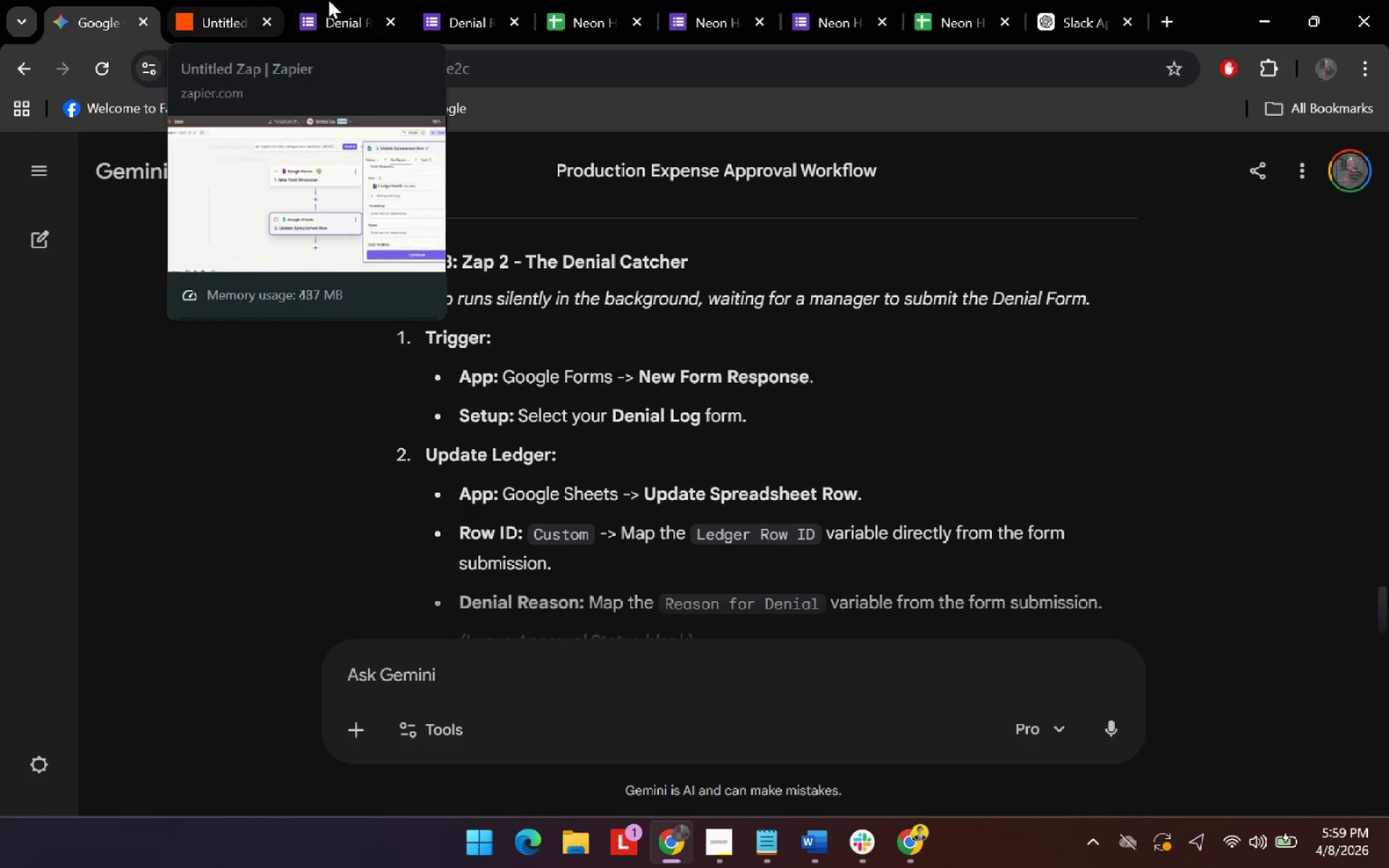 
left_click([361, 0])
 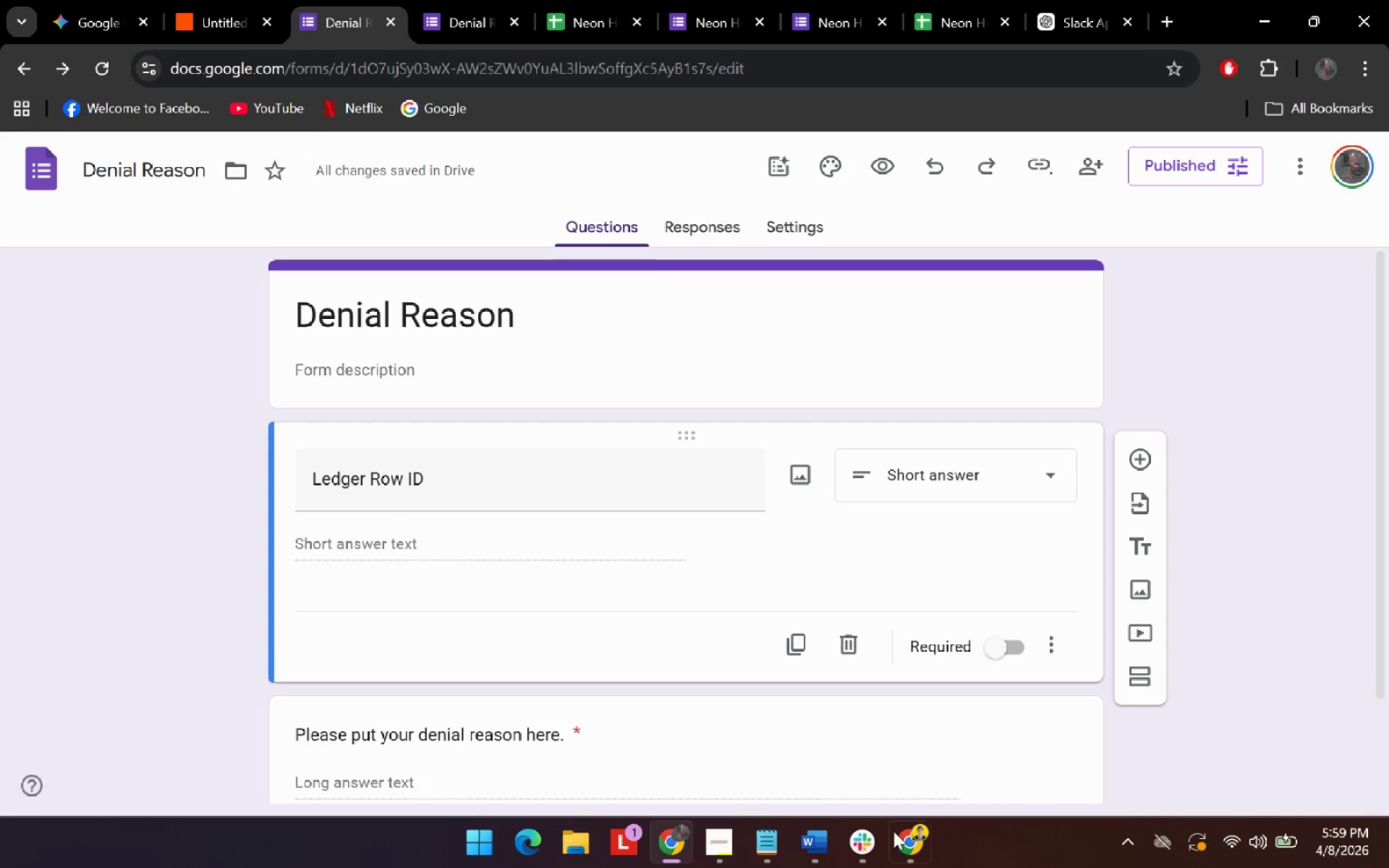 
left_click([862, 839])
 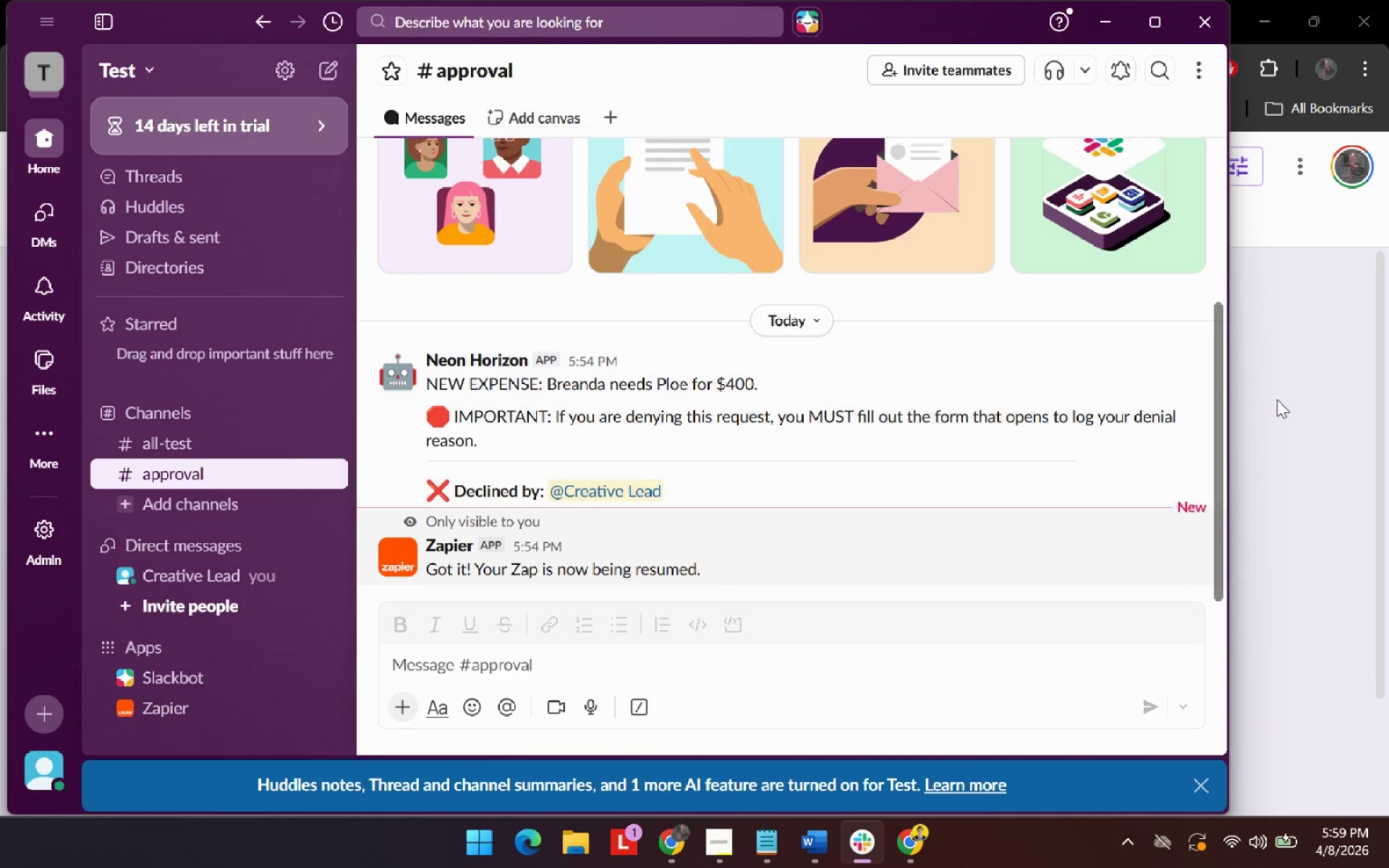 
left_click([1323, 320])
 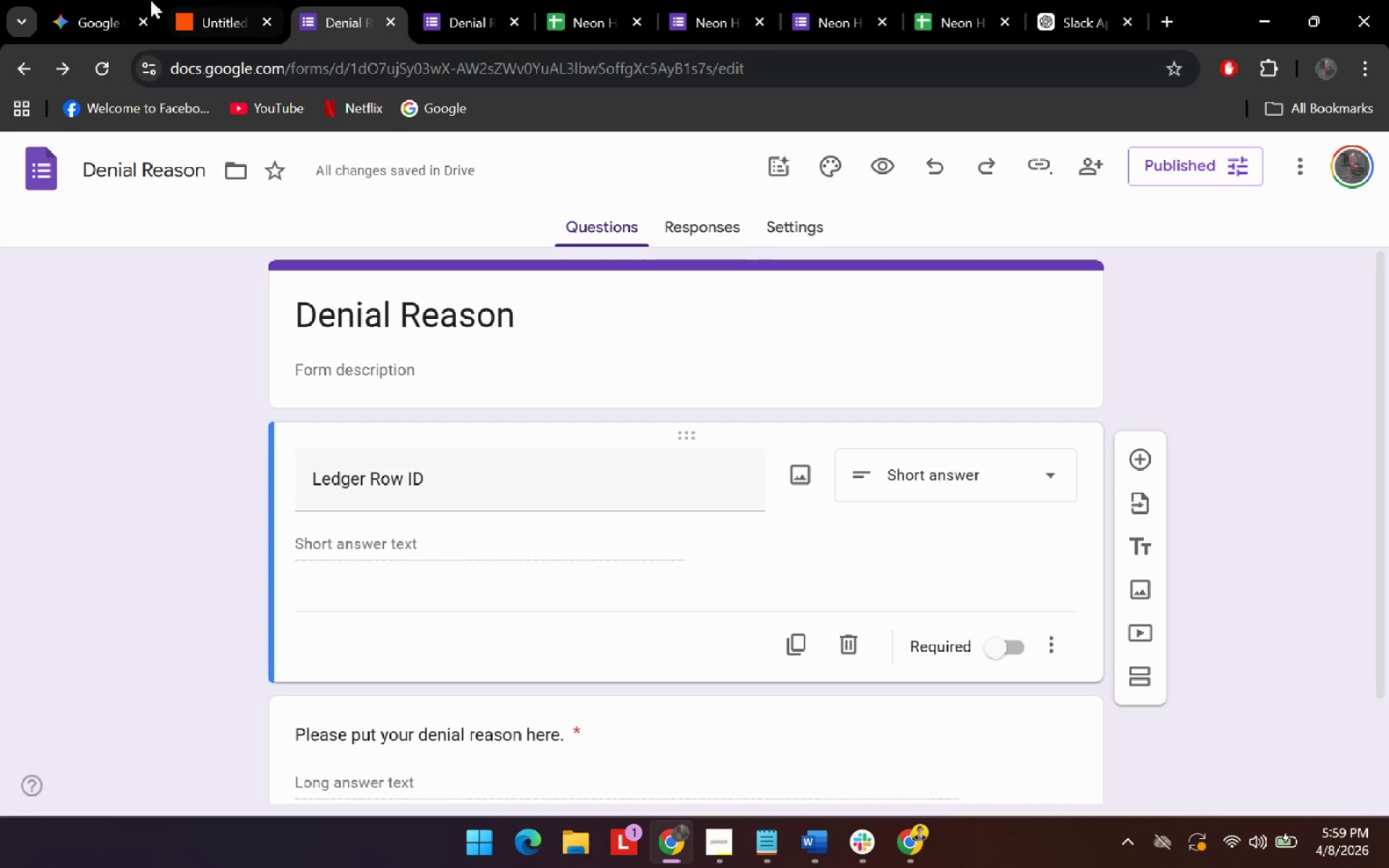 
left_click([92, 0])
 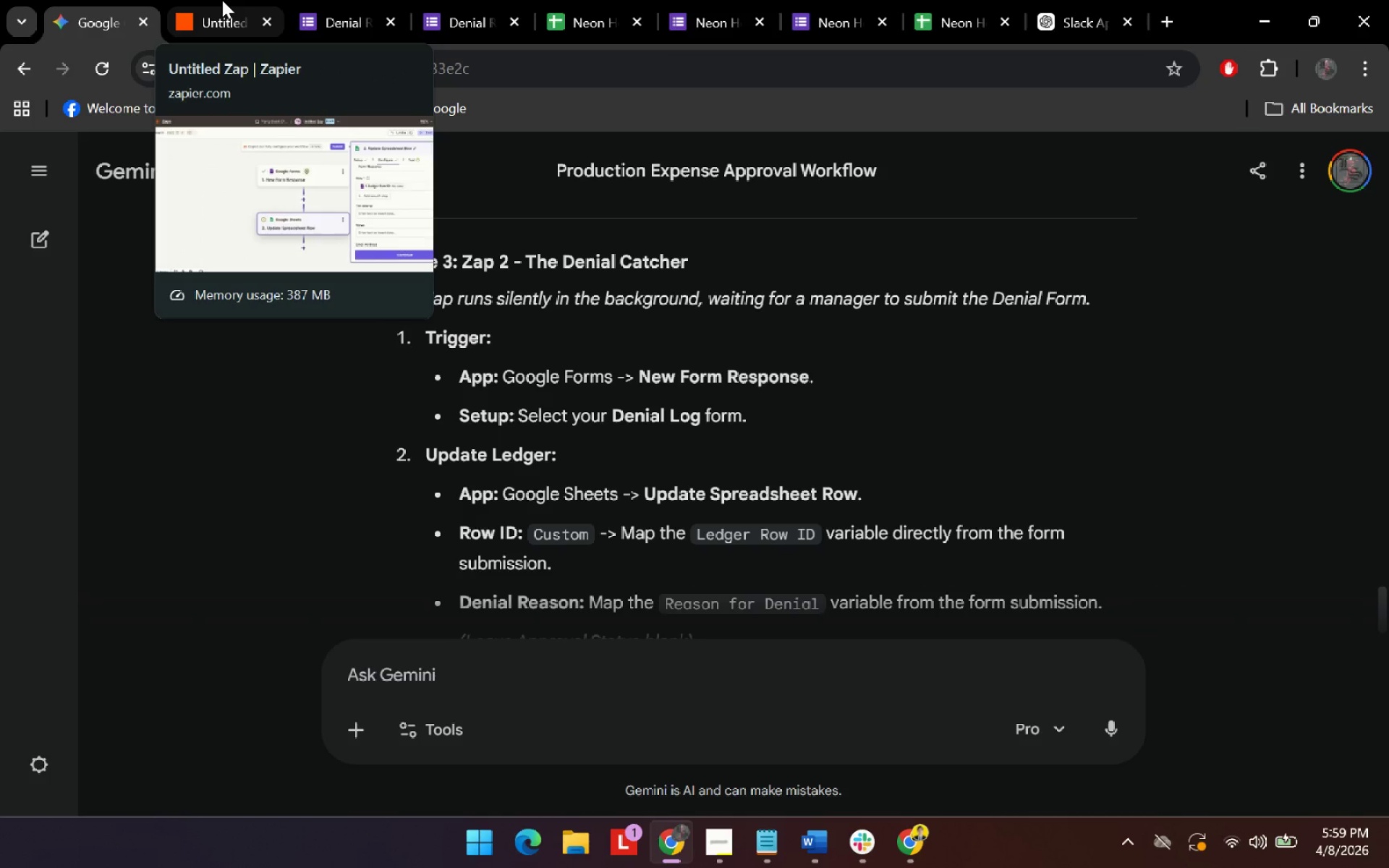 
scroll: coordinate [359, 409], scroll_direction: down, amount: 2.0
 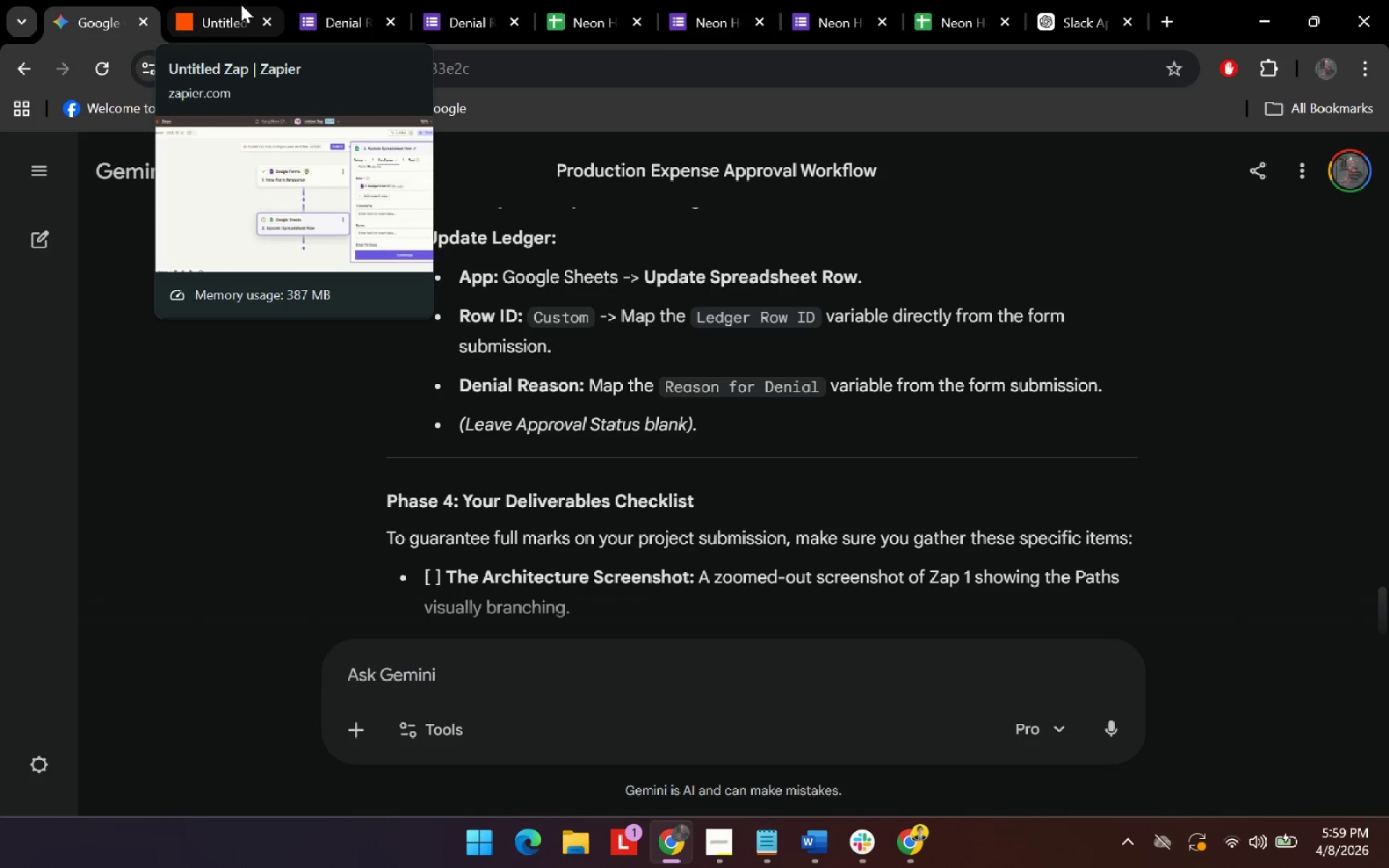 
left_click([241, 4])
 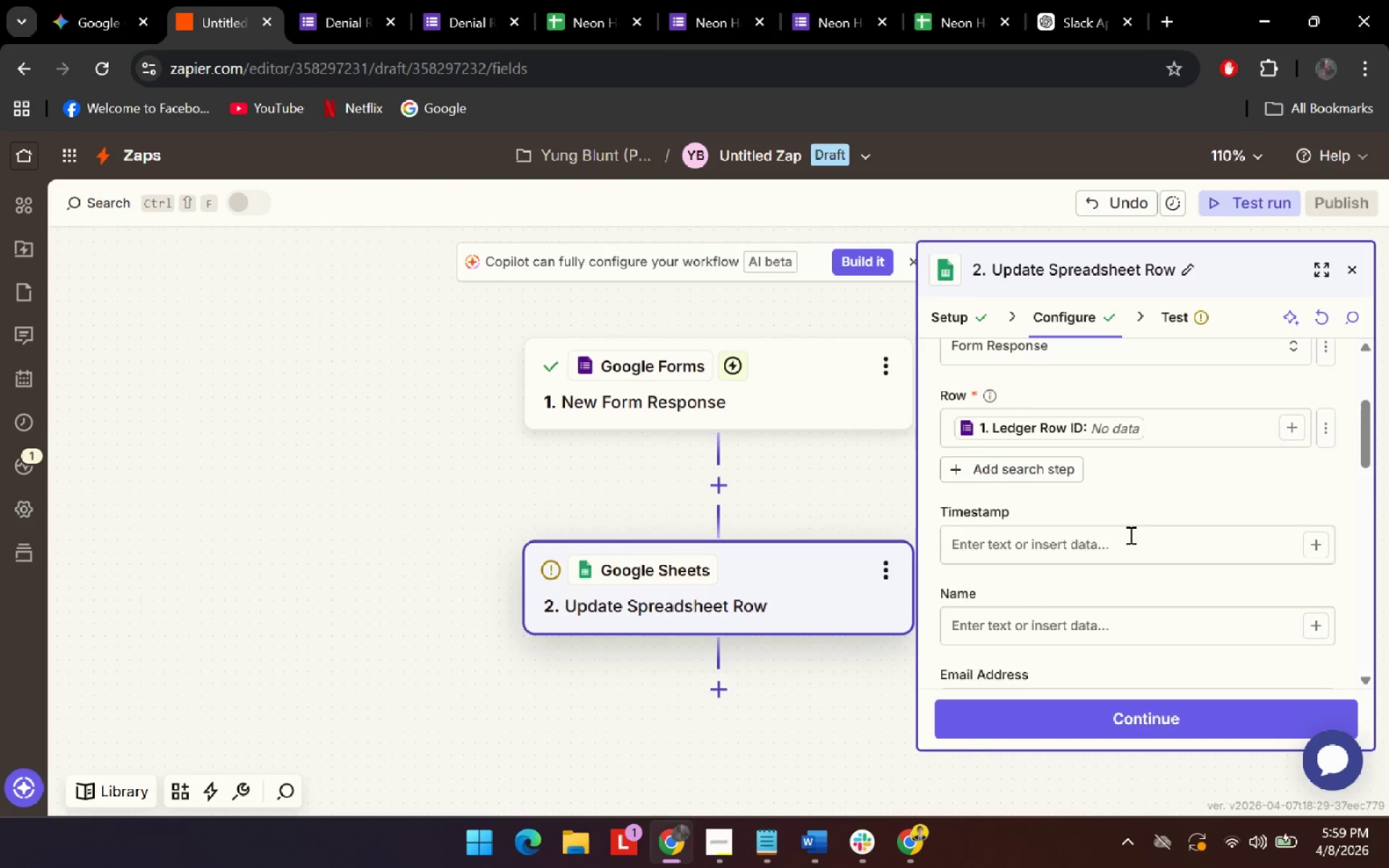 
scroll: coordinate [1138, 546], scroll_direction: down, amount: 5.0
 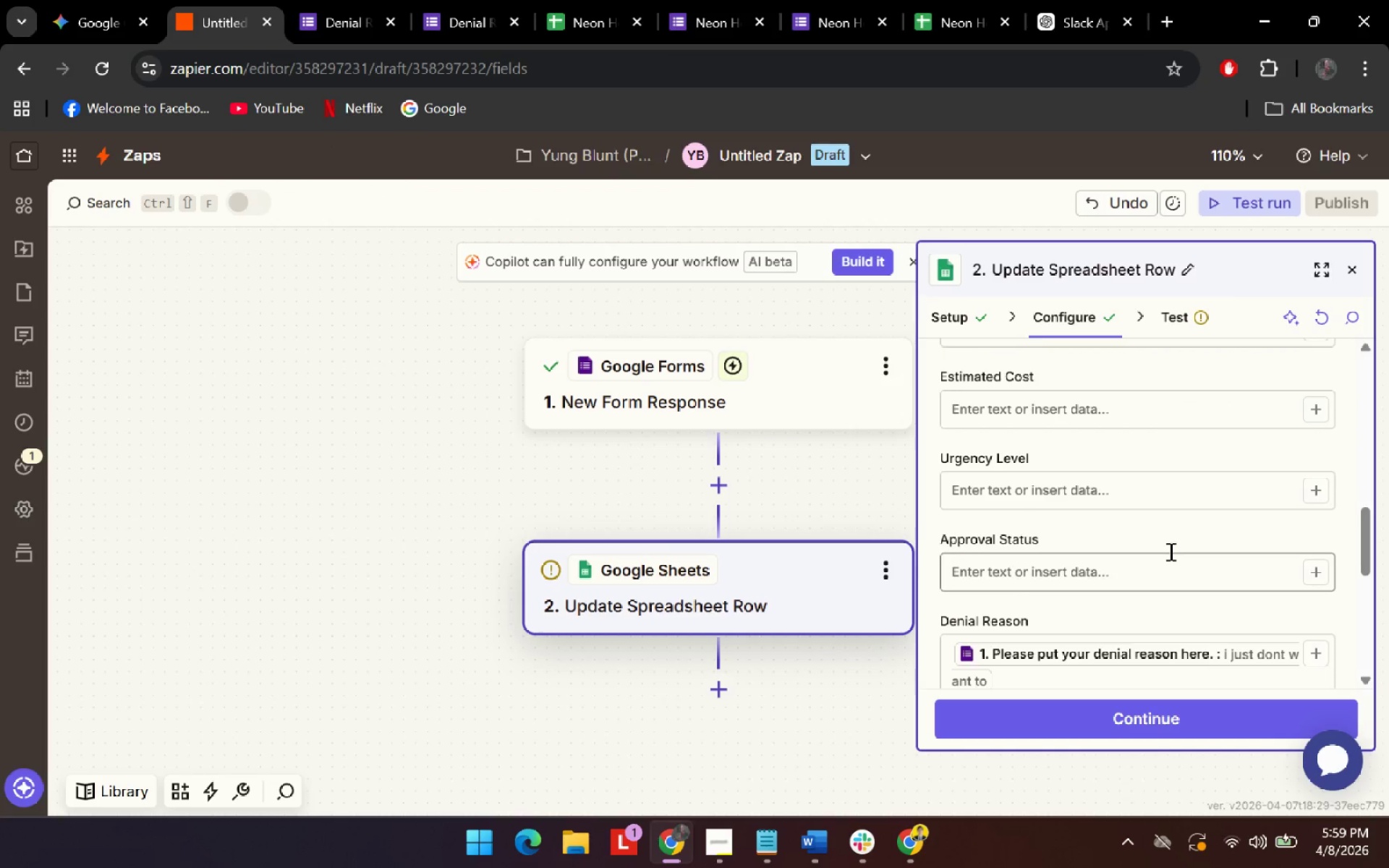 
left_click([1168, 574])
 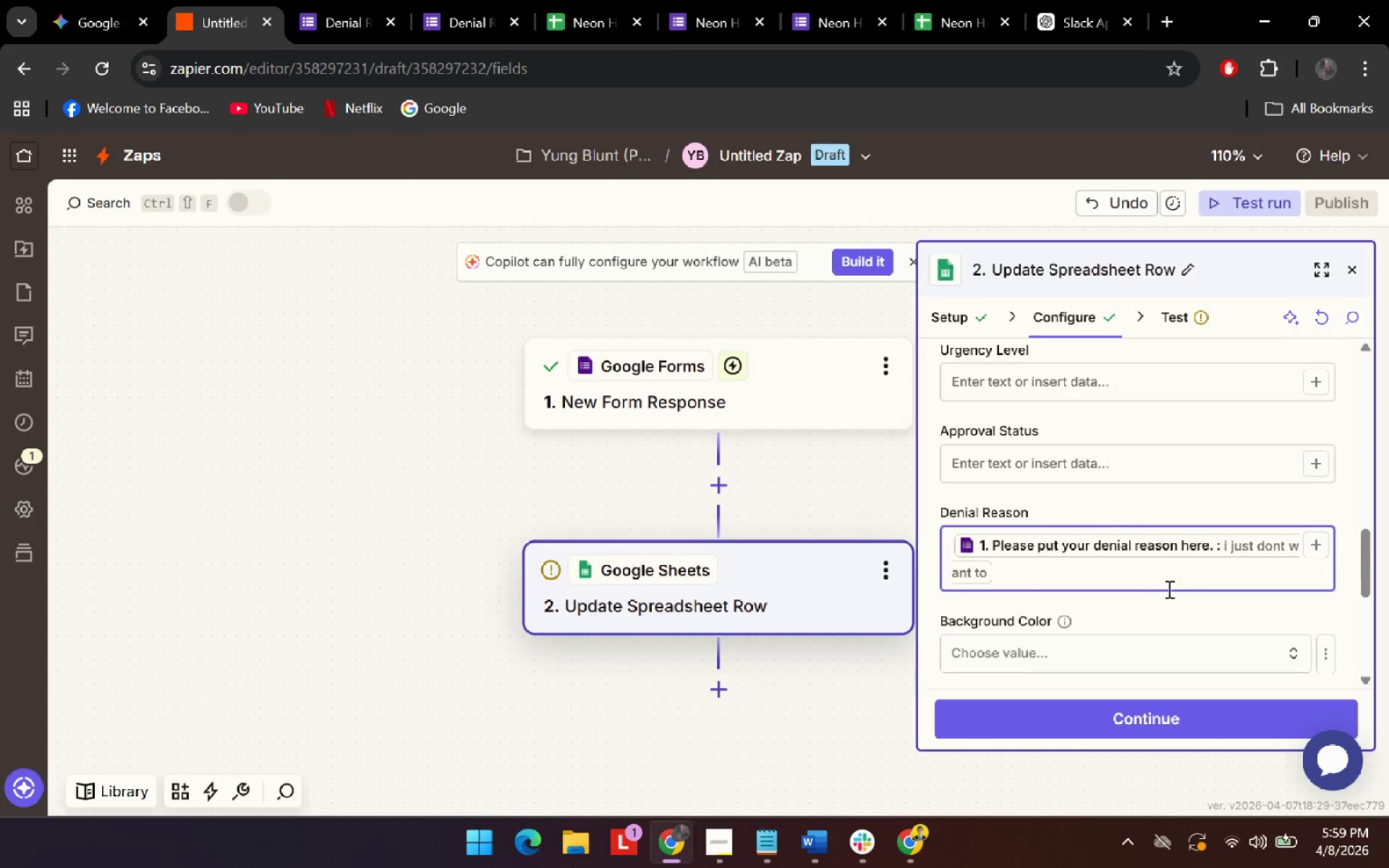 
scroll: coordinate [1169, 551], scroll_direction: down, amount: 1.0
 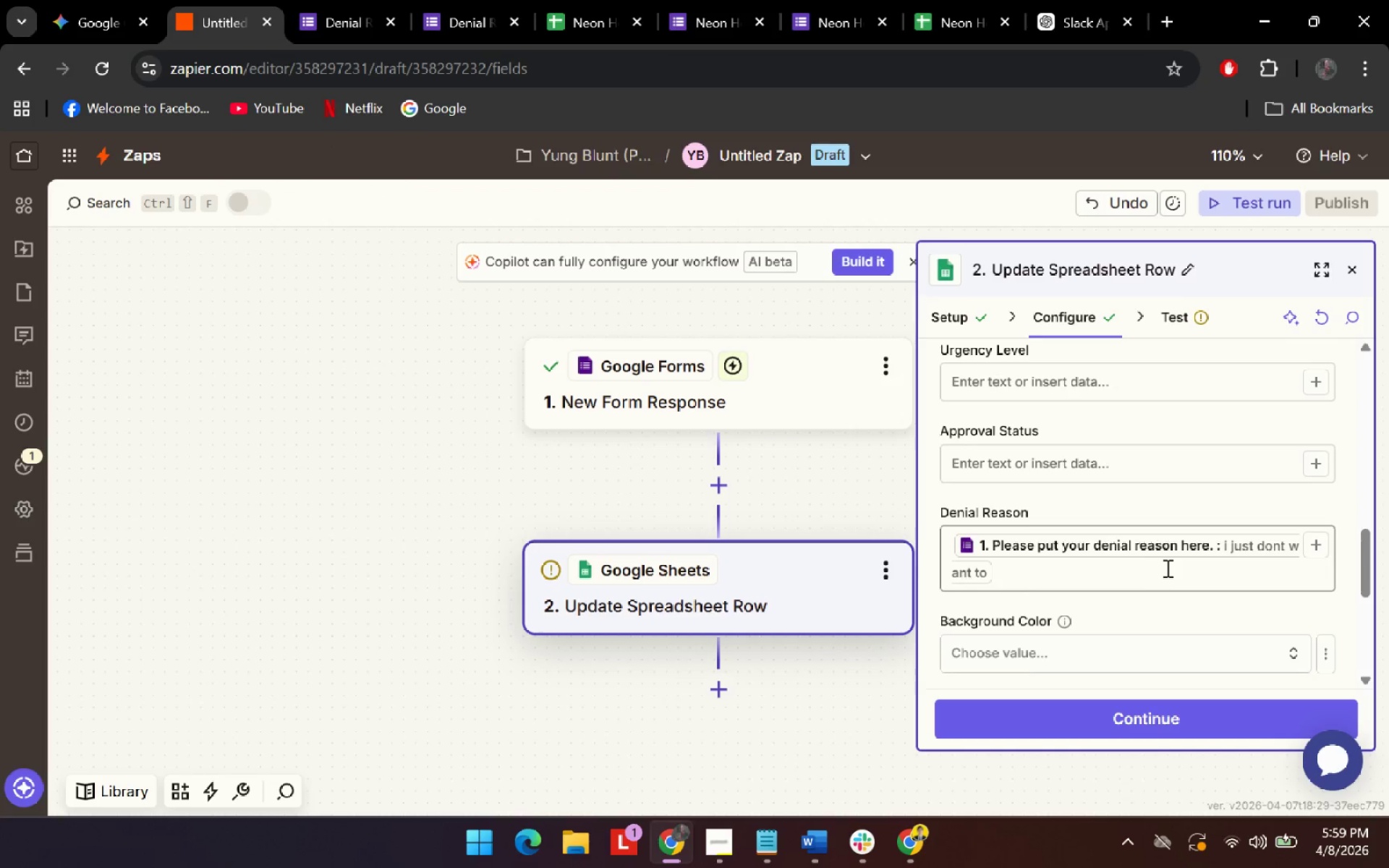 
left_click([1164, 729])
 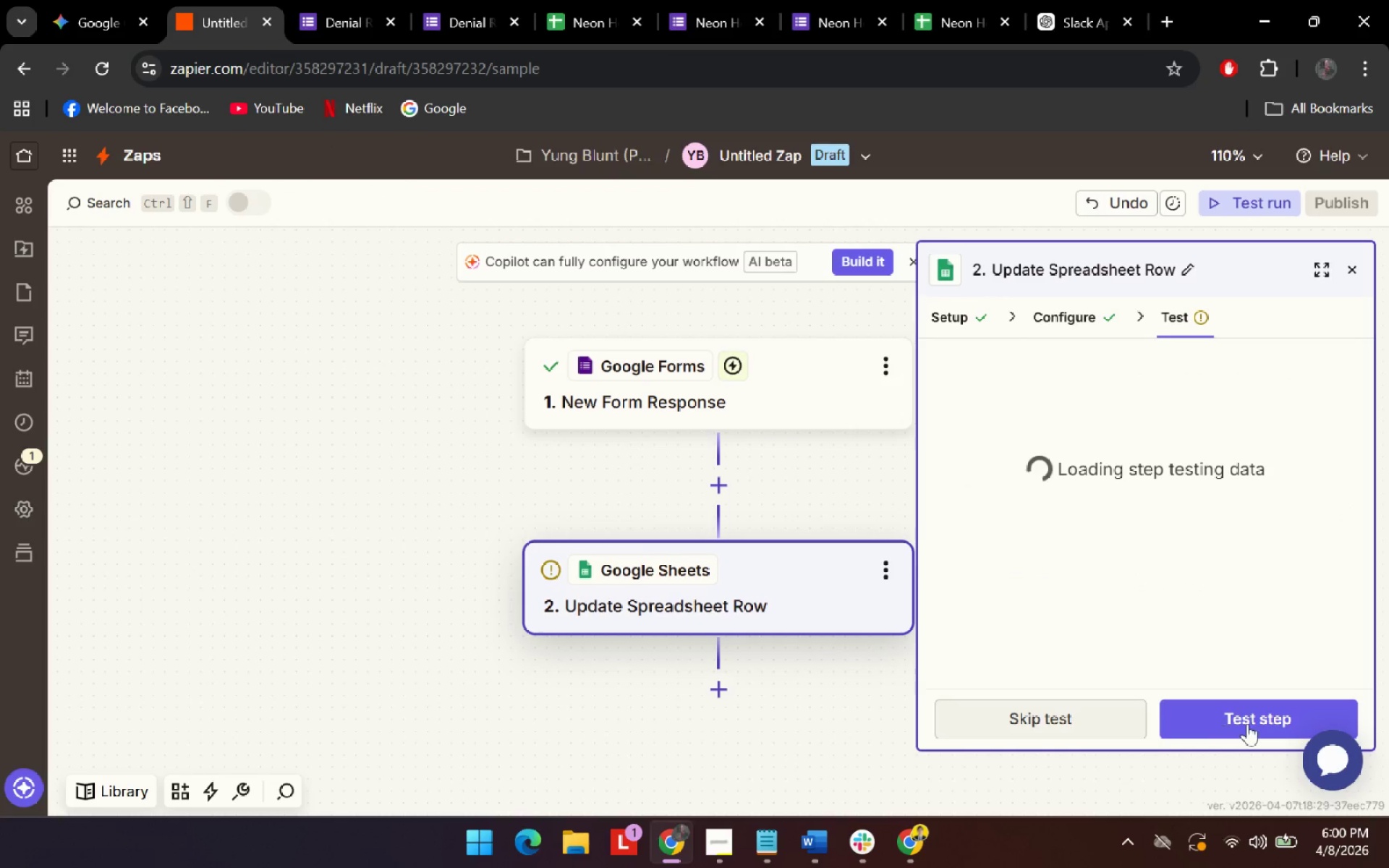 
scroll: coordinate [1168, 590], scroll_direction: down, amount: 4.0
 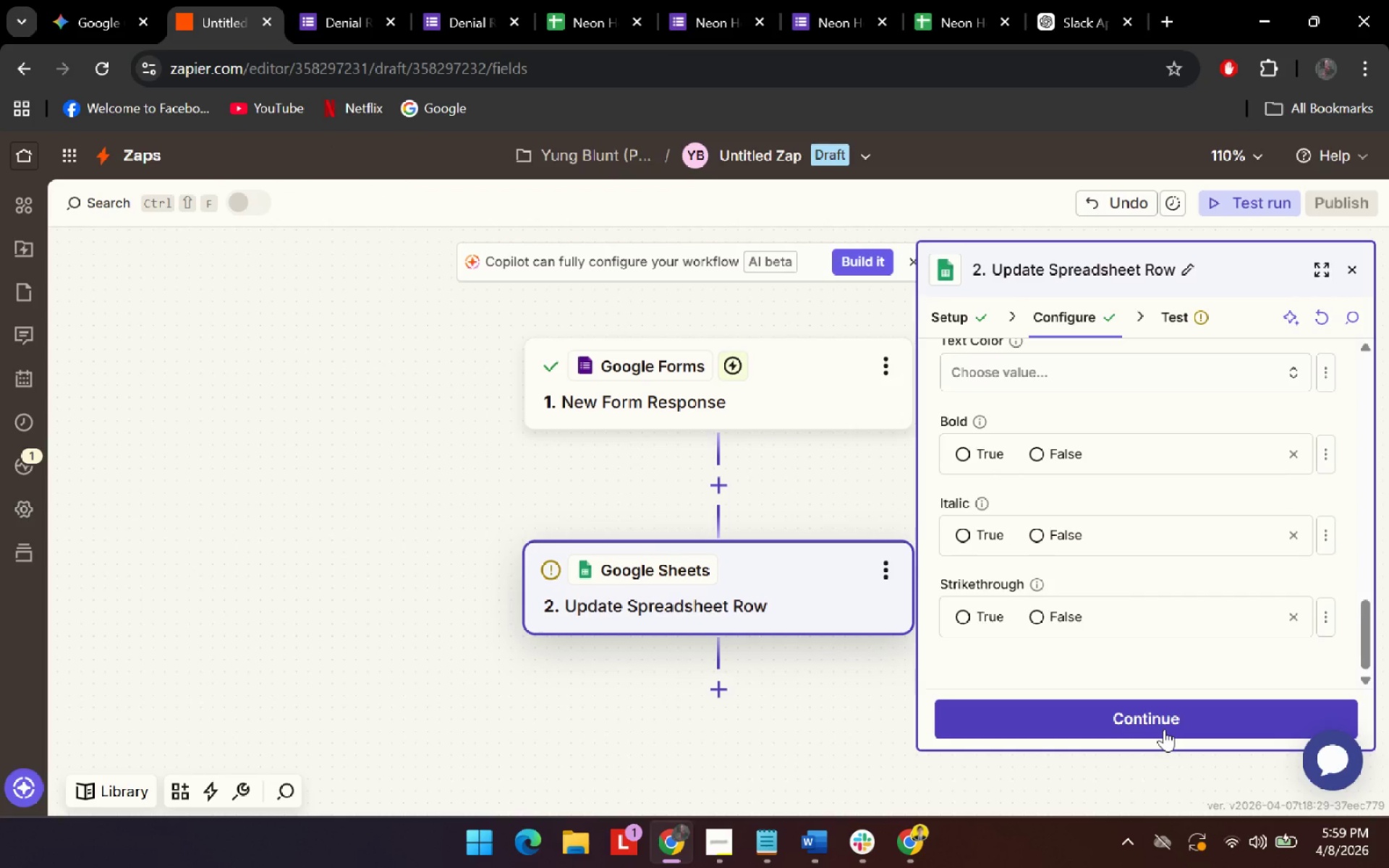 
left_click([1231, 719])
 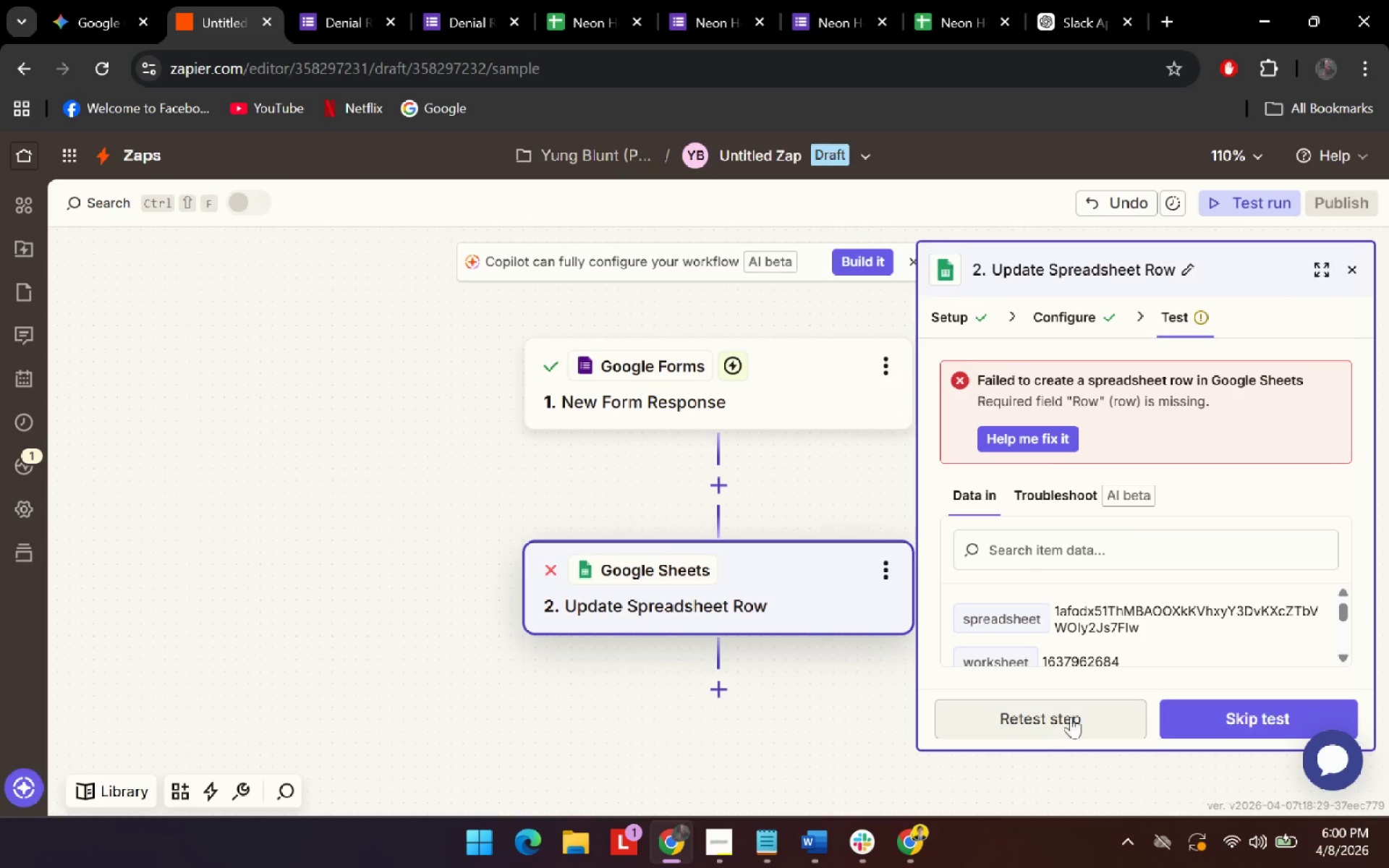 
left_click([1219, 715])
 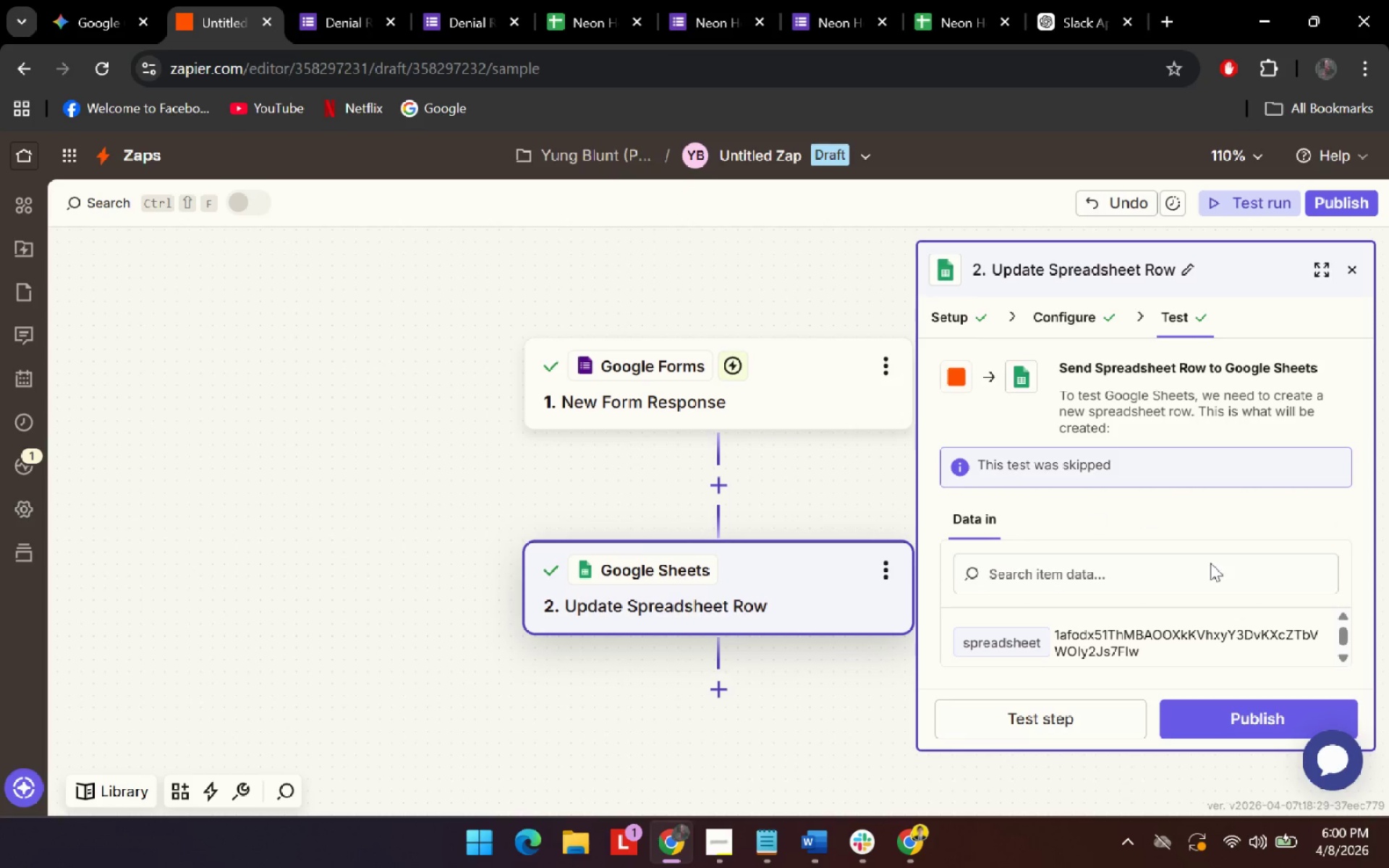 
left_click([1237, 722])
 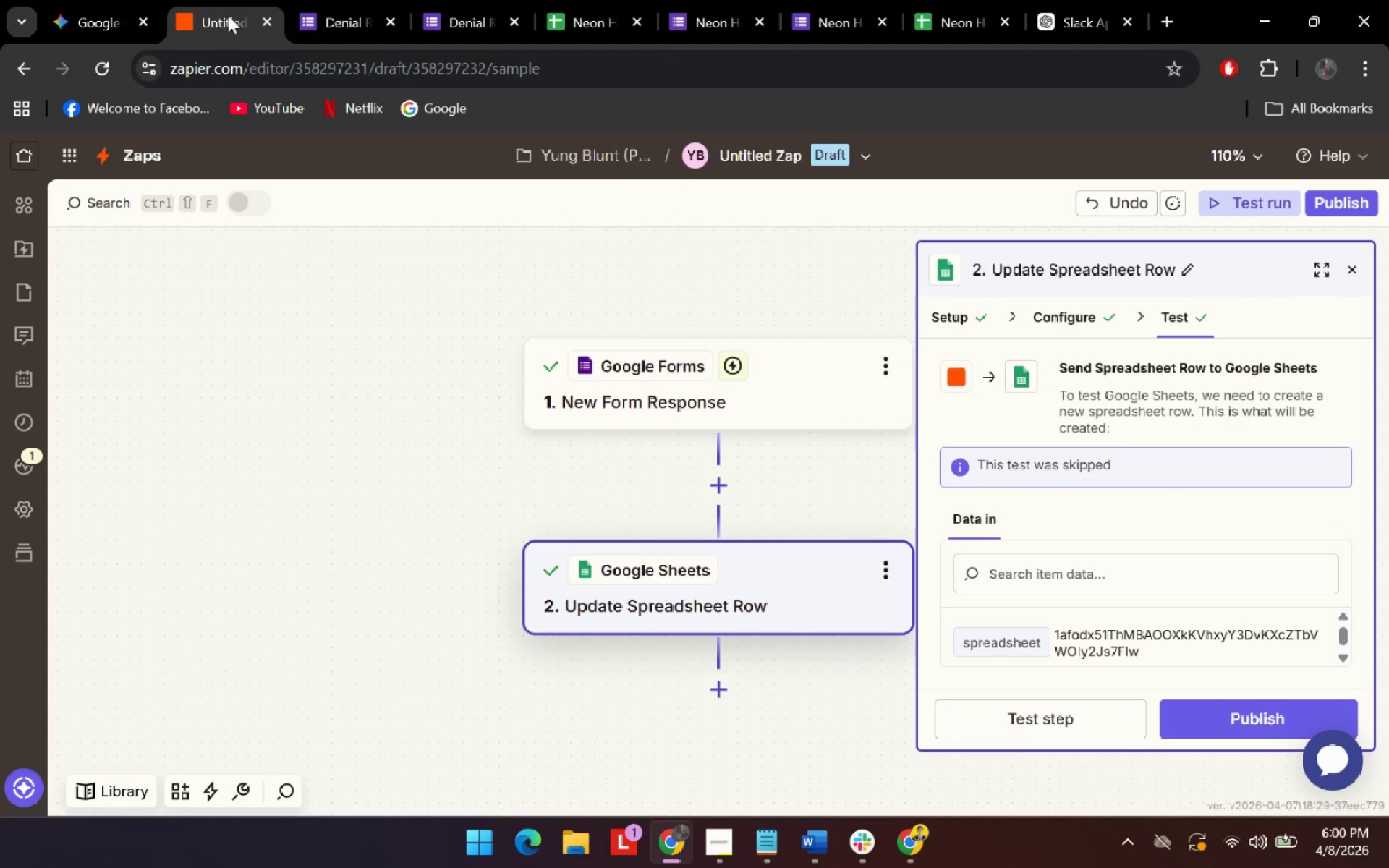 
left_click([98, 7])
 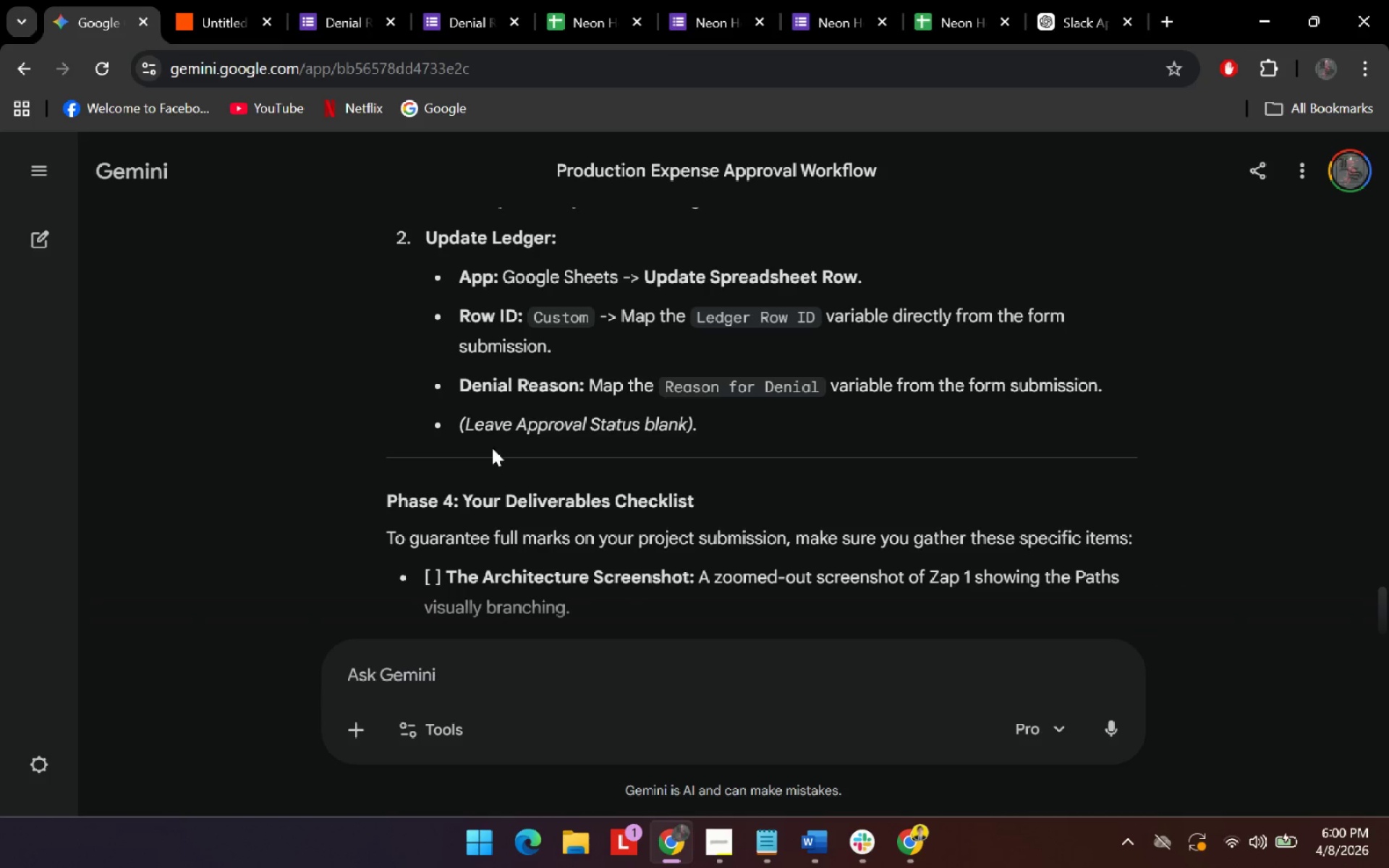 
scroll: coordinate [600, 489], scroll_direction: down, amount: 2.0
 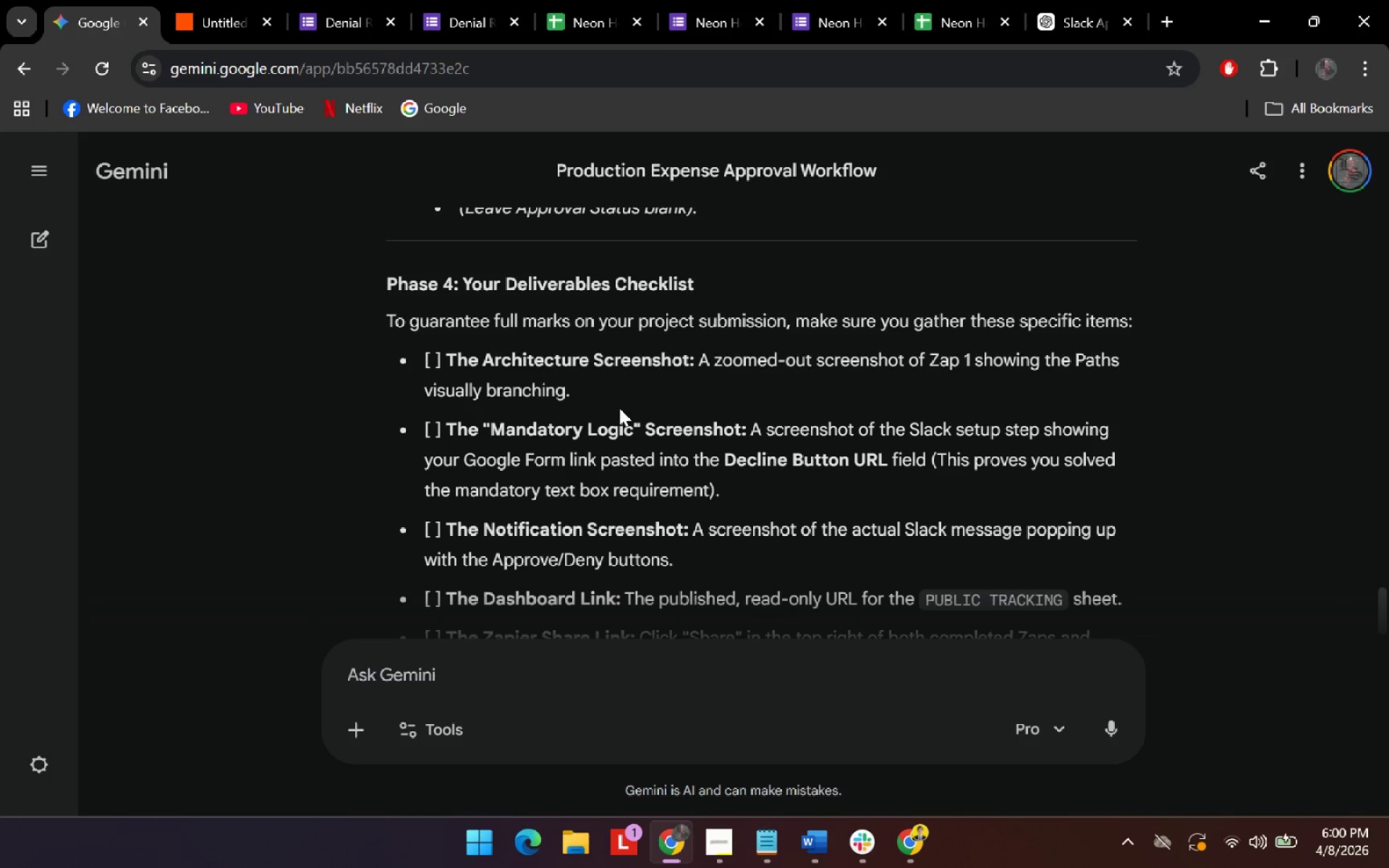 
left_click([250, 0])
 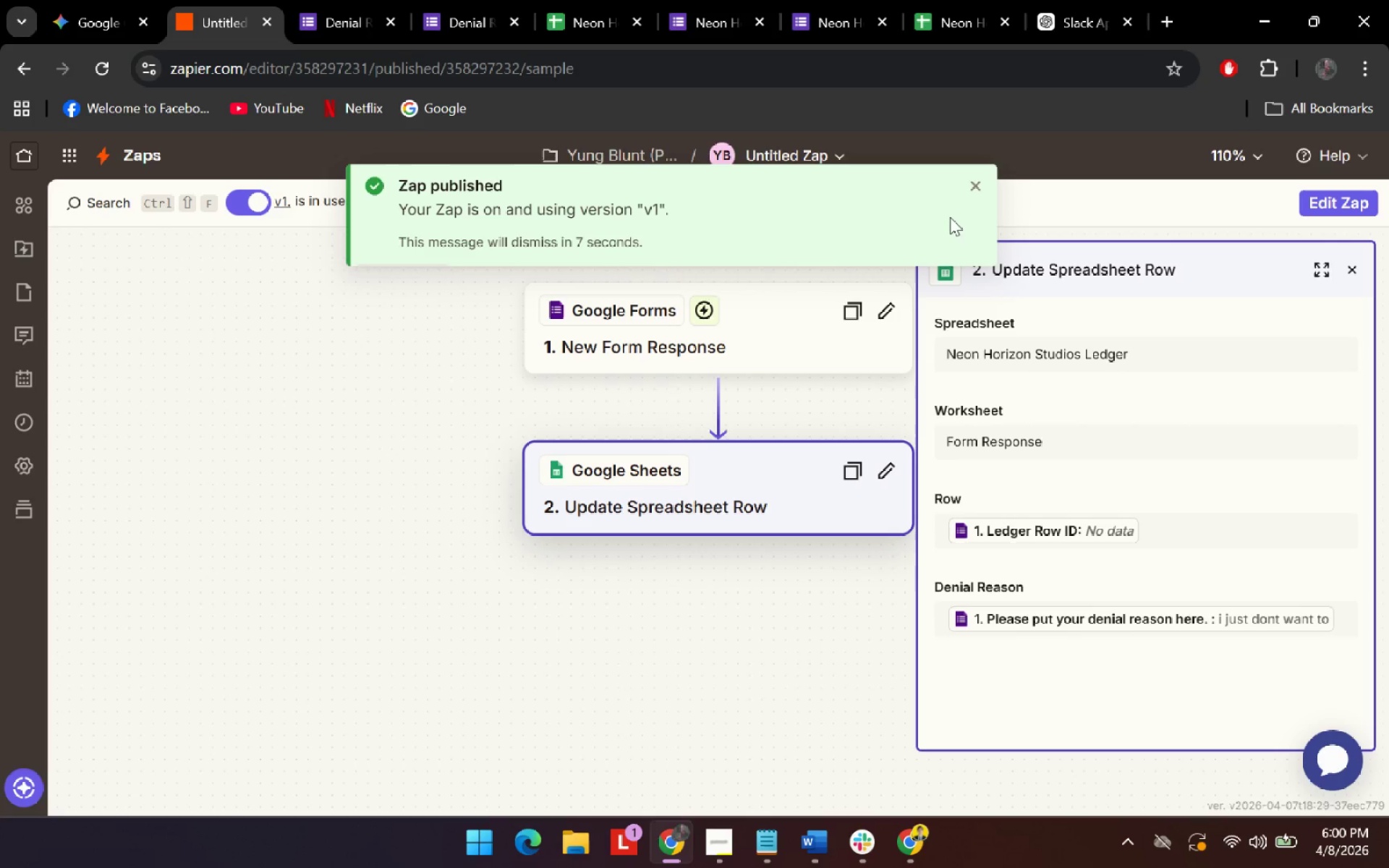 
left_click([972, 185])
 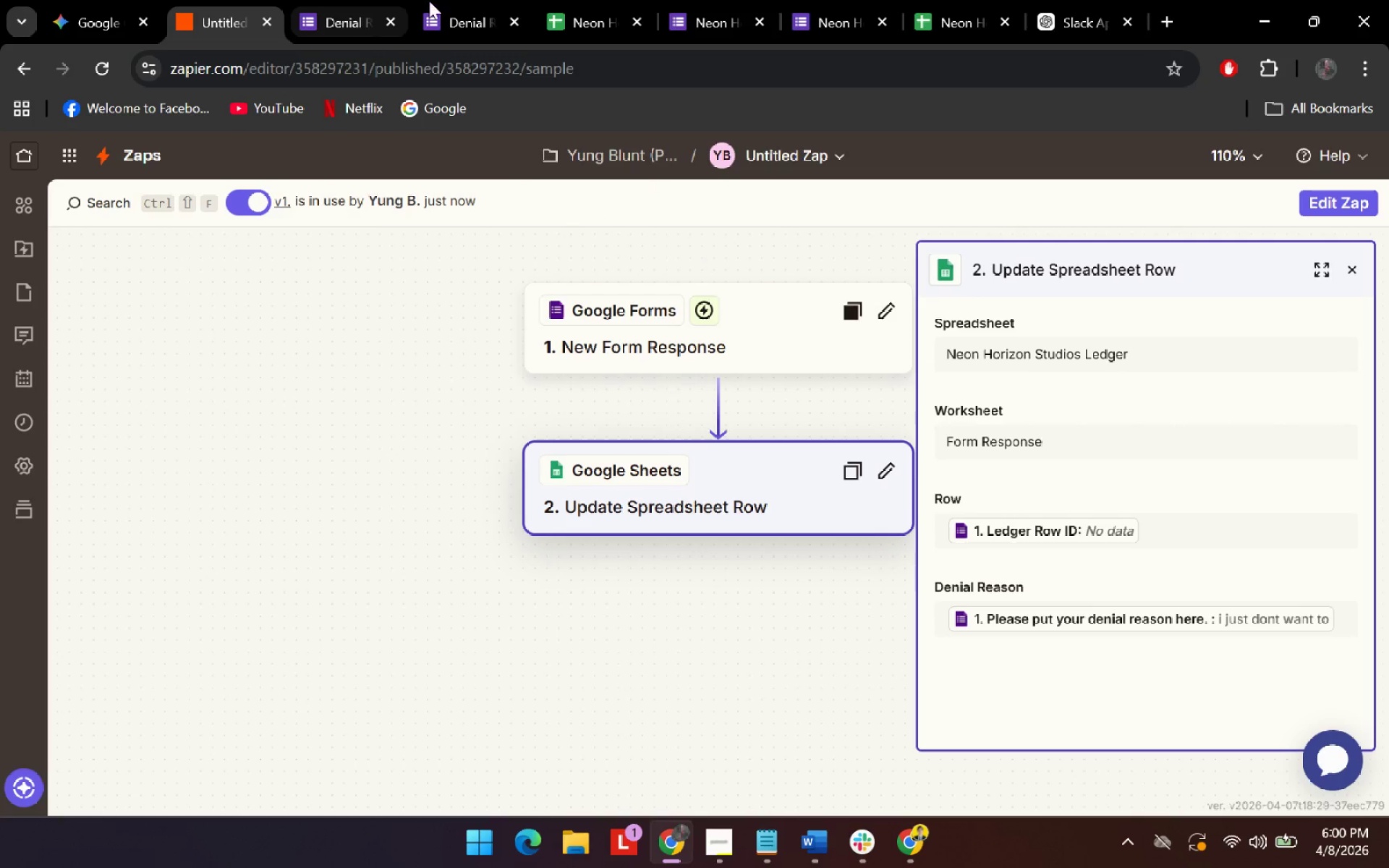 
left_click([341, 0])
 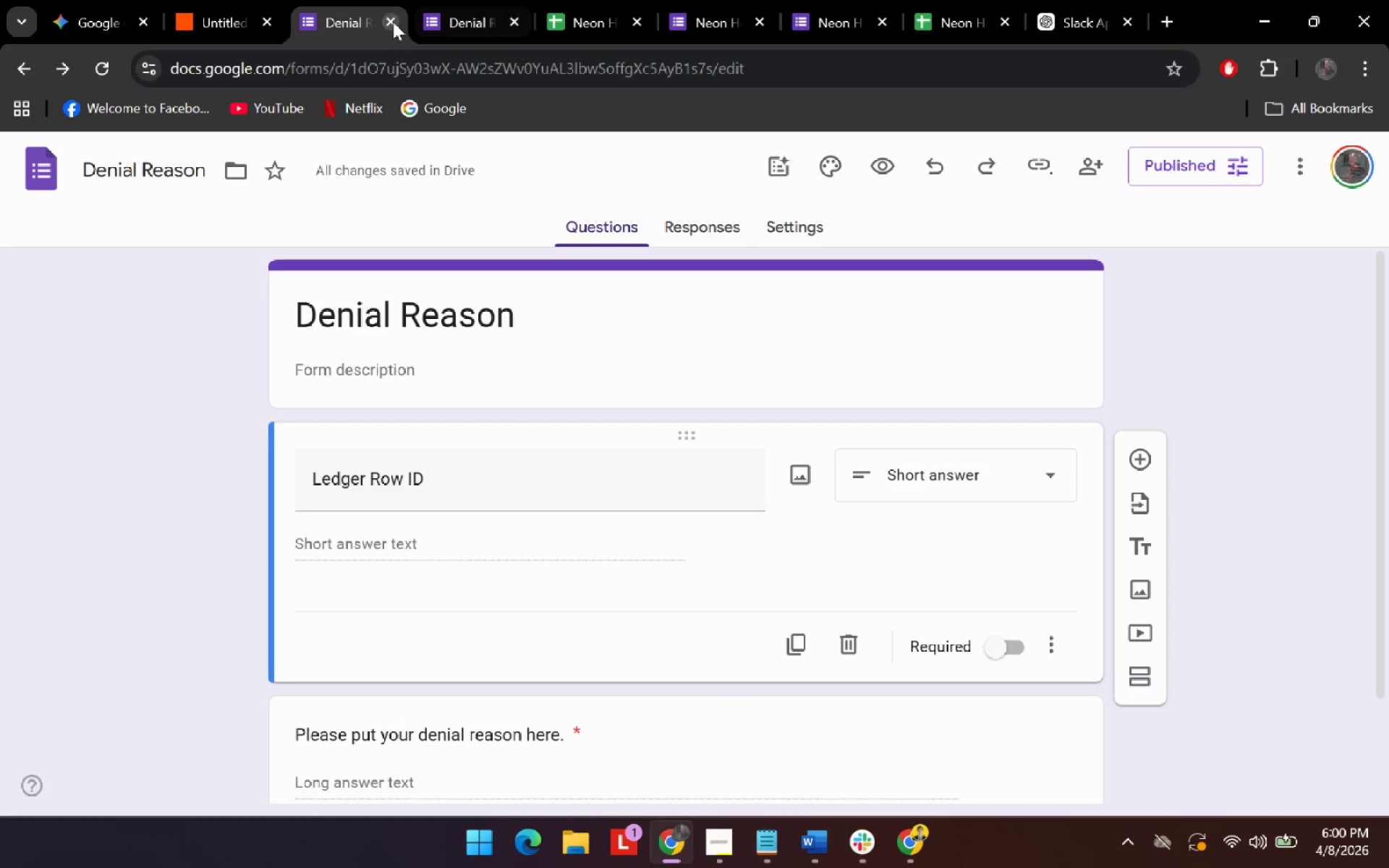 
left_click([393, 22])
 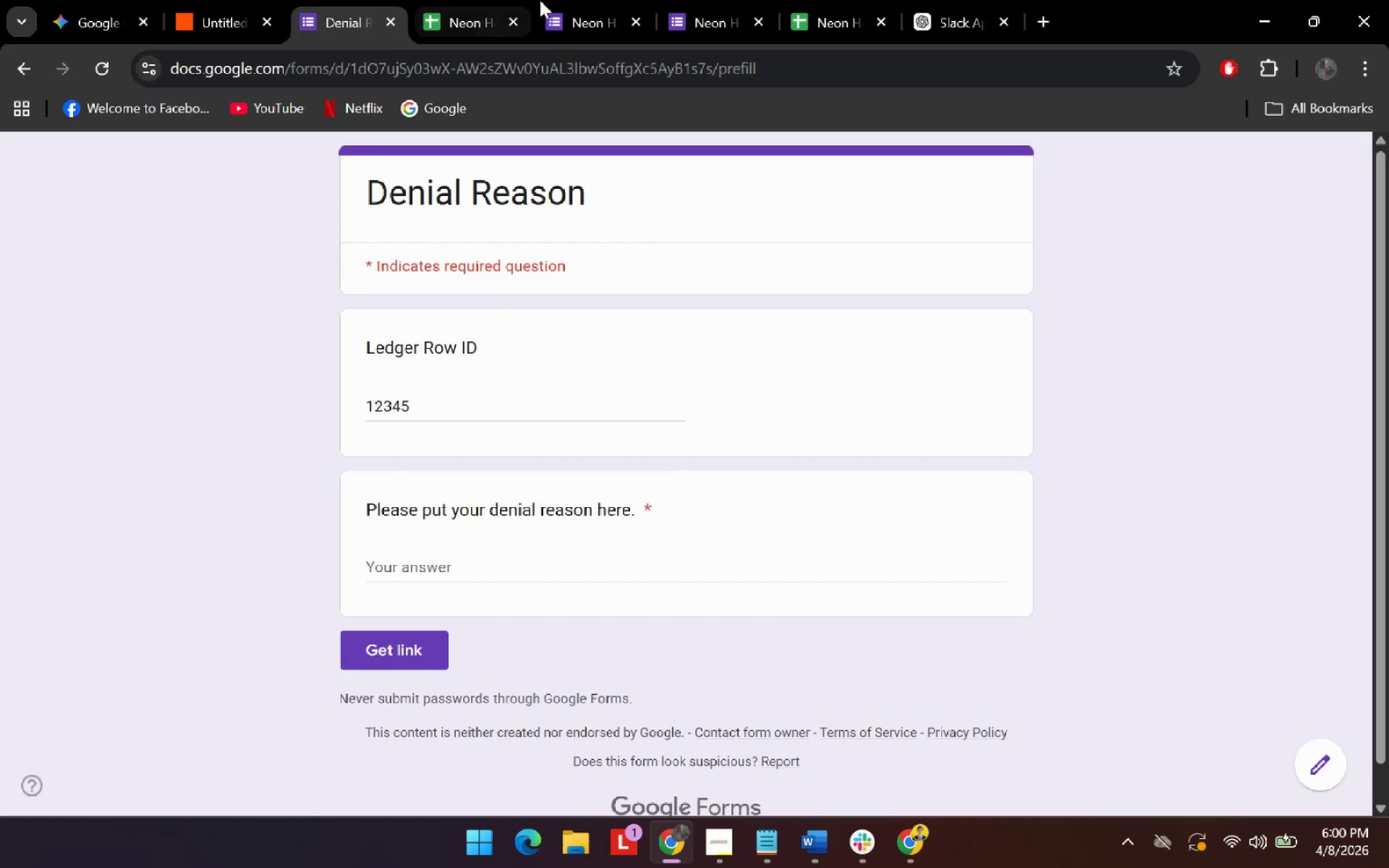 
left_click([548, 0])
 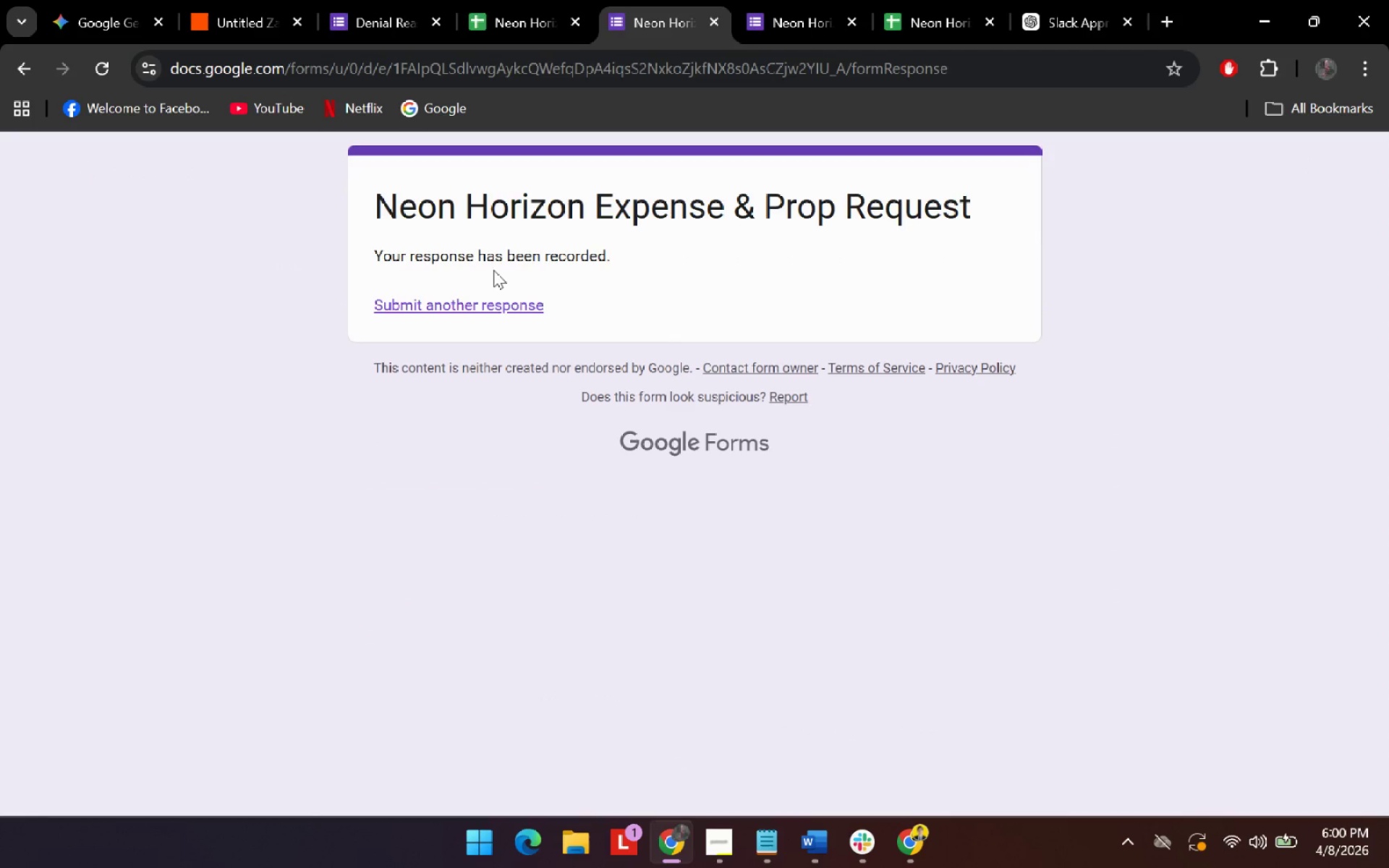 
left_click([491, 298])
 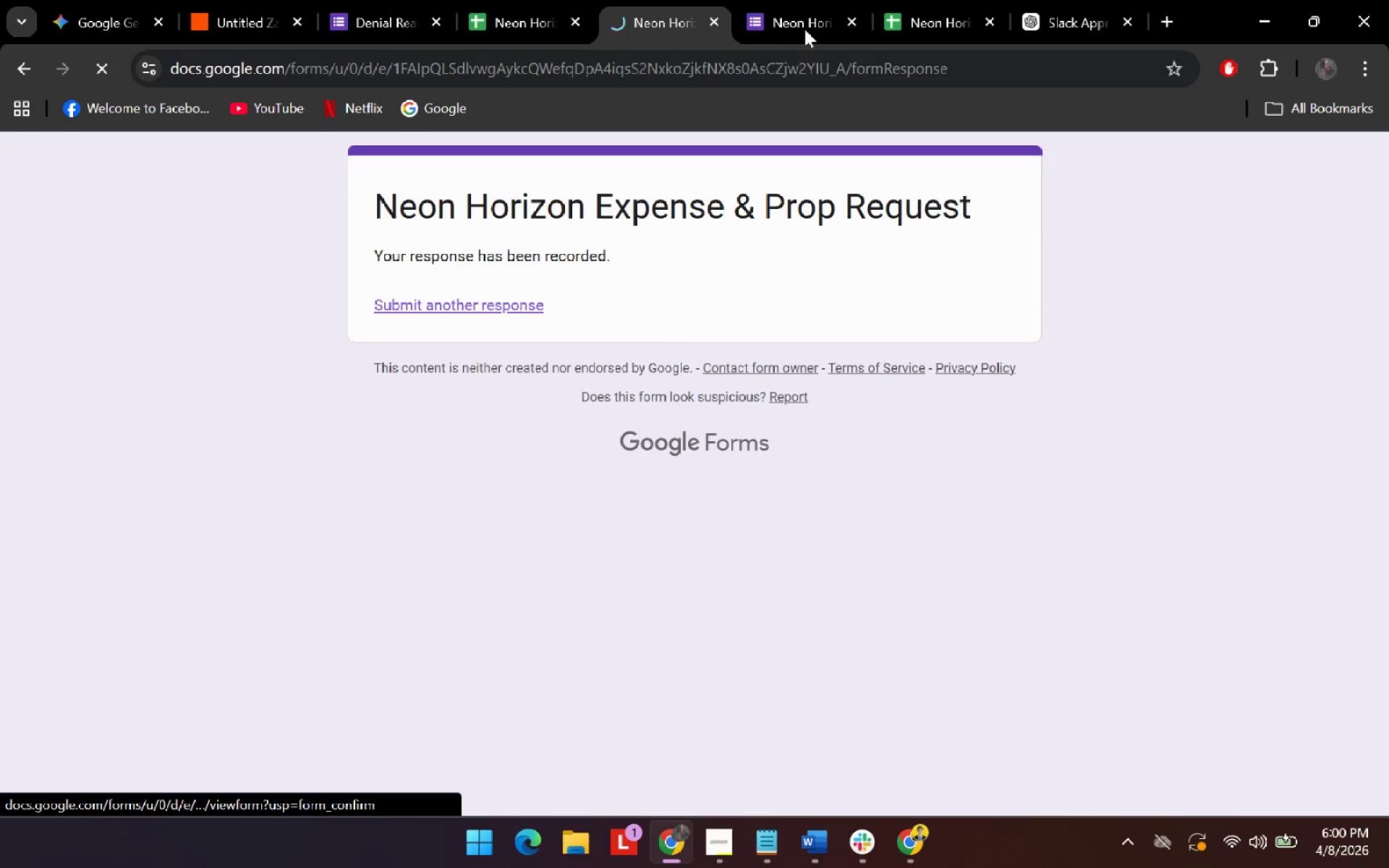 
left_click_drag(start_coordinate=[802, 16], to_coordinate=[676, 0])
 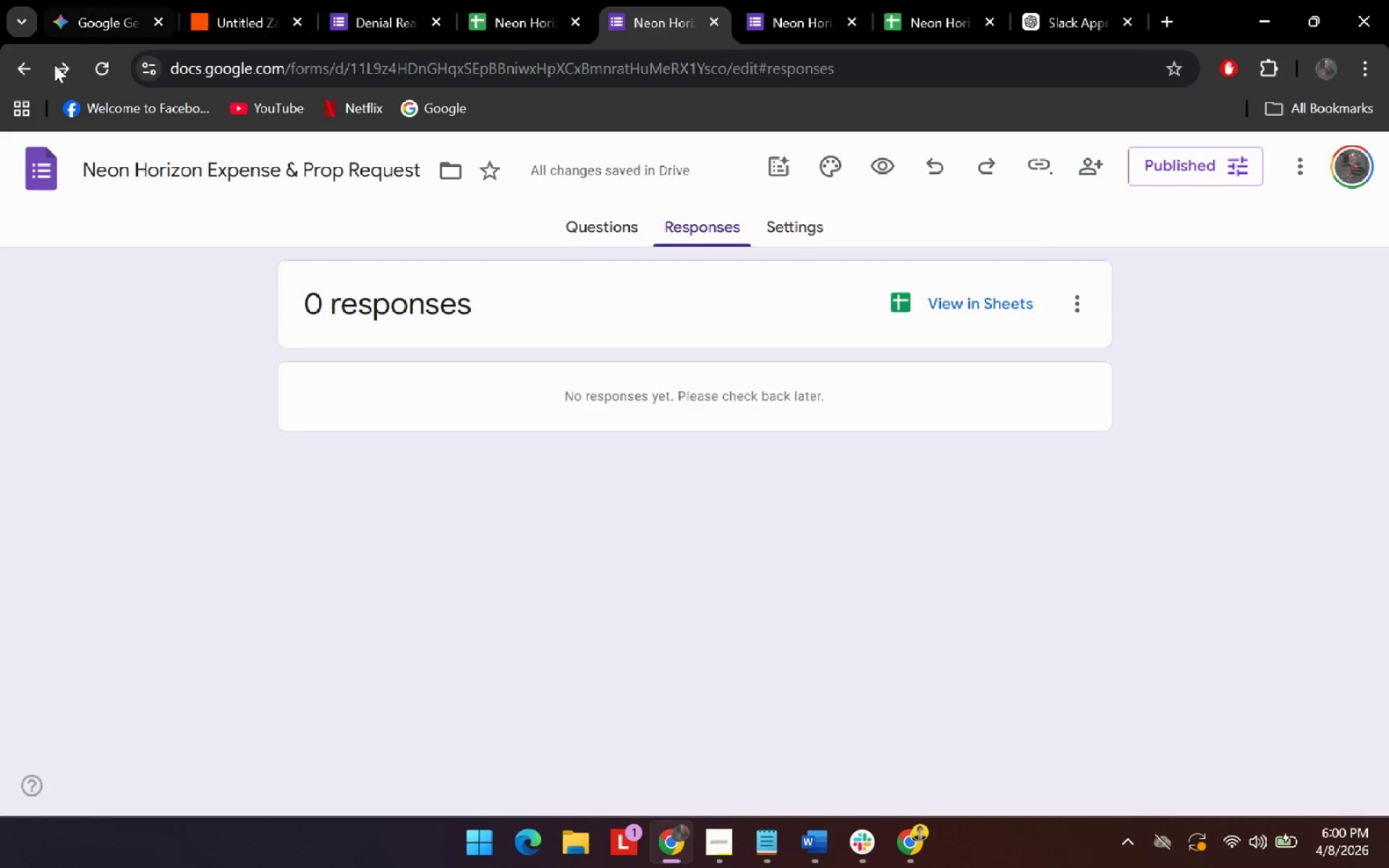 
left_click([98, 79])
 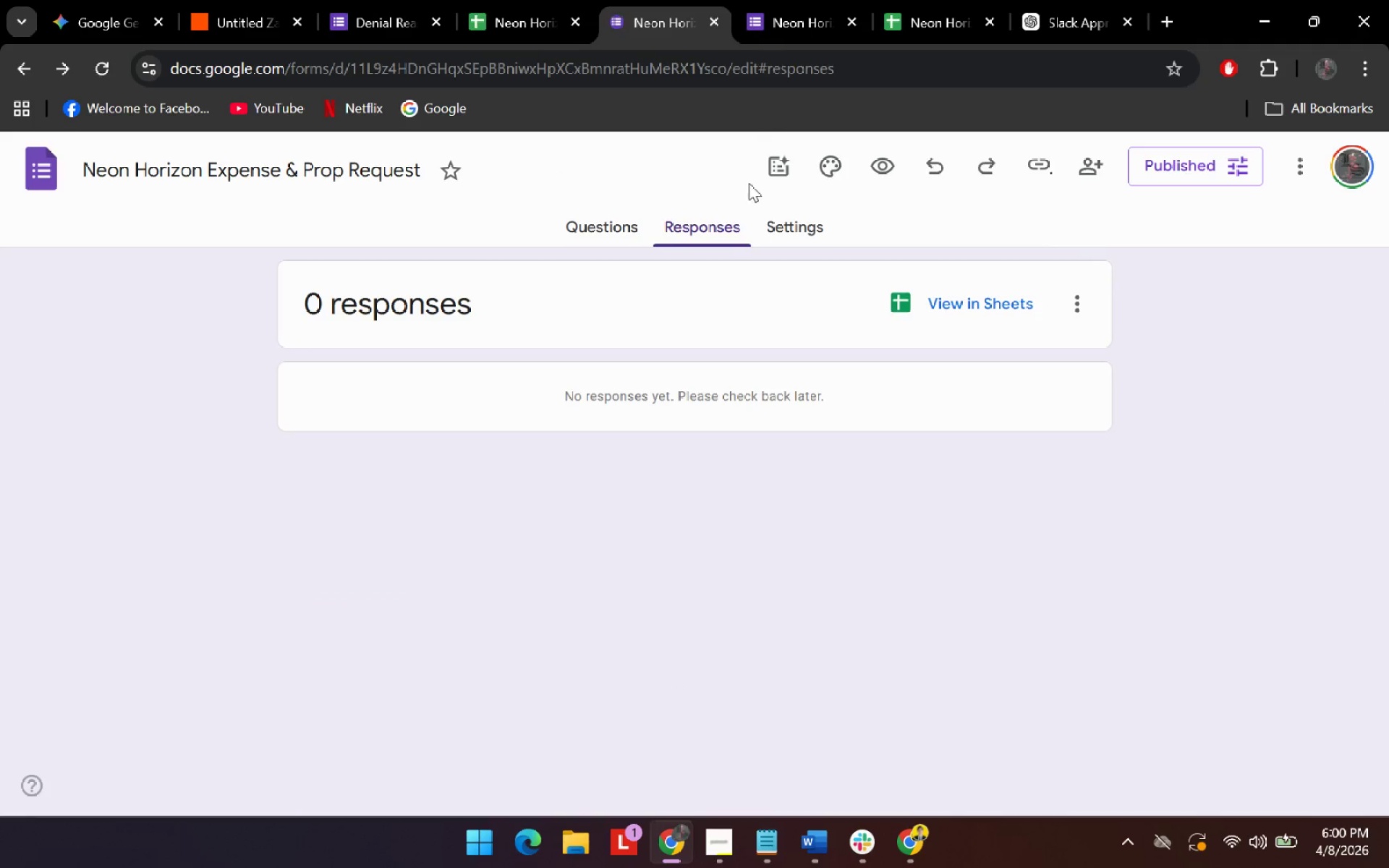 
left_click([798, 26])
 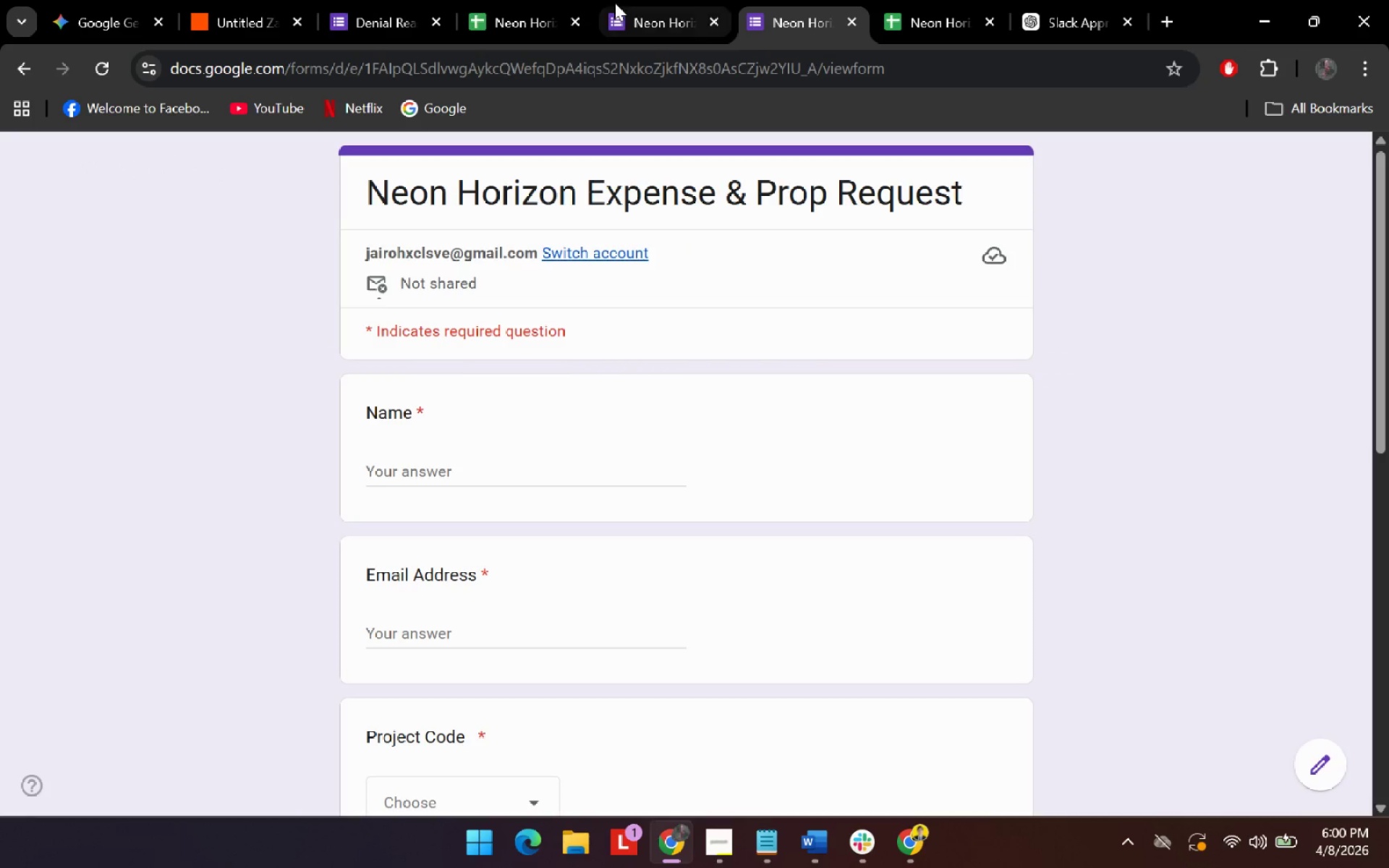 
left_click_drag(start_coordinate=[653, 3], to_coordinate=[774, 7])
 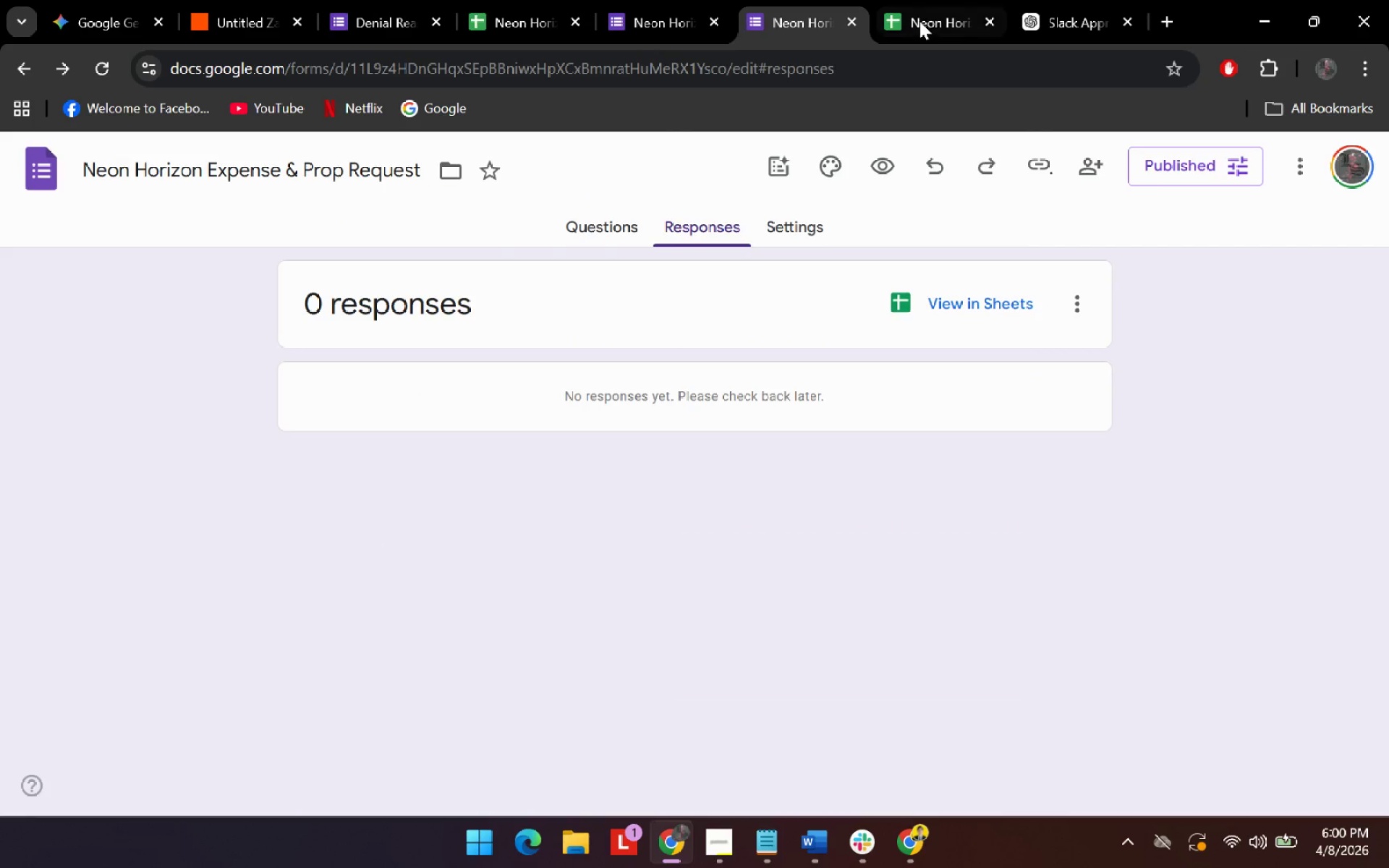 
left_click([919, 21])
 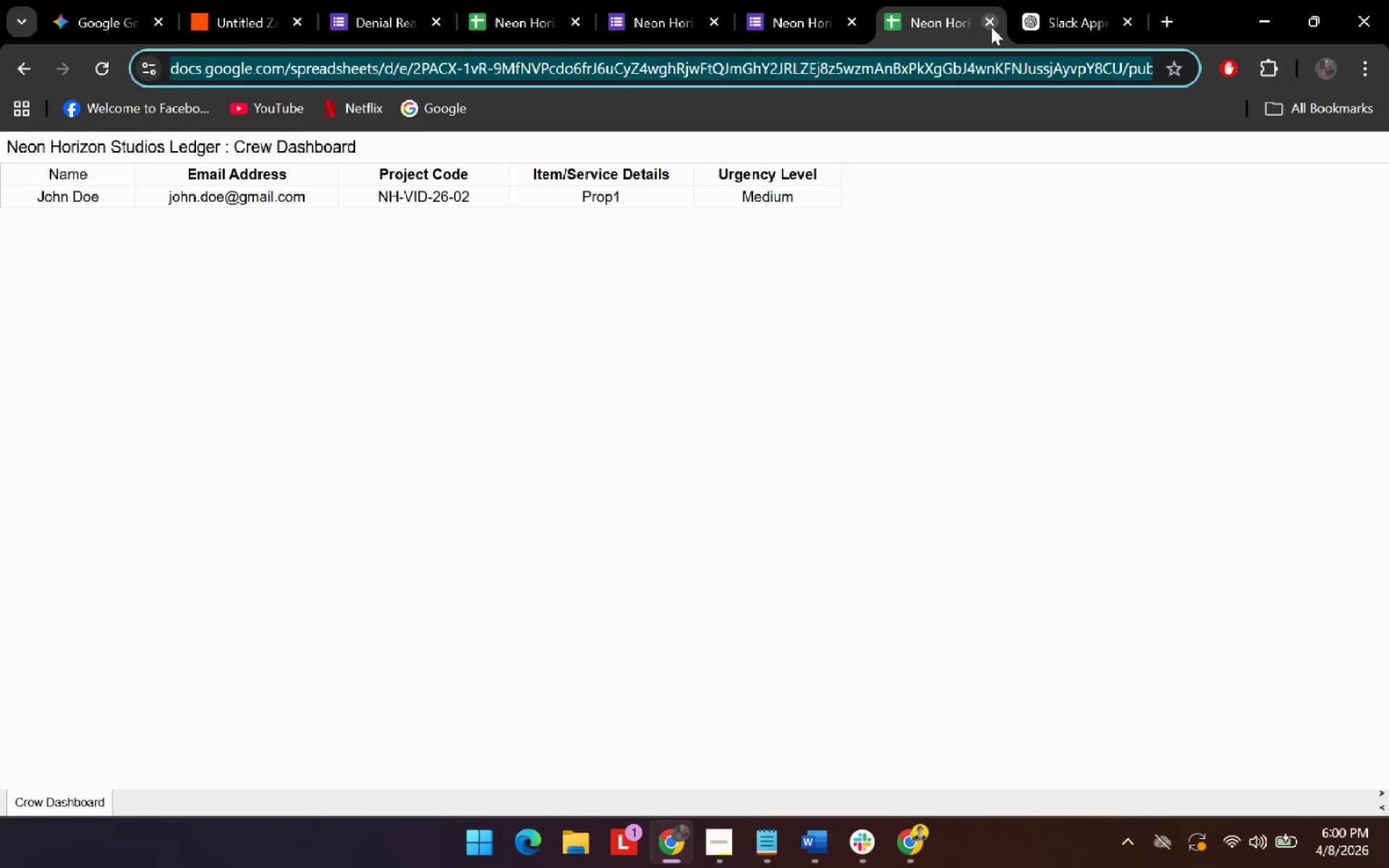 
left_click([1065, 16])
 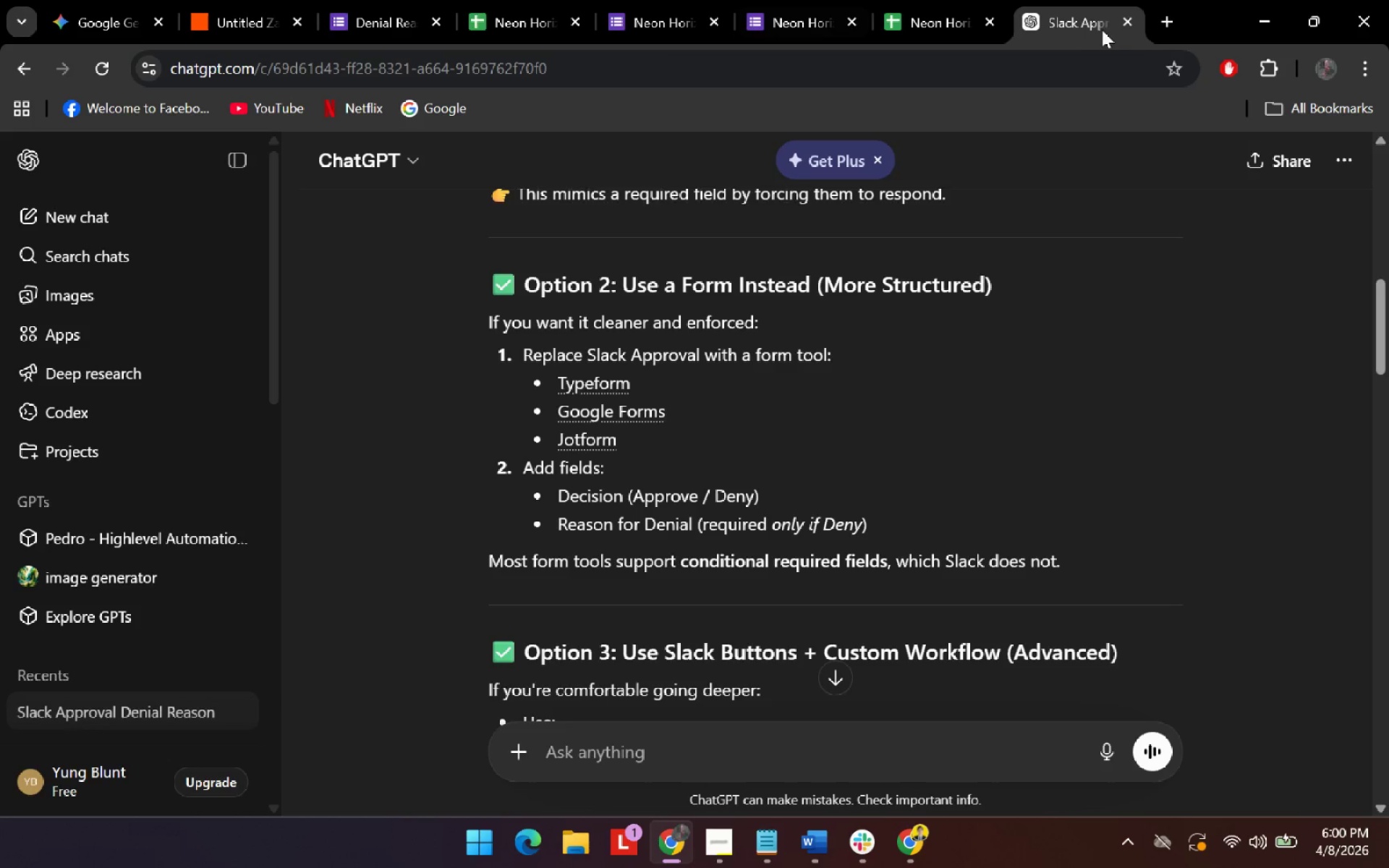 
left_click([1134, 22])
 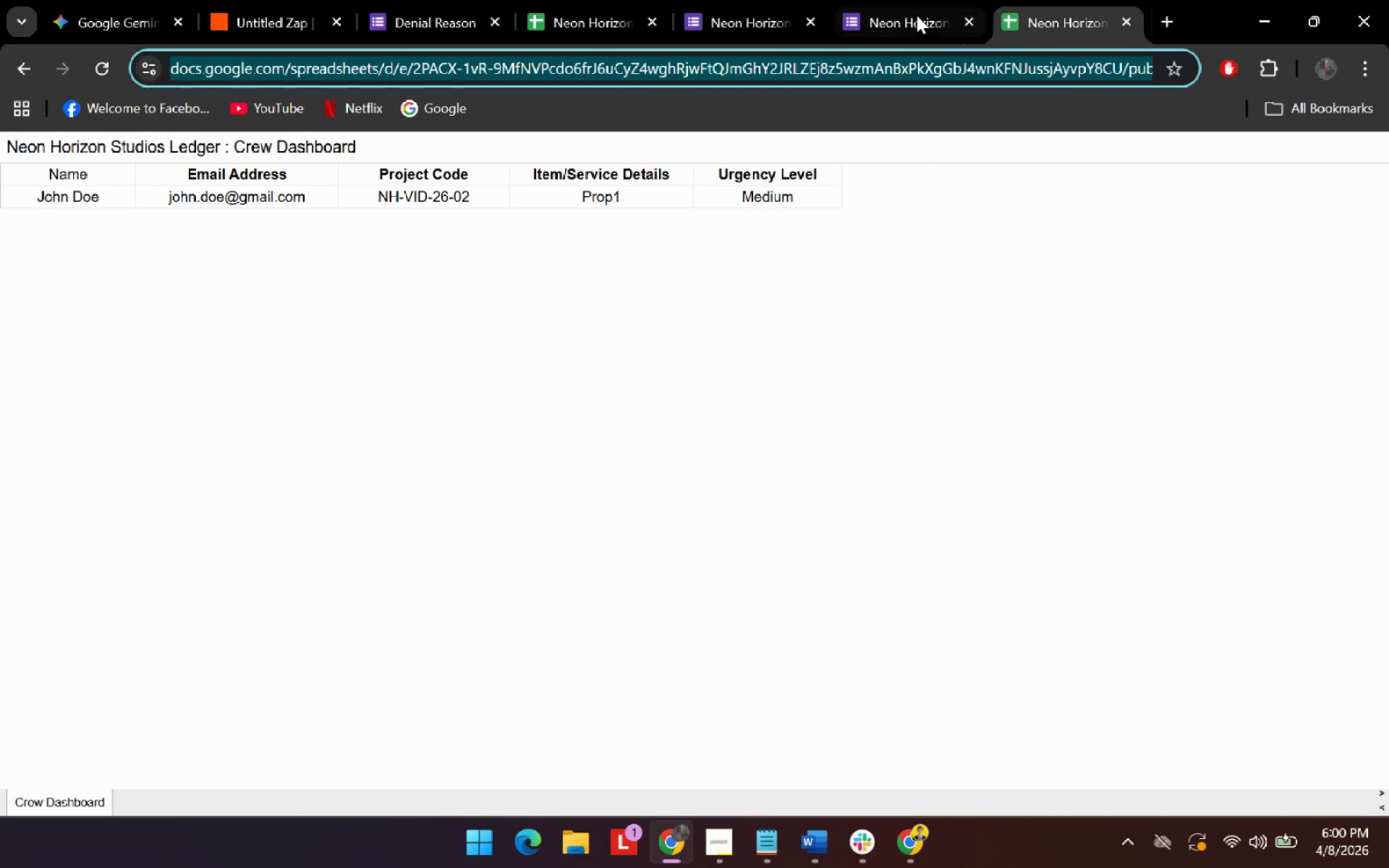 
left_click([881, 7])
 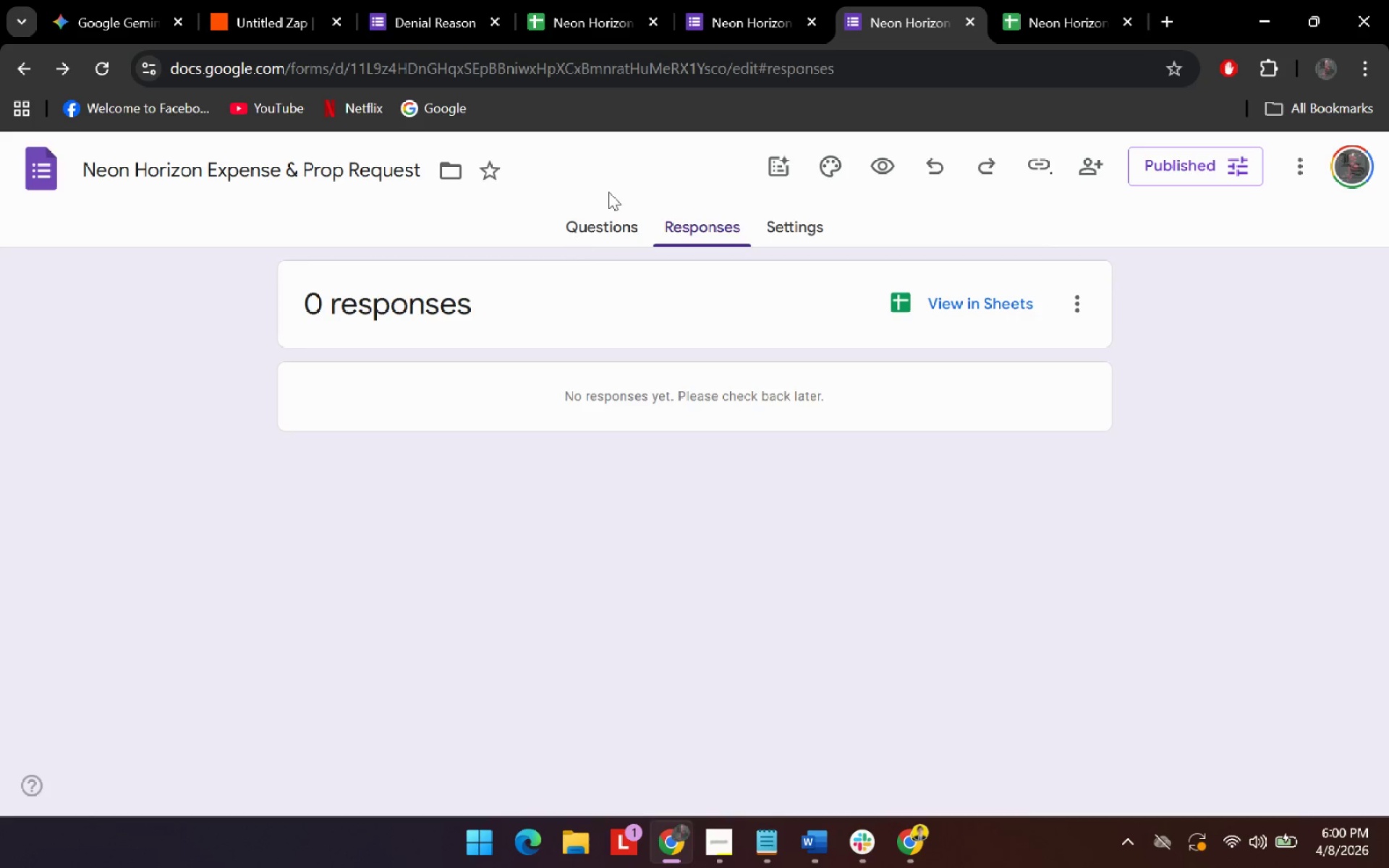 
left_click([708, 0])
 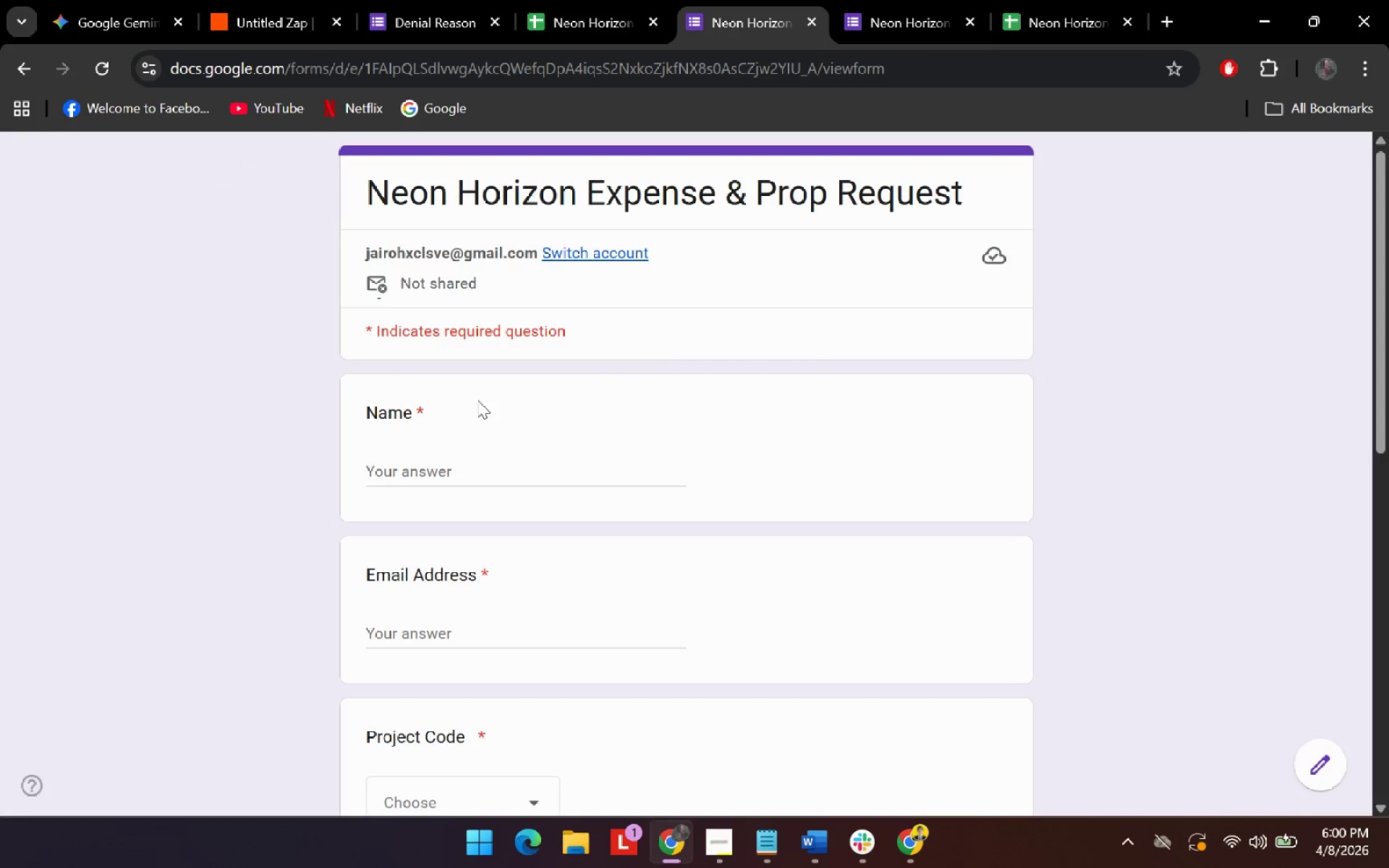 
left_click([459, 474])
 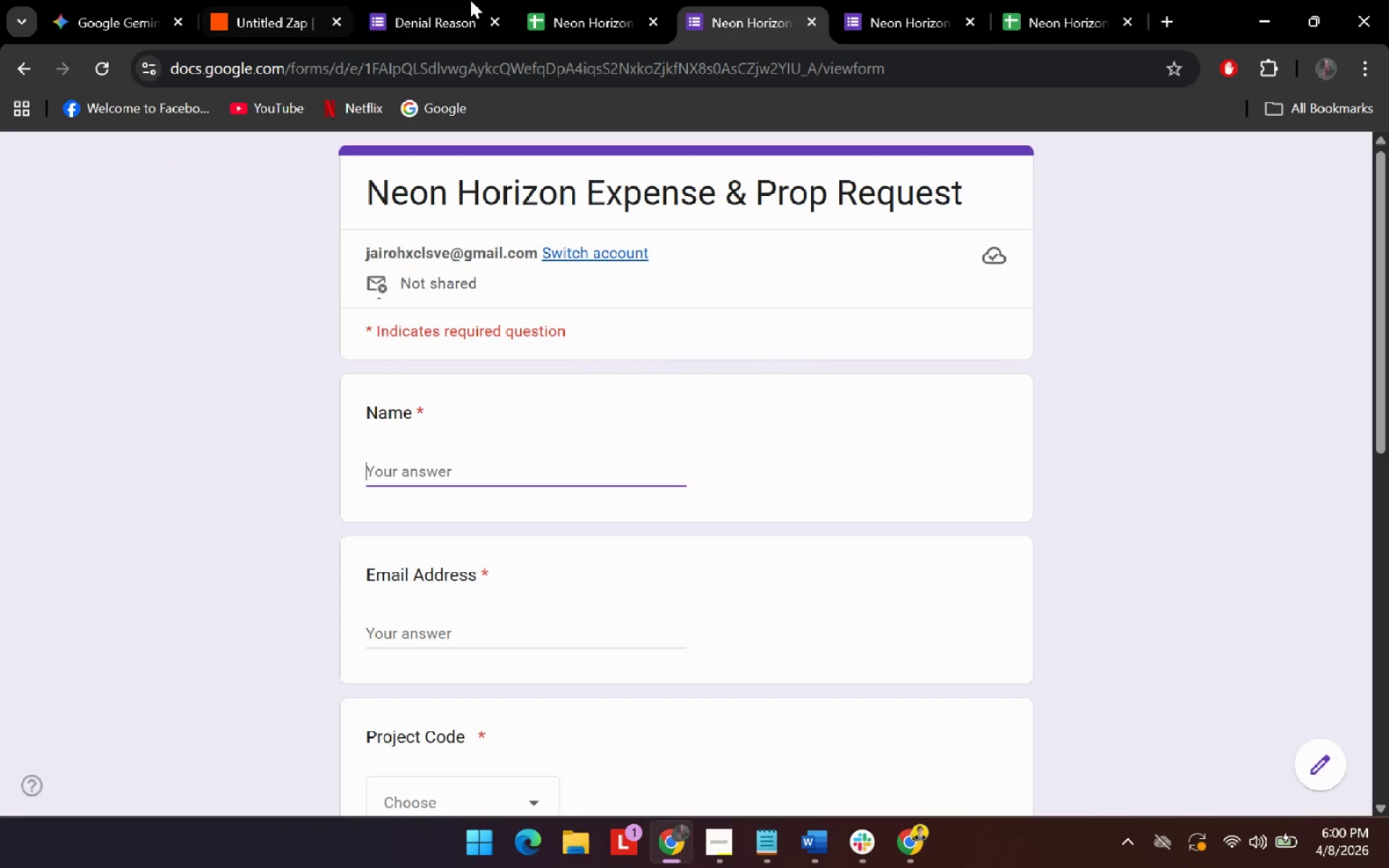 
left_click([551, 0])
 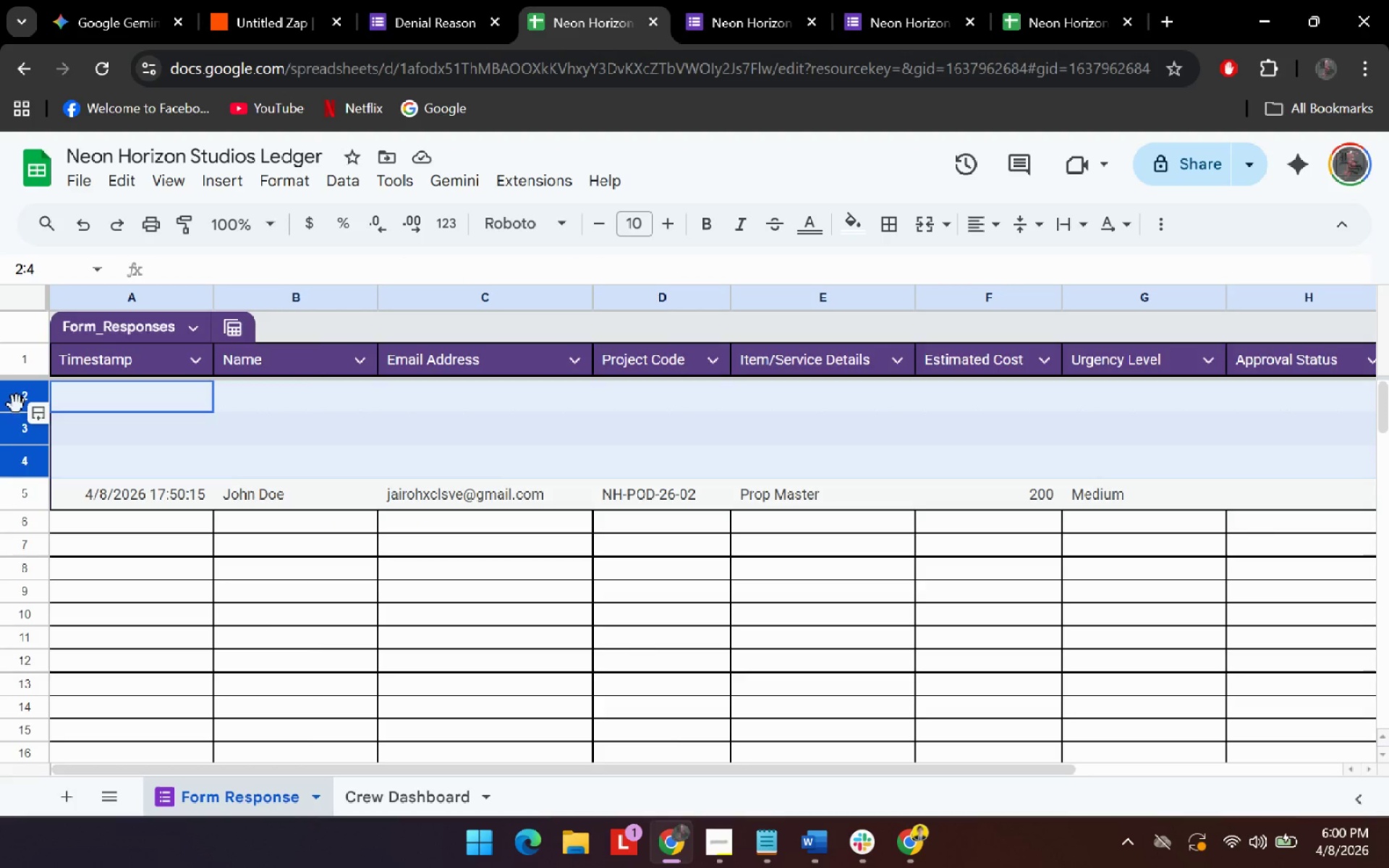 
left_click_drag(start_coordinate=[18, 406], to_coordinate=[16, 416])
 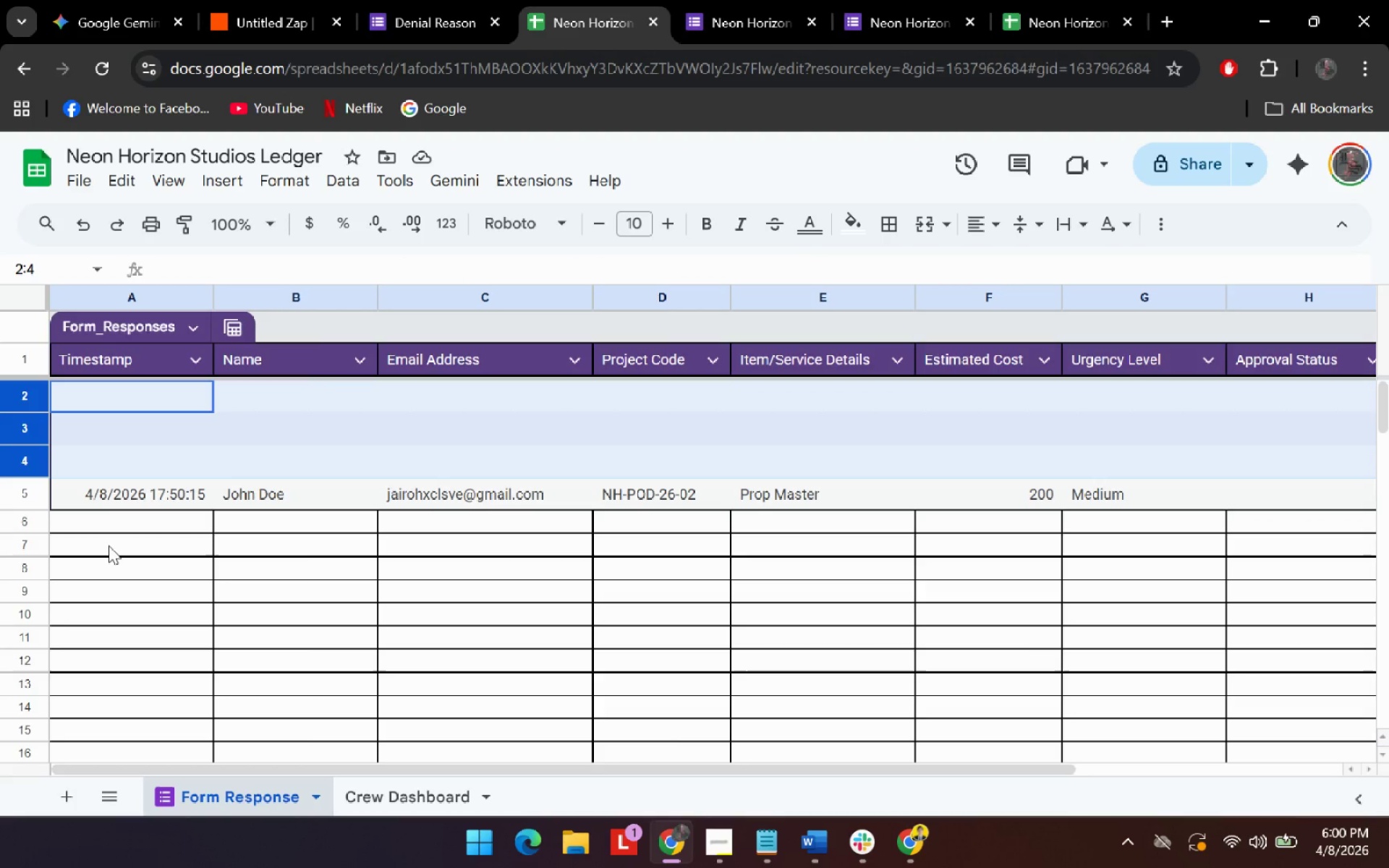 
key(Control+Z)
 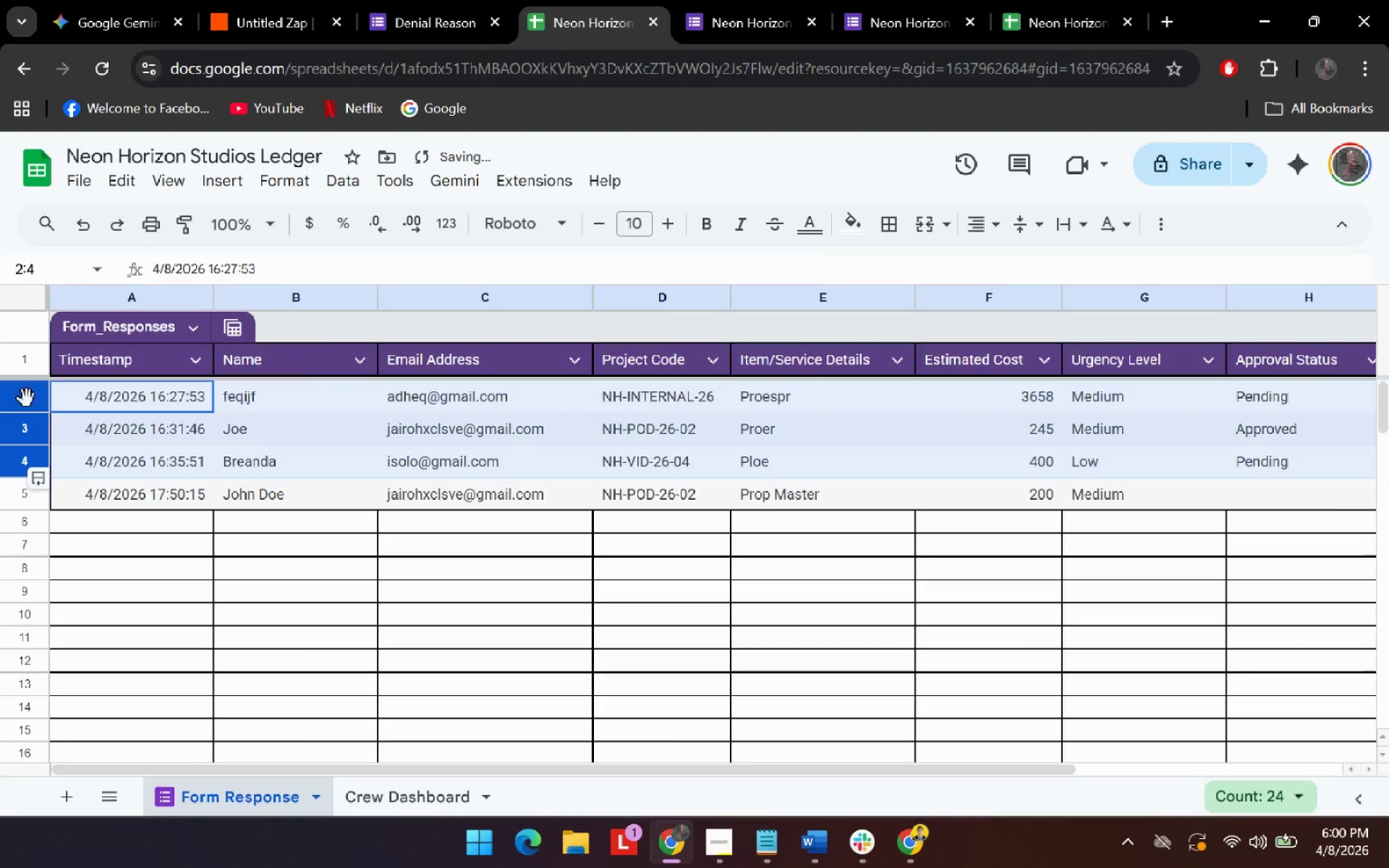 
left_click([263, 584])
 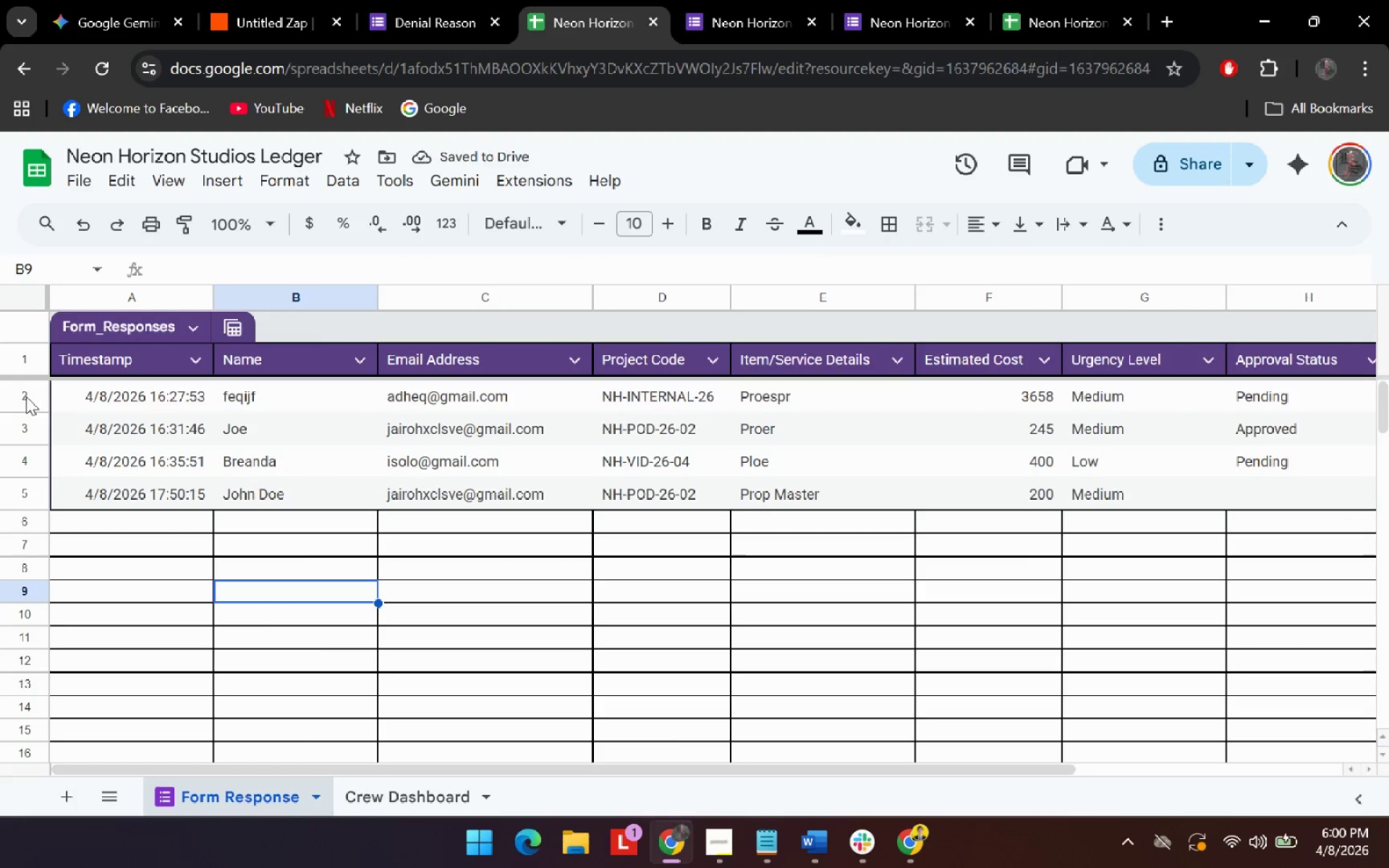 
left_click_drag(start_coordinate=[24, 395], to_coordinate=[10, 692])
 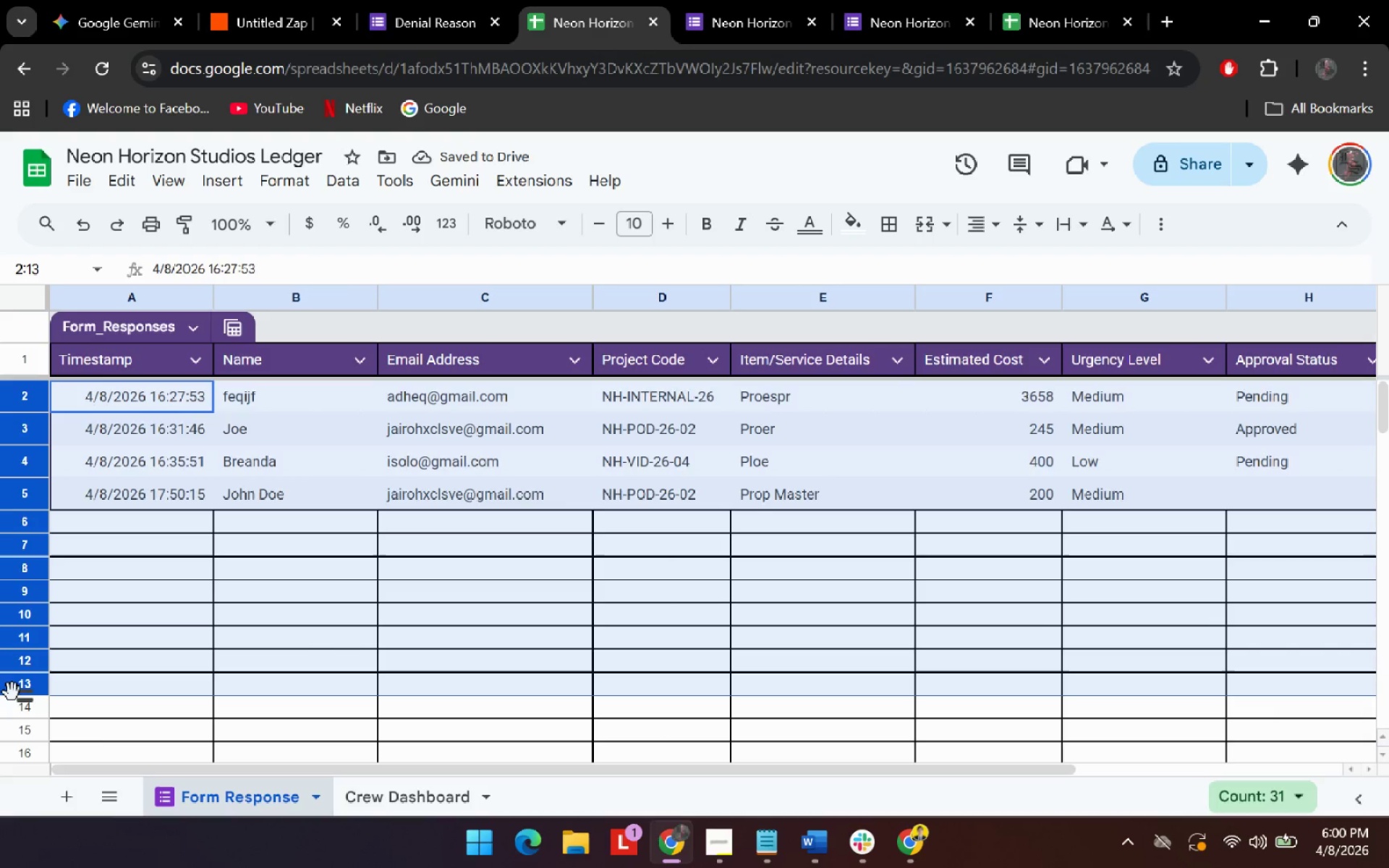 
key(Delete)
 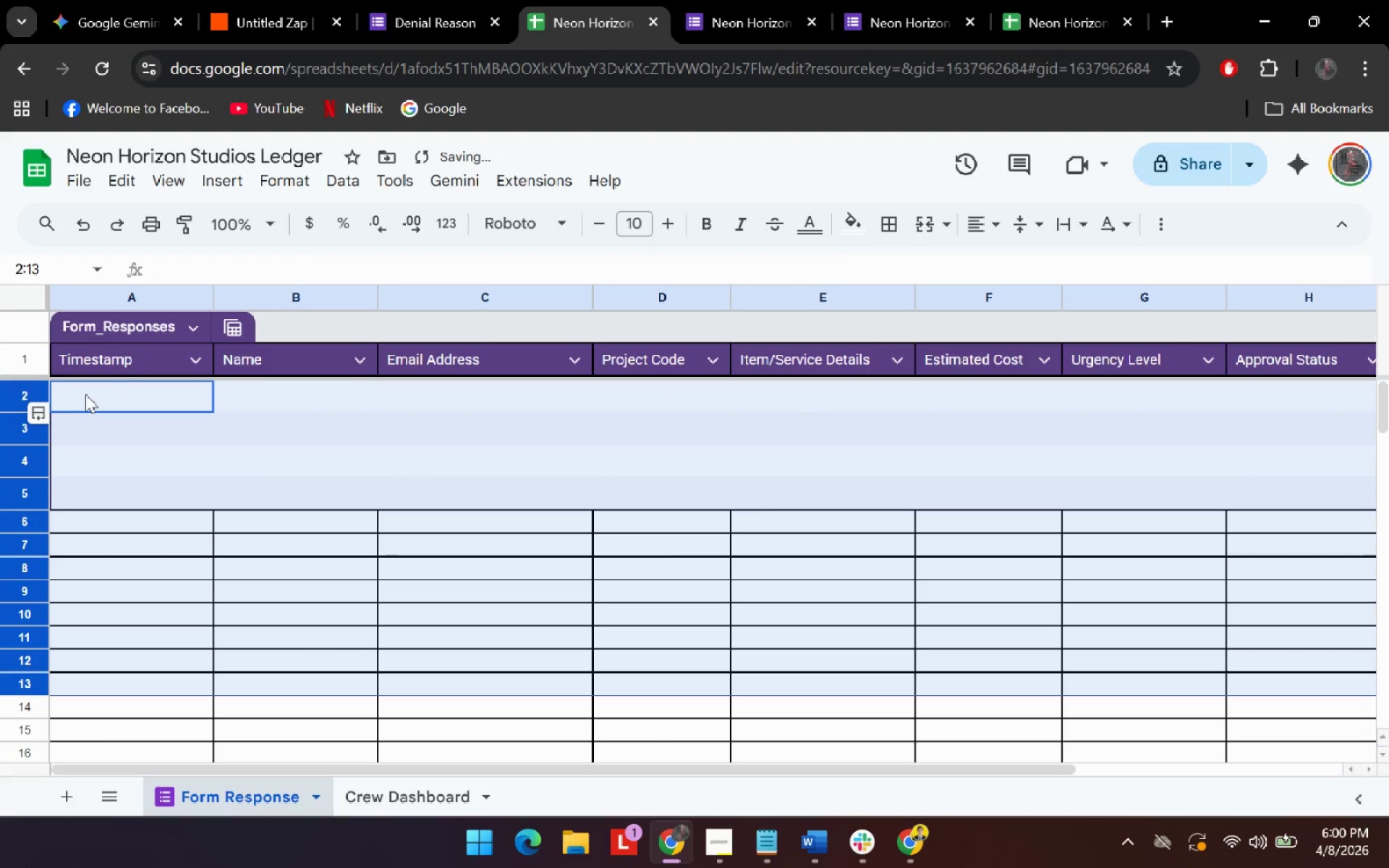 
left_click([85, 394])
 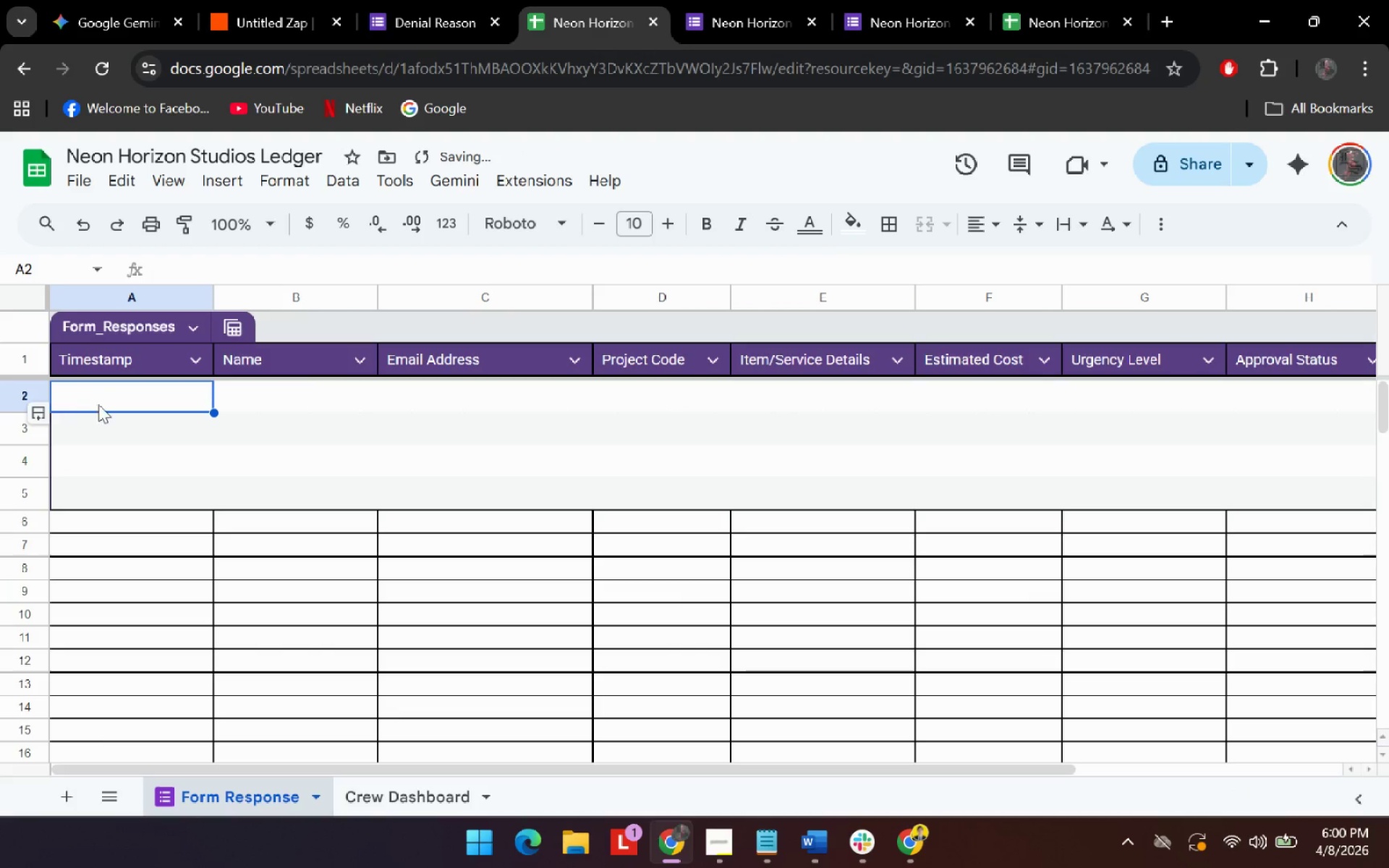 
key(Control+ControlLeft)
 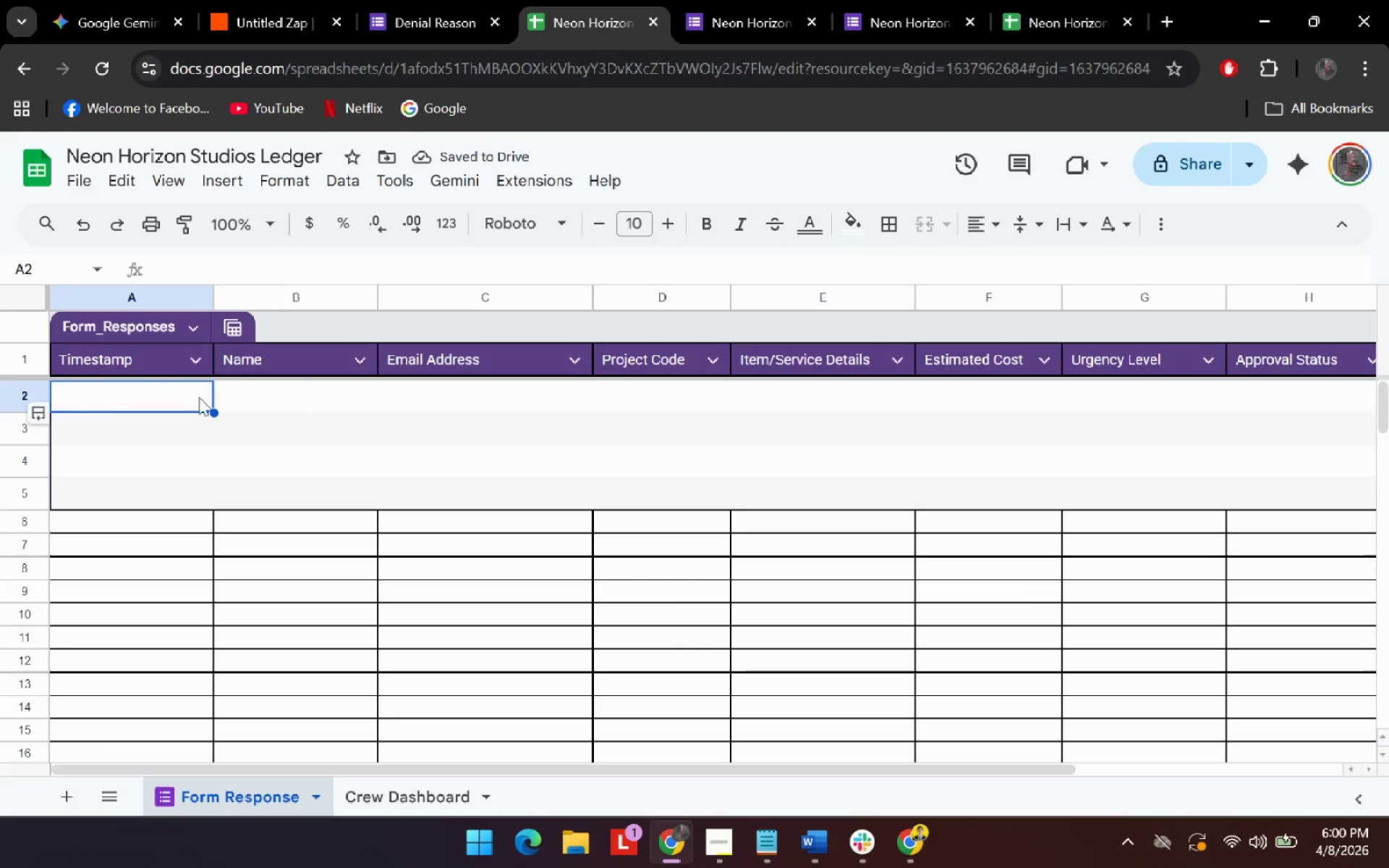 
key(Control+A)
 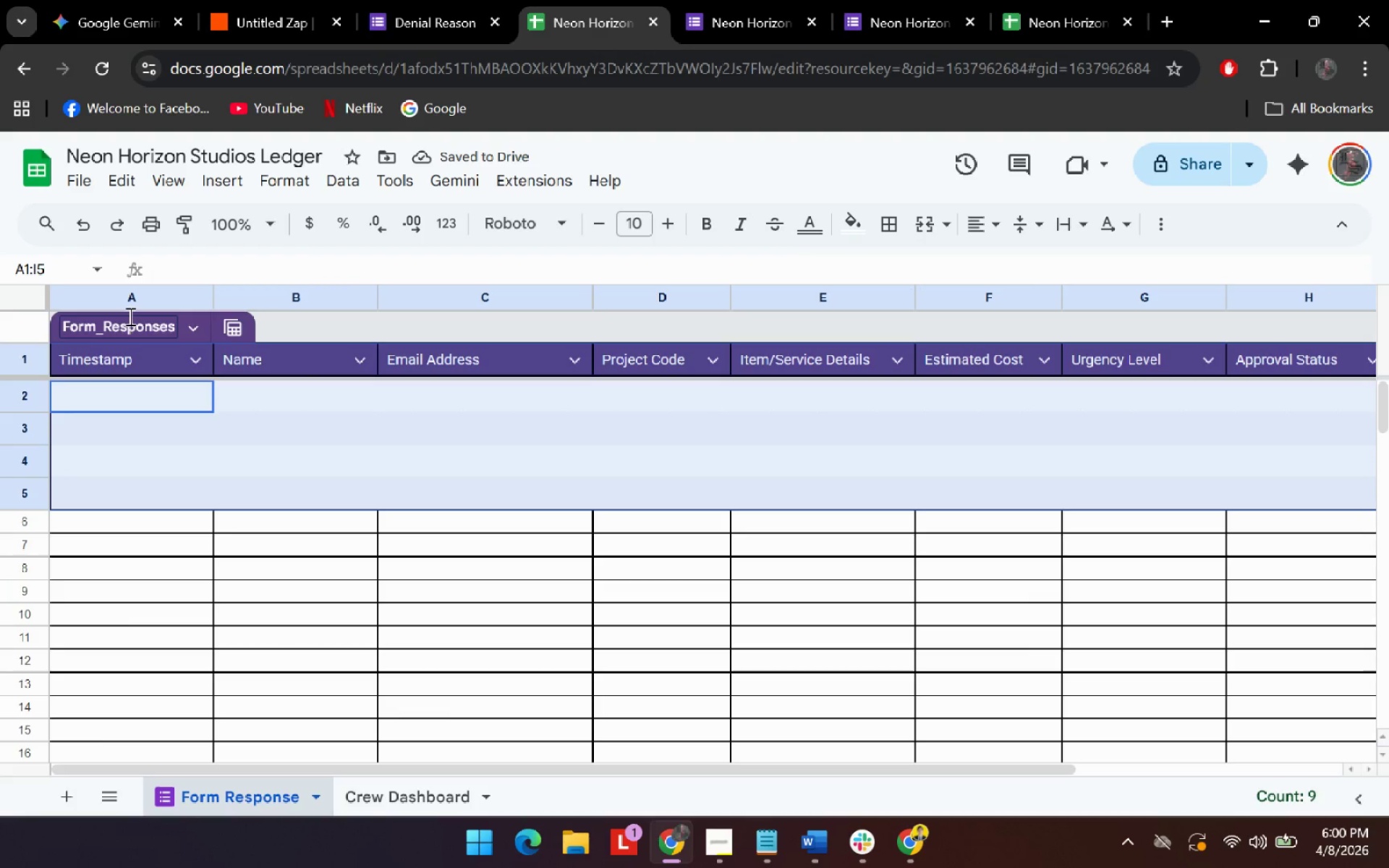 
left_click_drag(start_coordinate=[143, 299], to_coordinate=[1147, 308])
 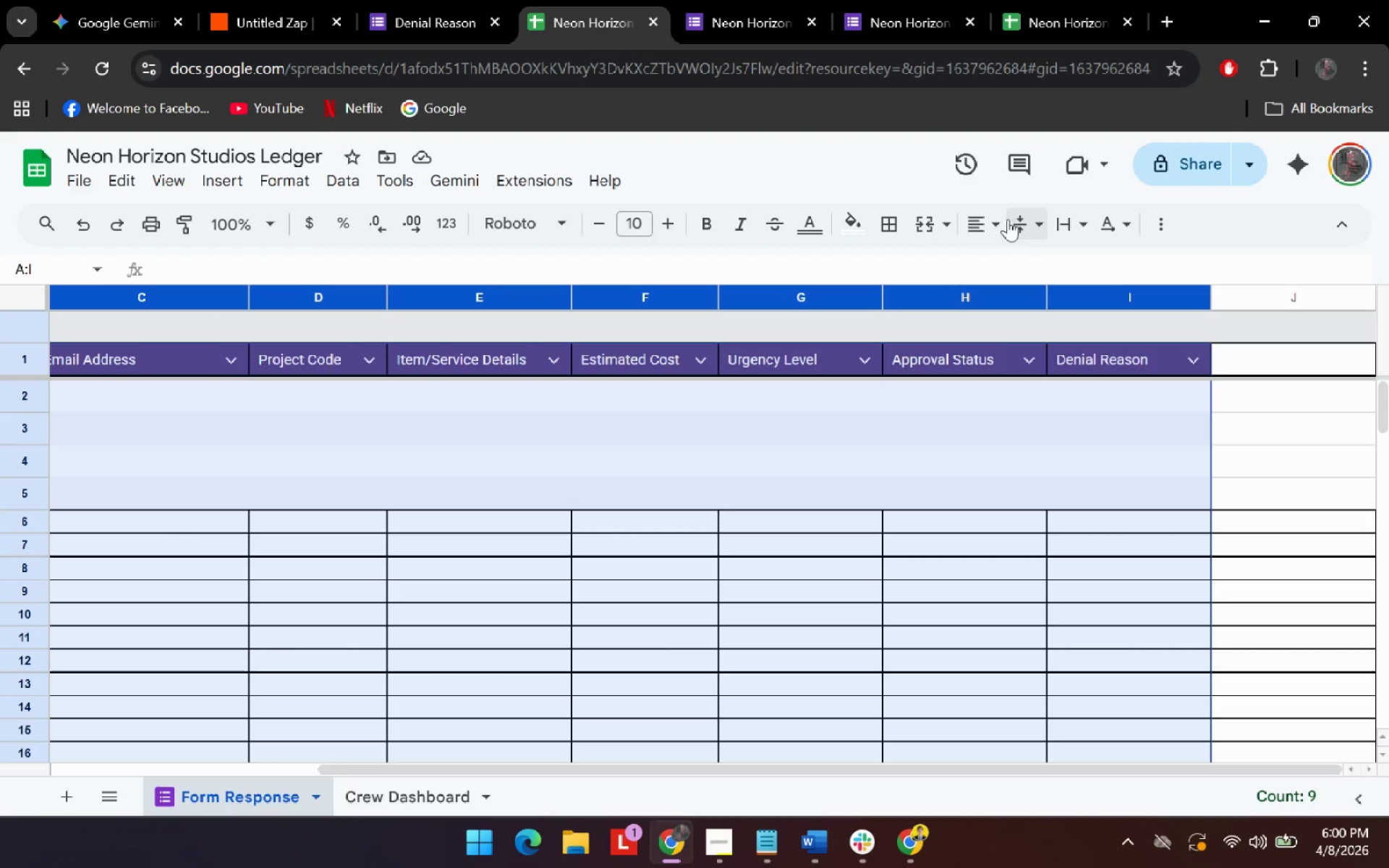 
left_click([995, 216])
 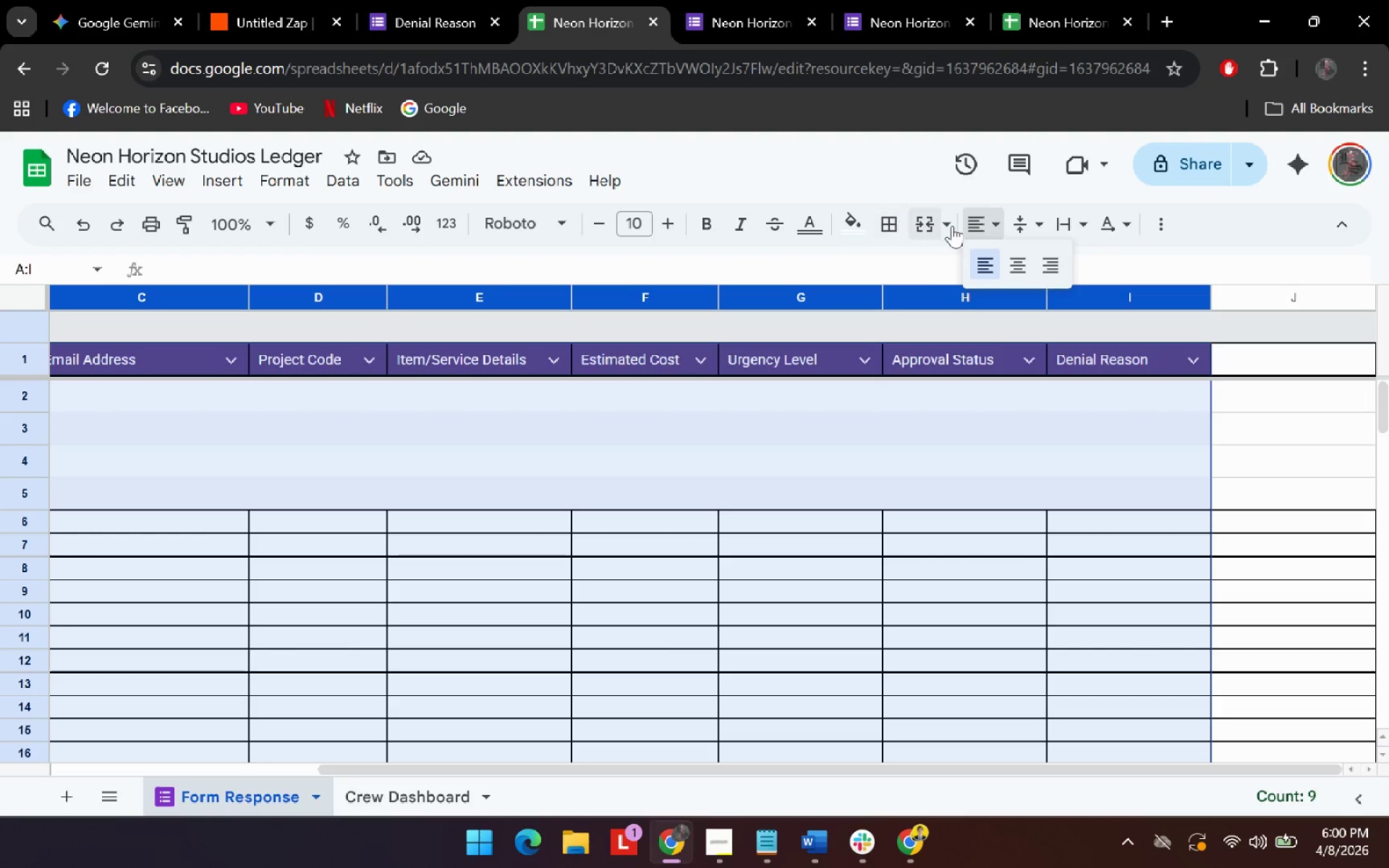 
left_click([1016, 267])
 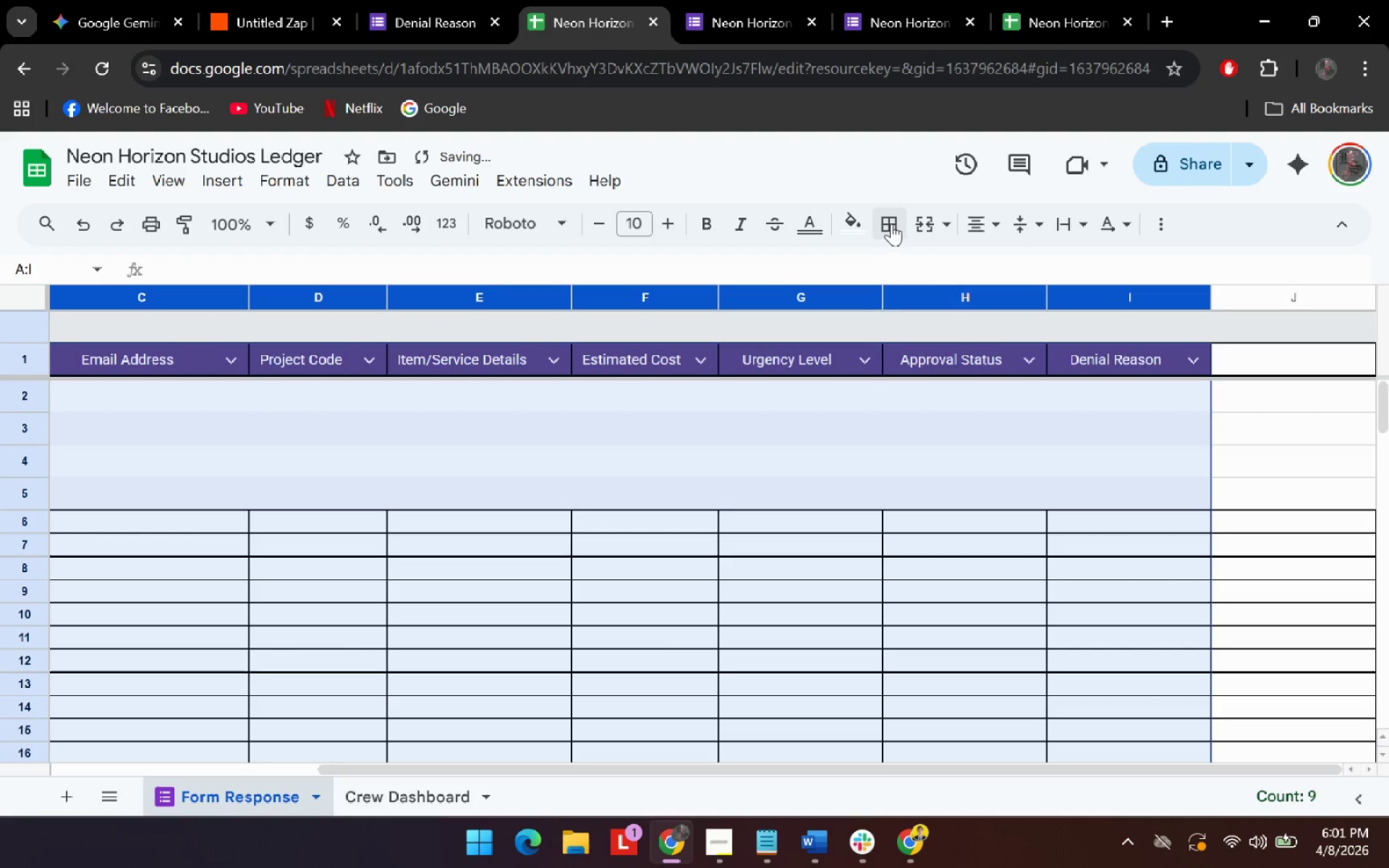 
left_click([891, 224])
 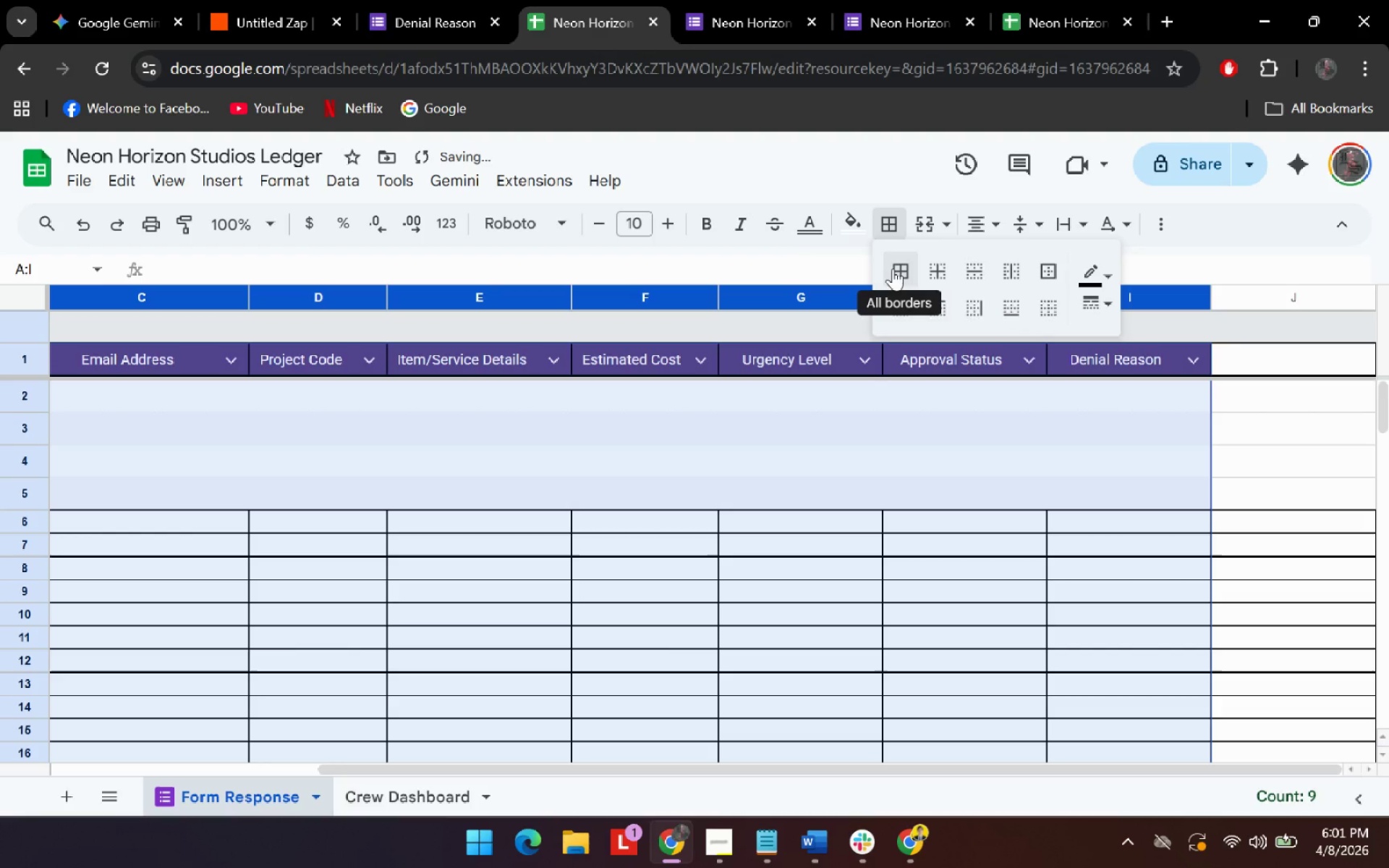 
left_click([893, 268])
 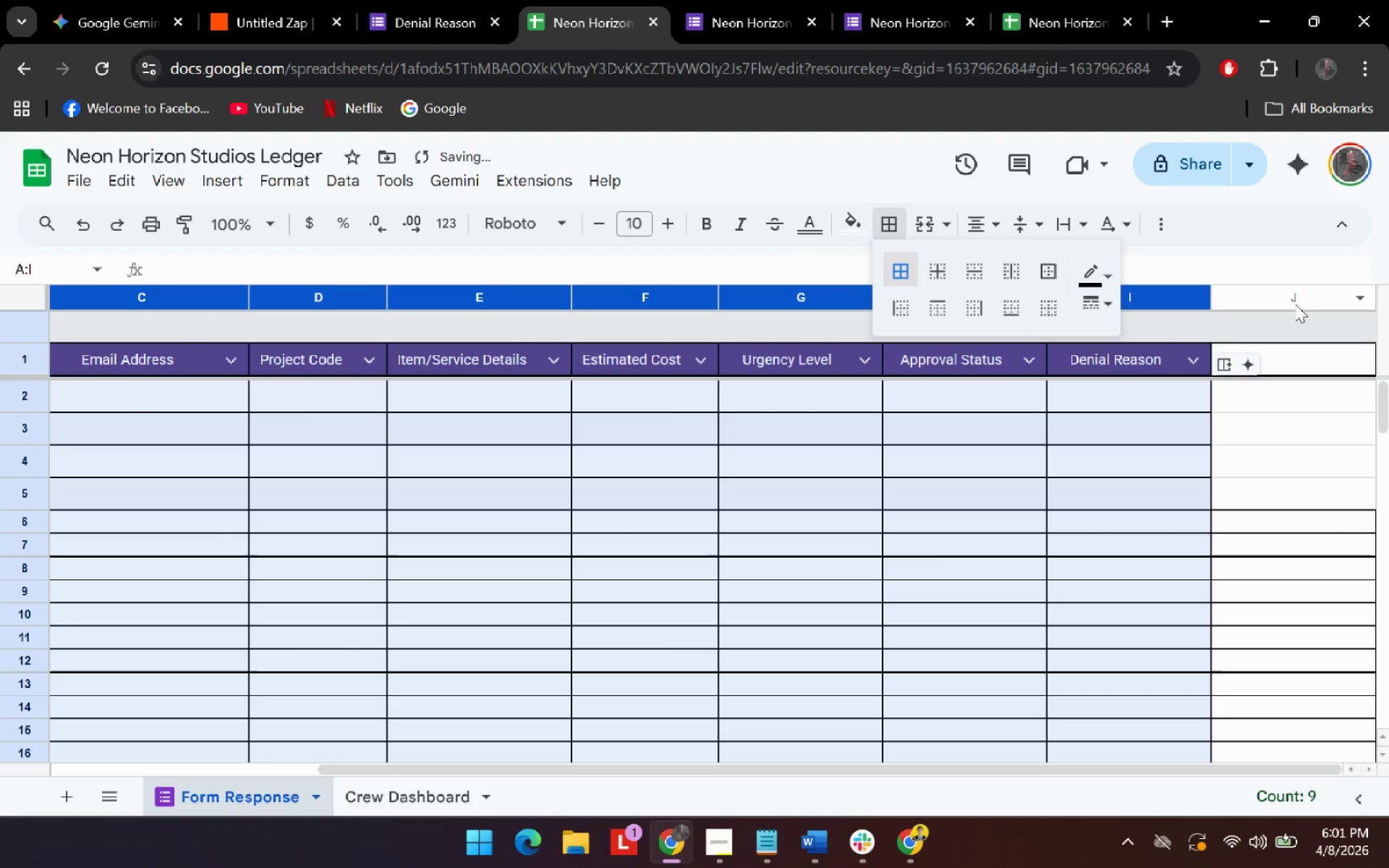 
left_click([1293, 299])
 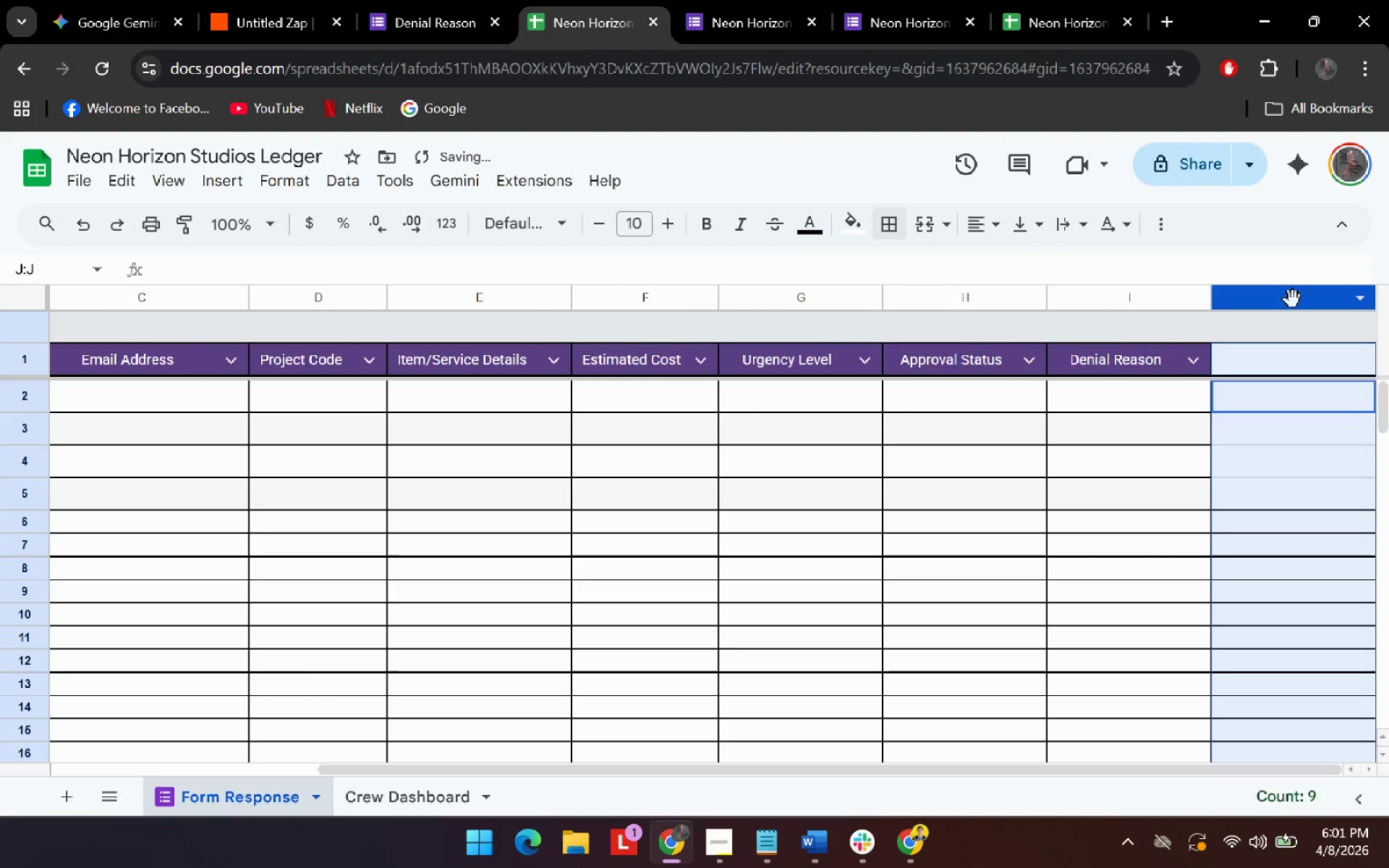 
right_click([1293, 299])
 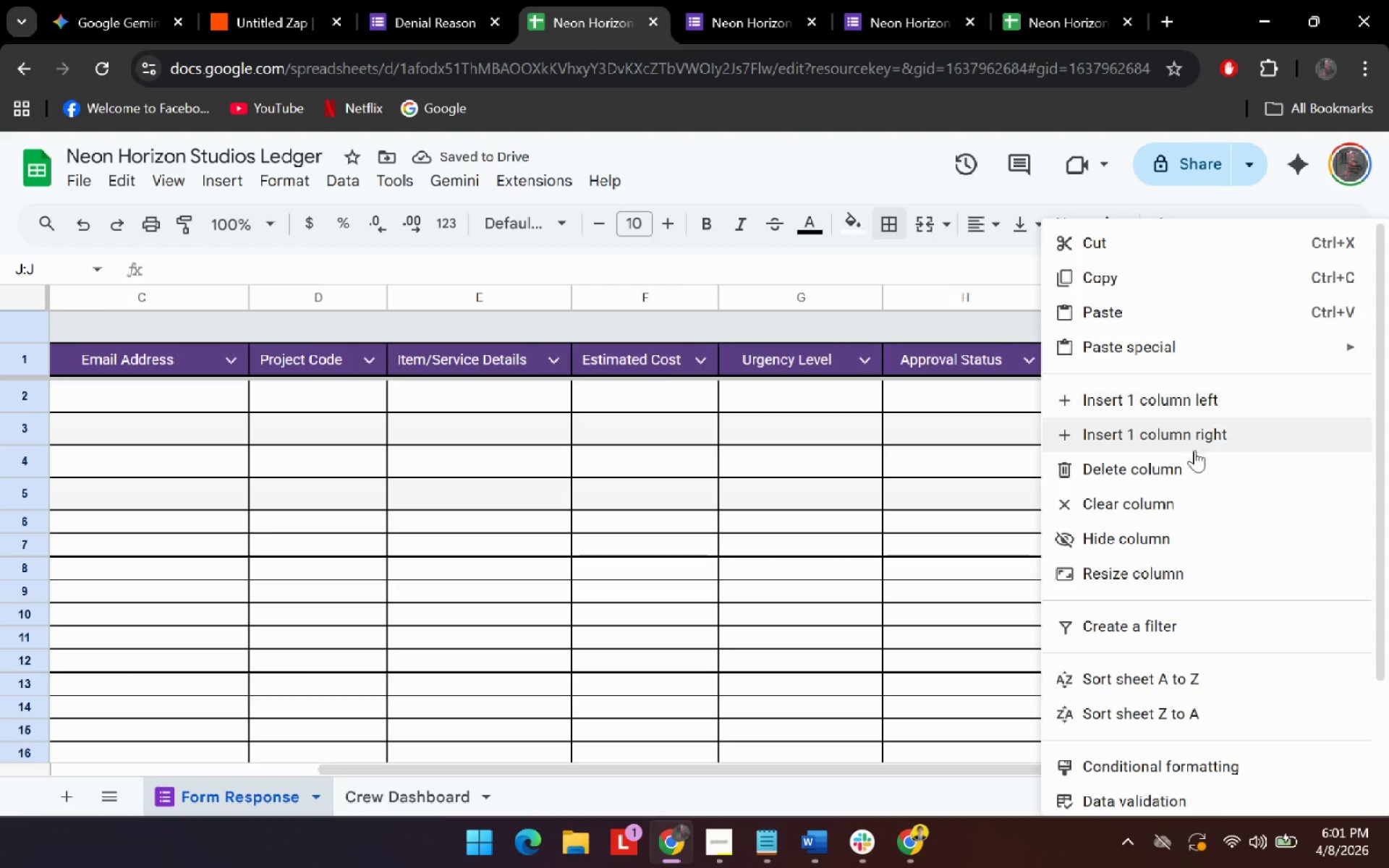 
left_click([1193, 471])
 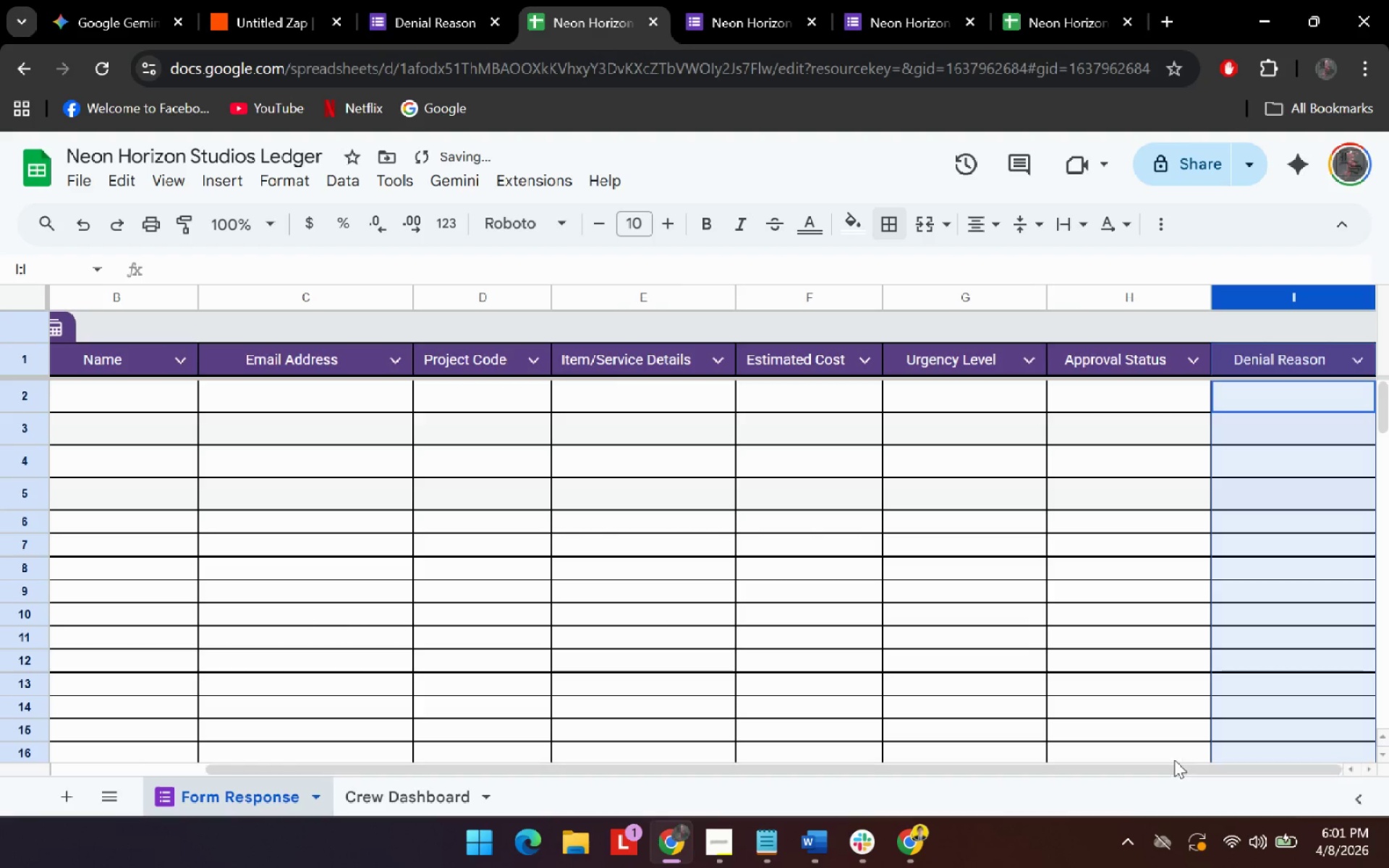 
left_click_drag(start_coordinate=[1184, 774], to_coordinate=[600, 736])
 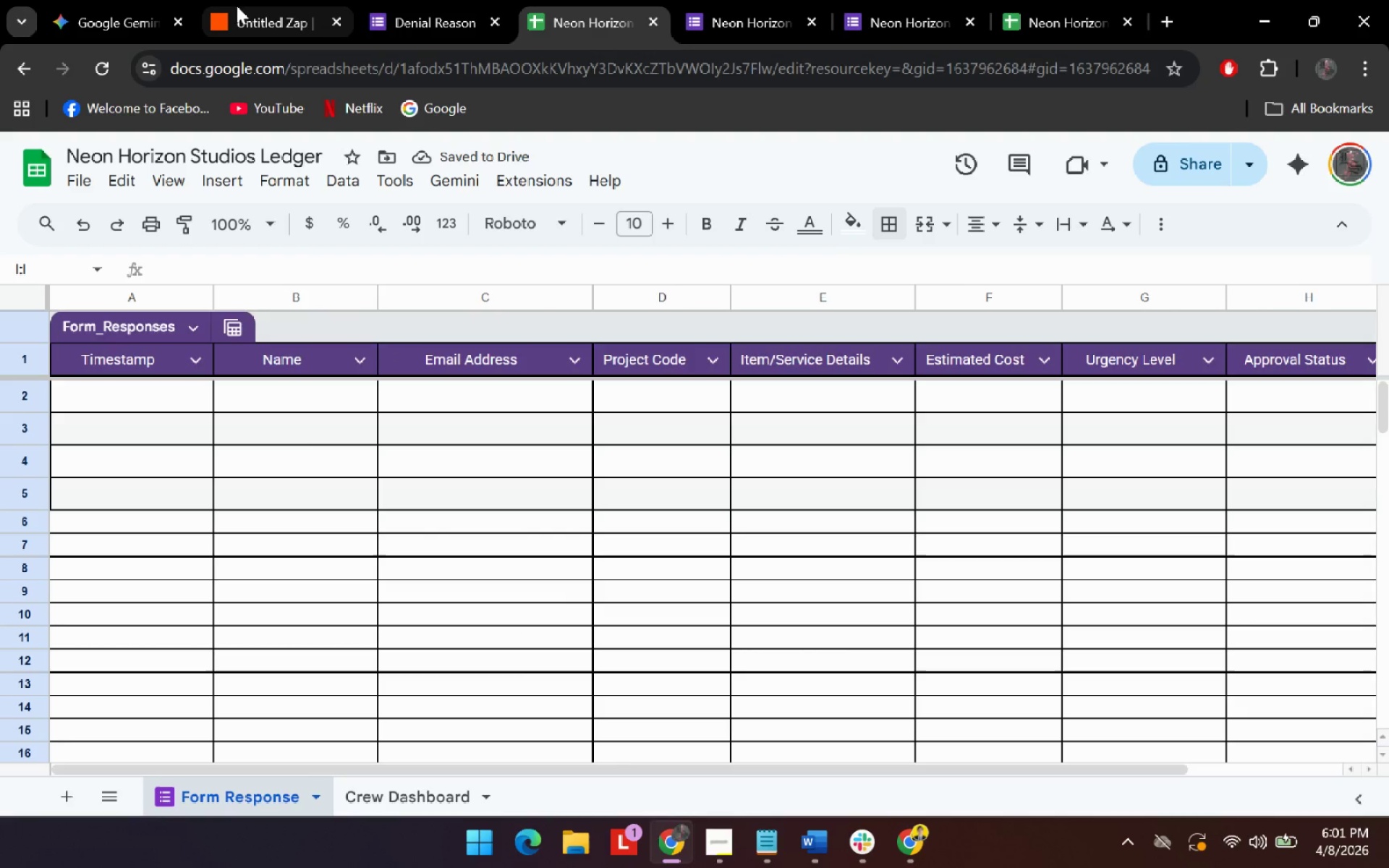 
left_click([409, 0])
 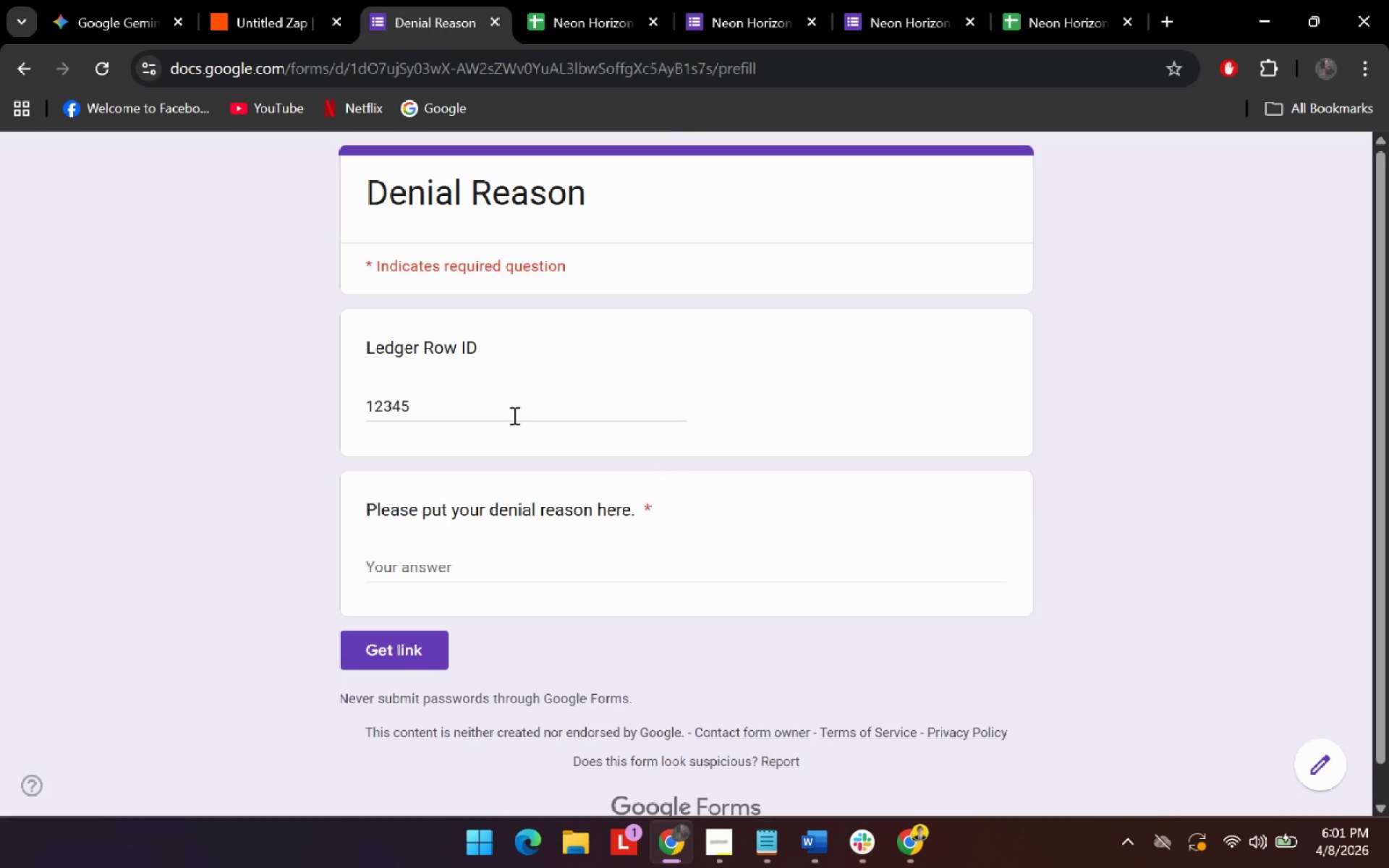 
left_click([514, 407])
 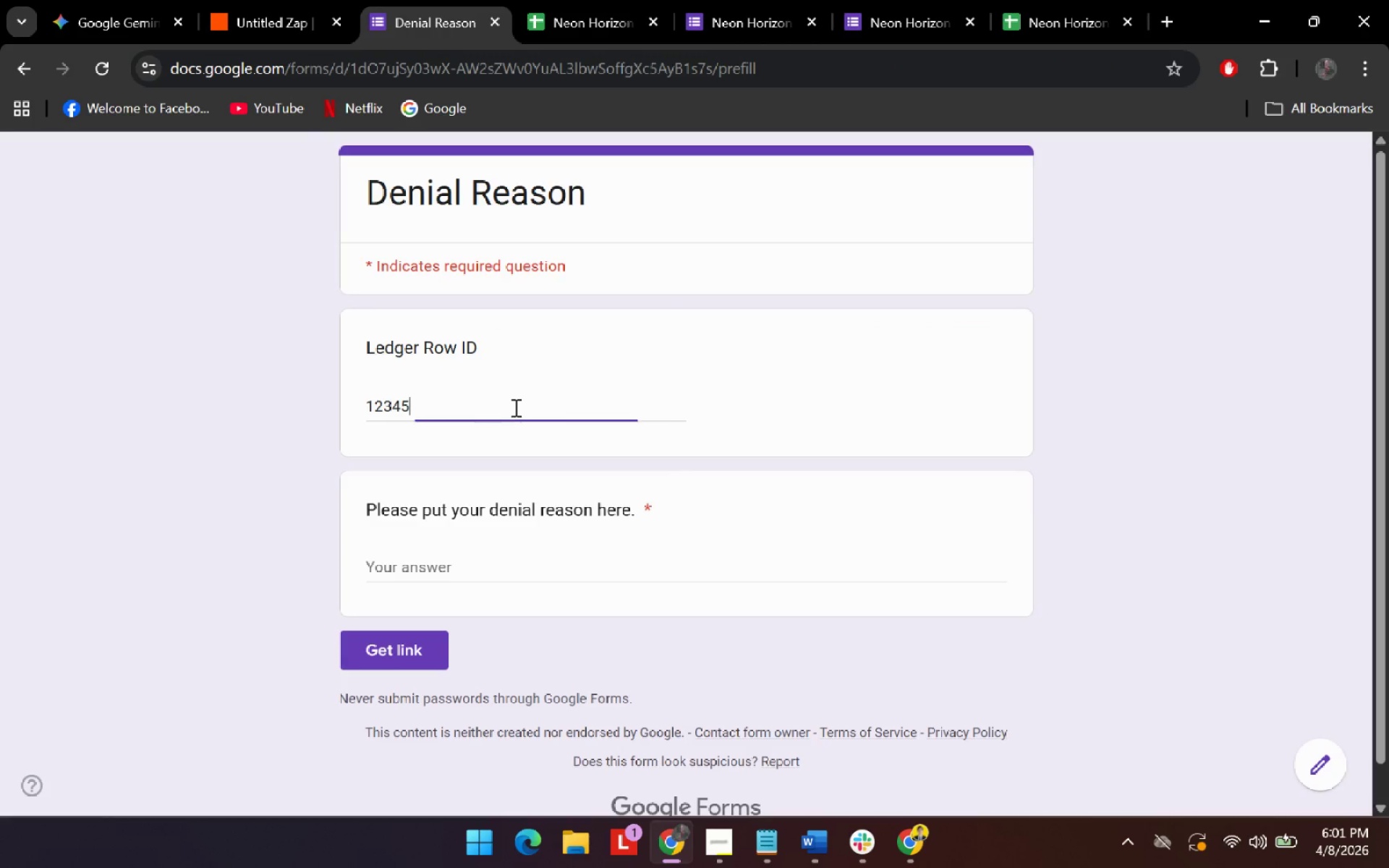 
key(Control+ControlLeft)
 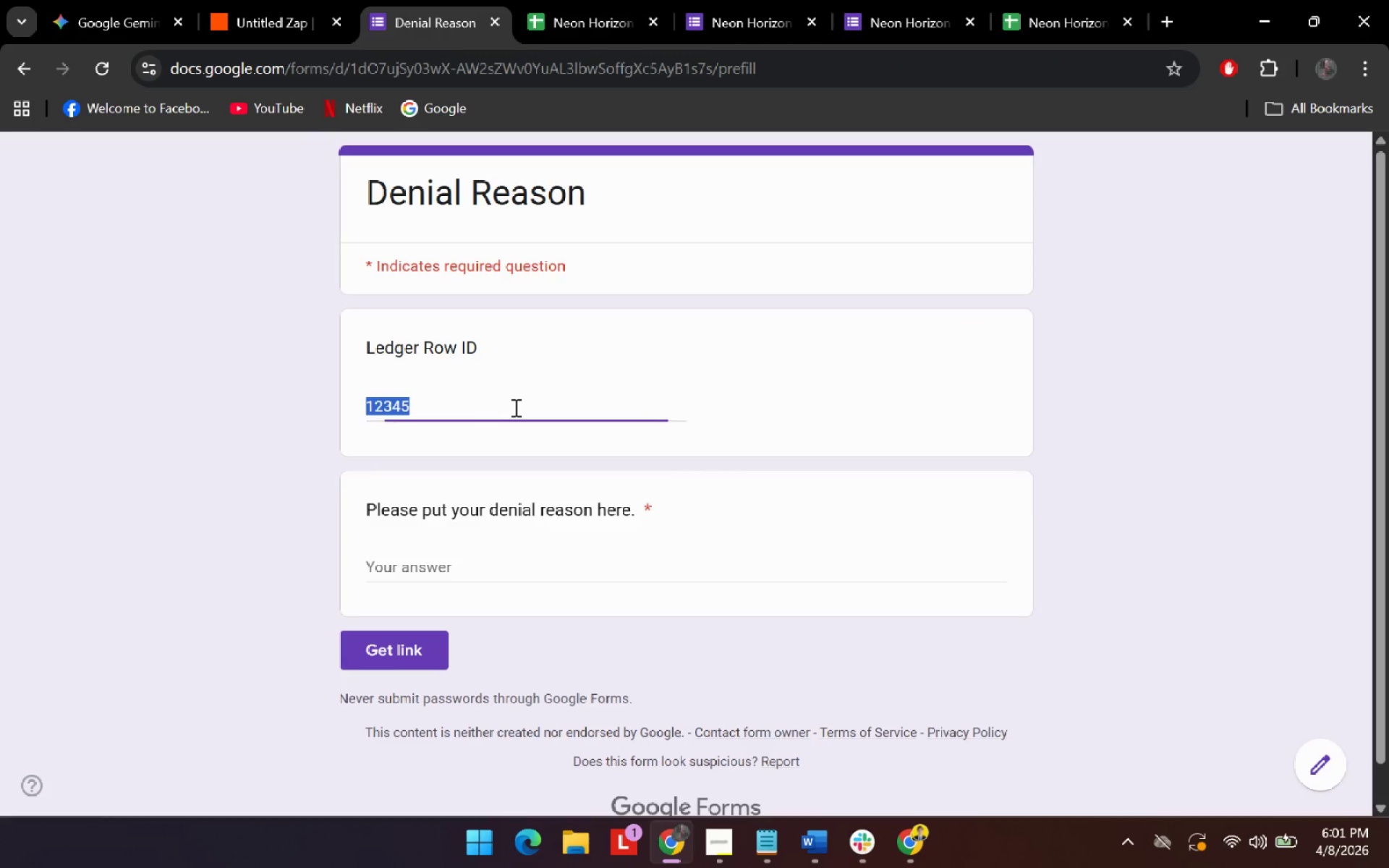 
key(Control+A)
 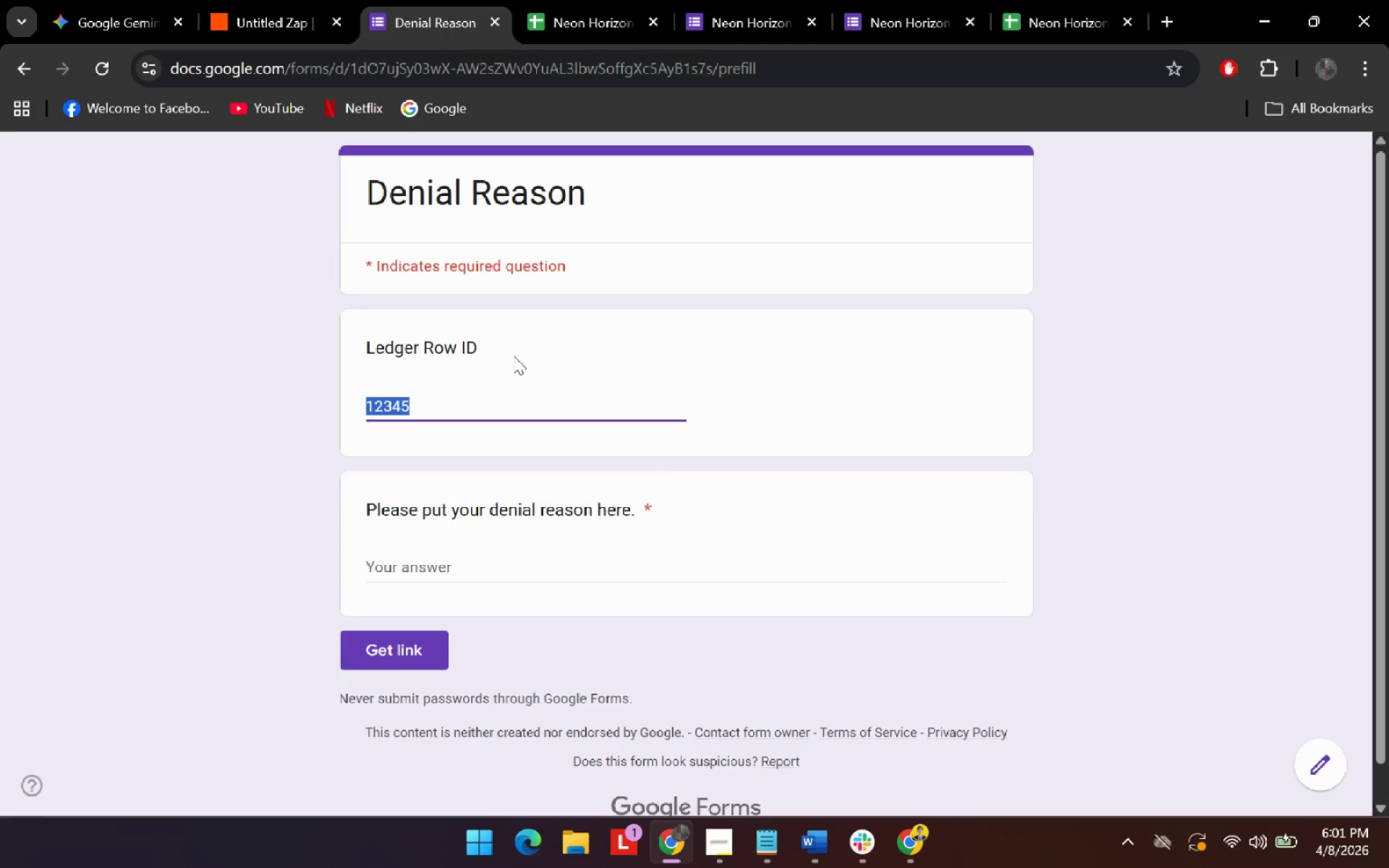 
key(Backspace)
 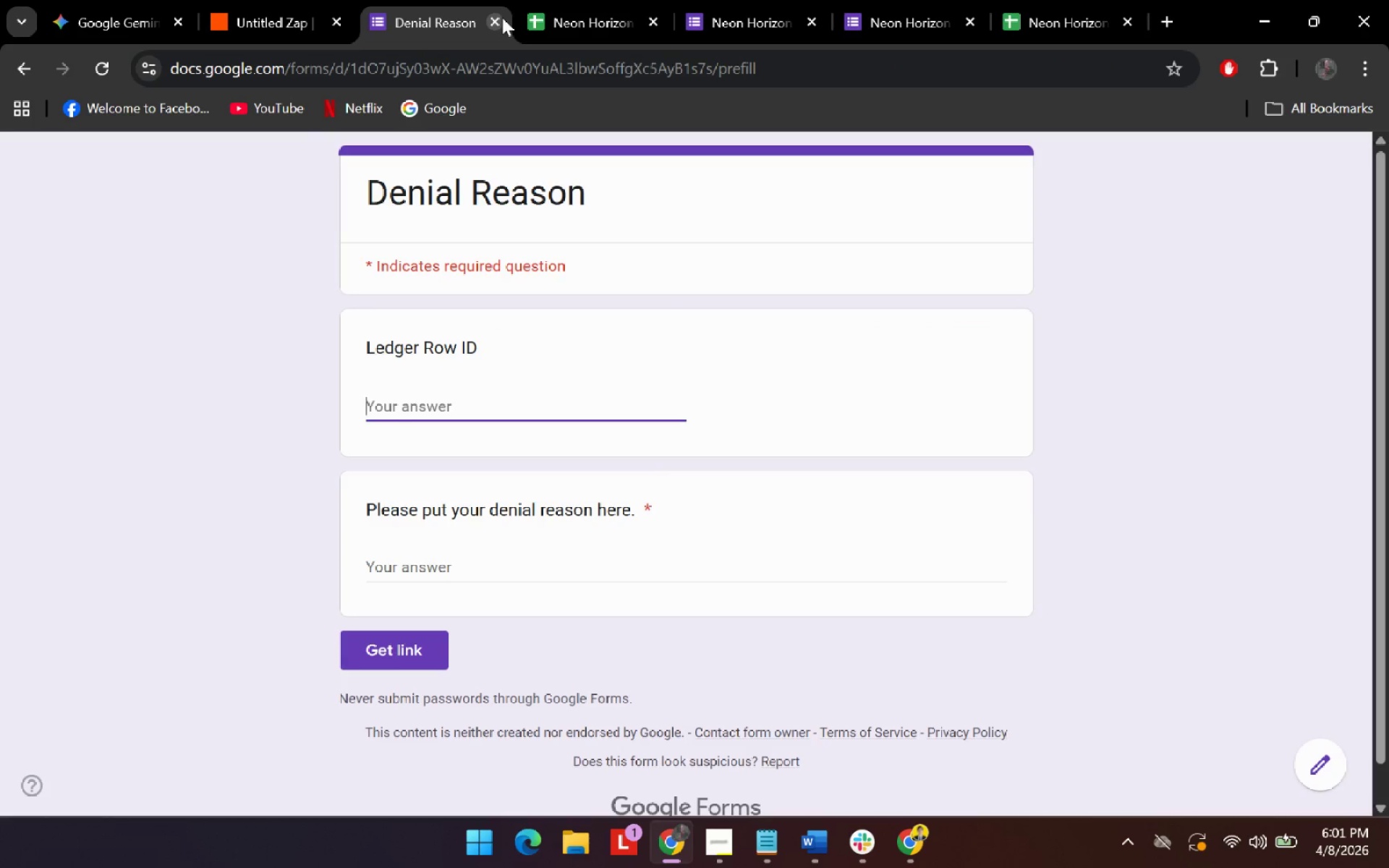 
left_click([496, 17])
 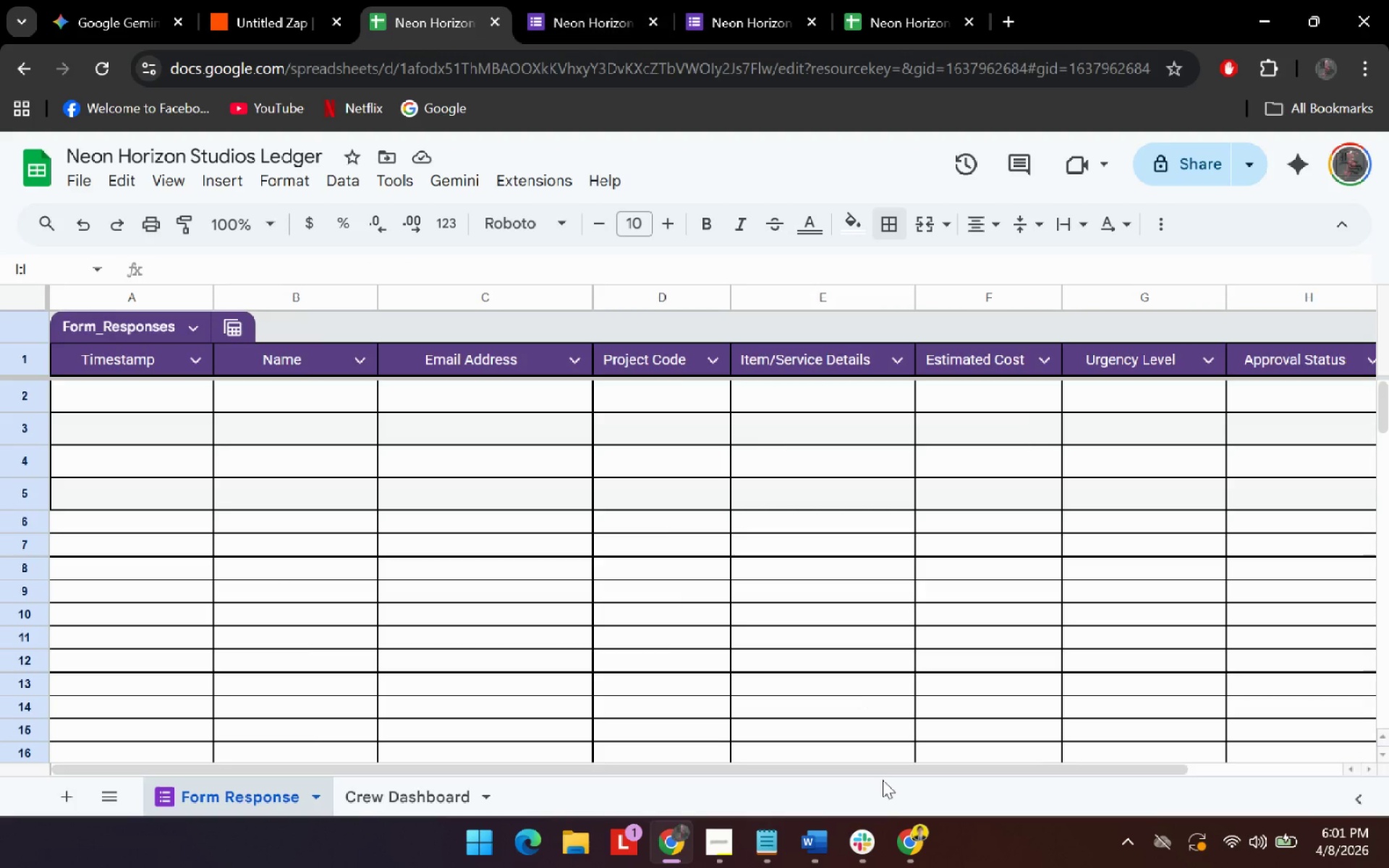 
left_click([885, 859])
 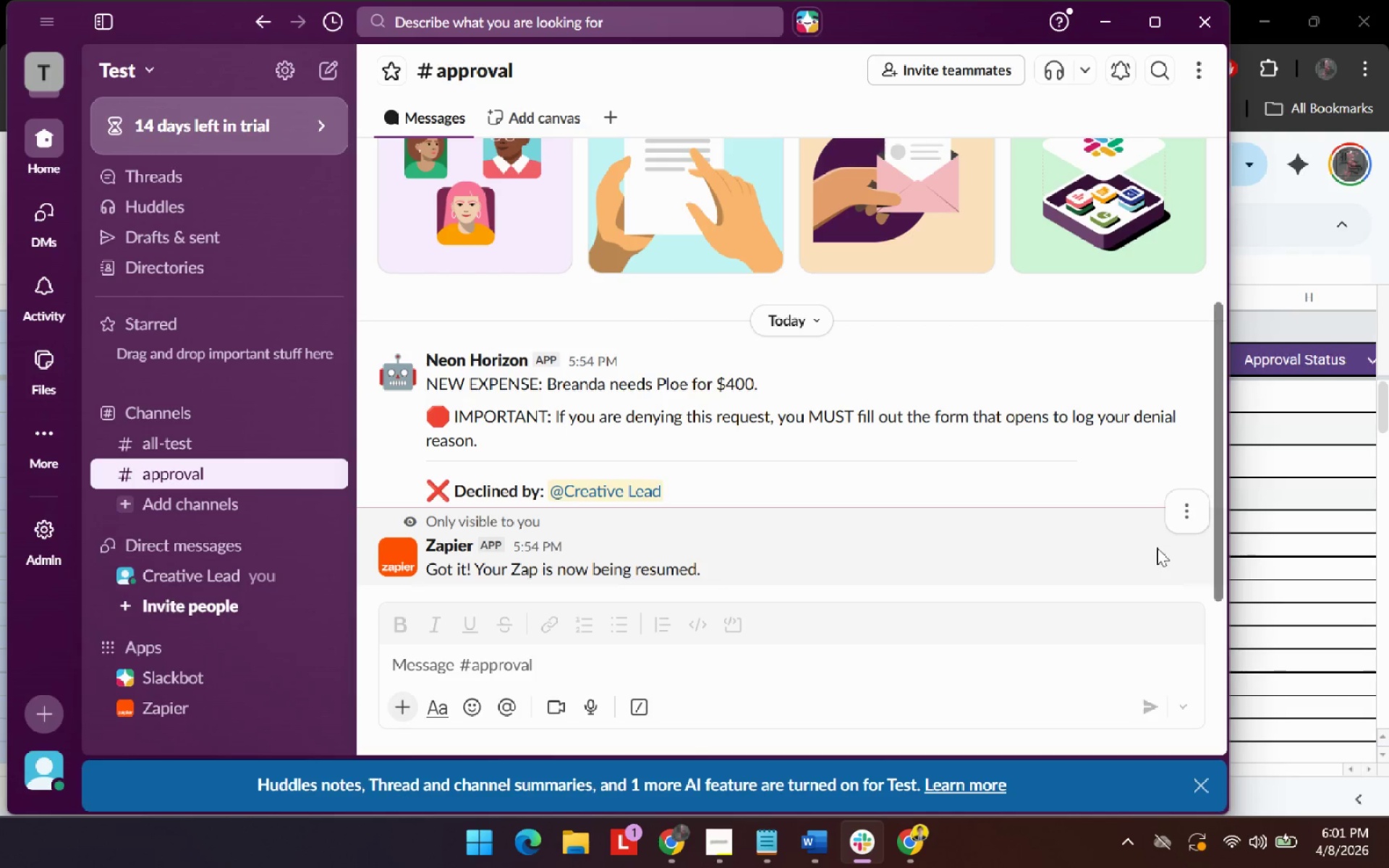 
left_click([1199, 516])
 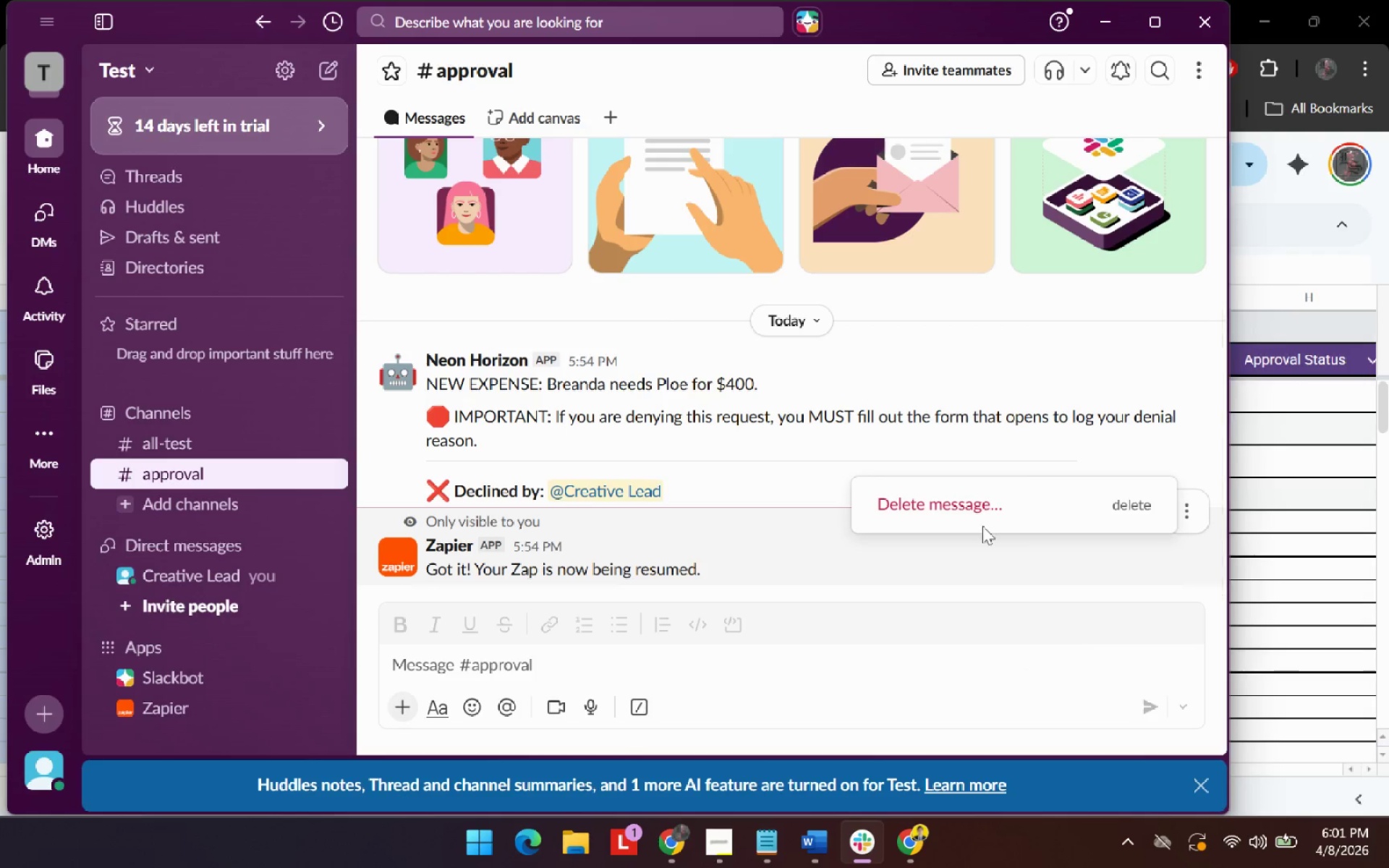 
left_click([982, 495])
 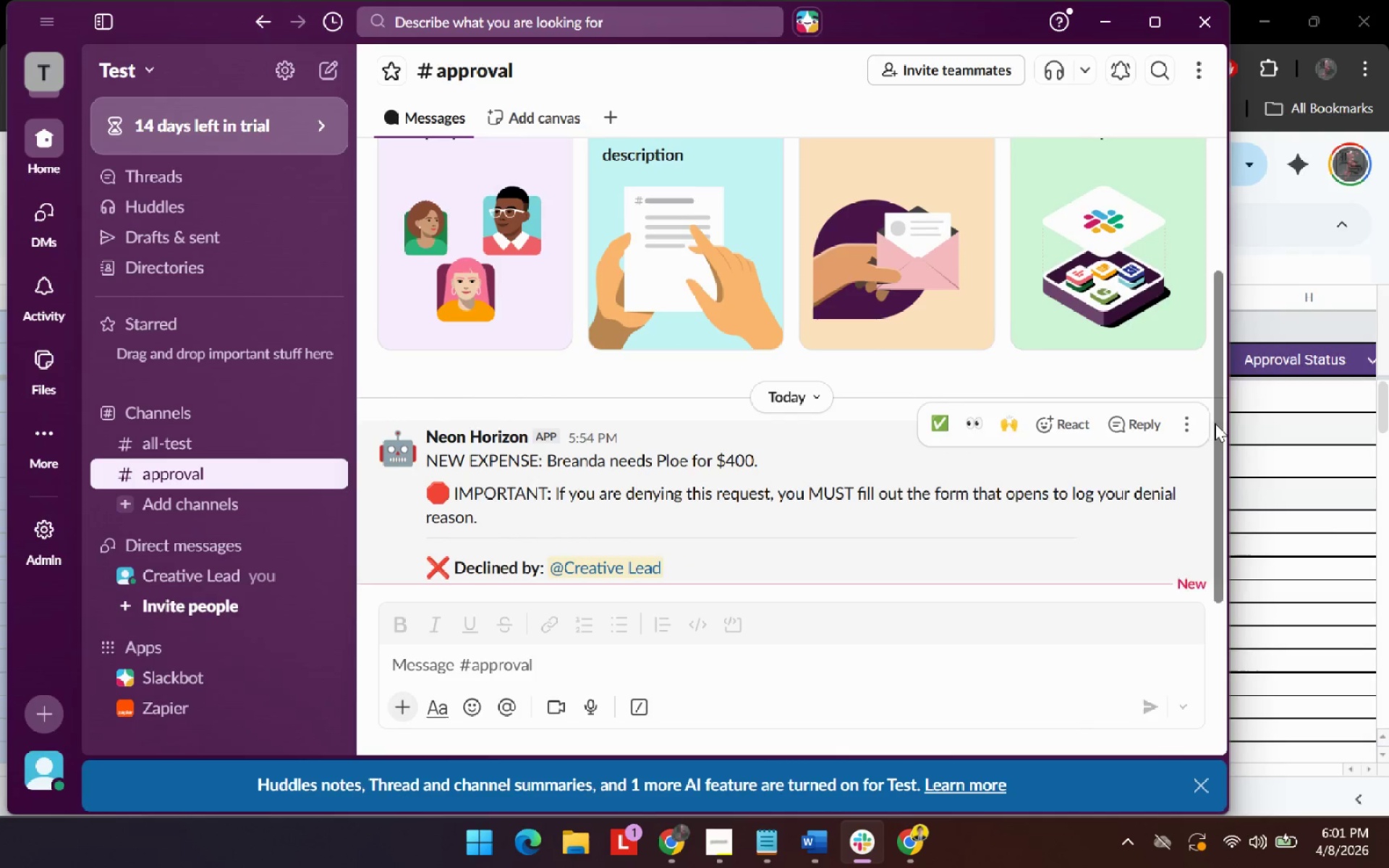 
left_click([1177, 427])
 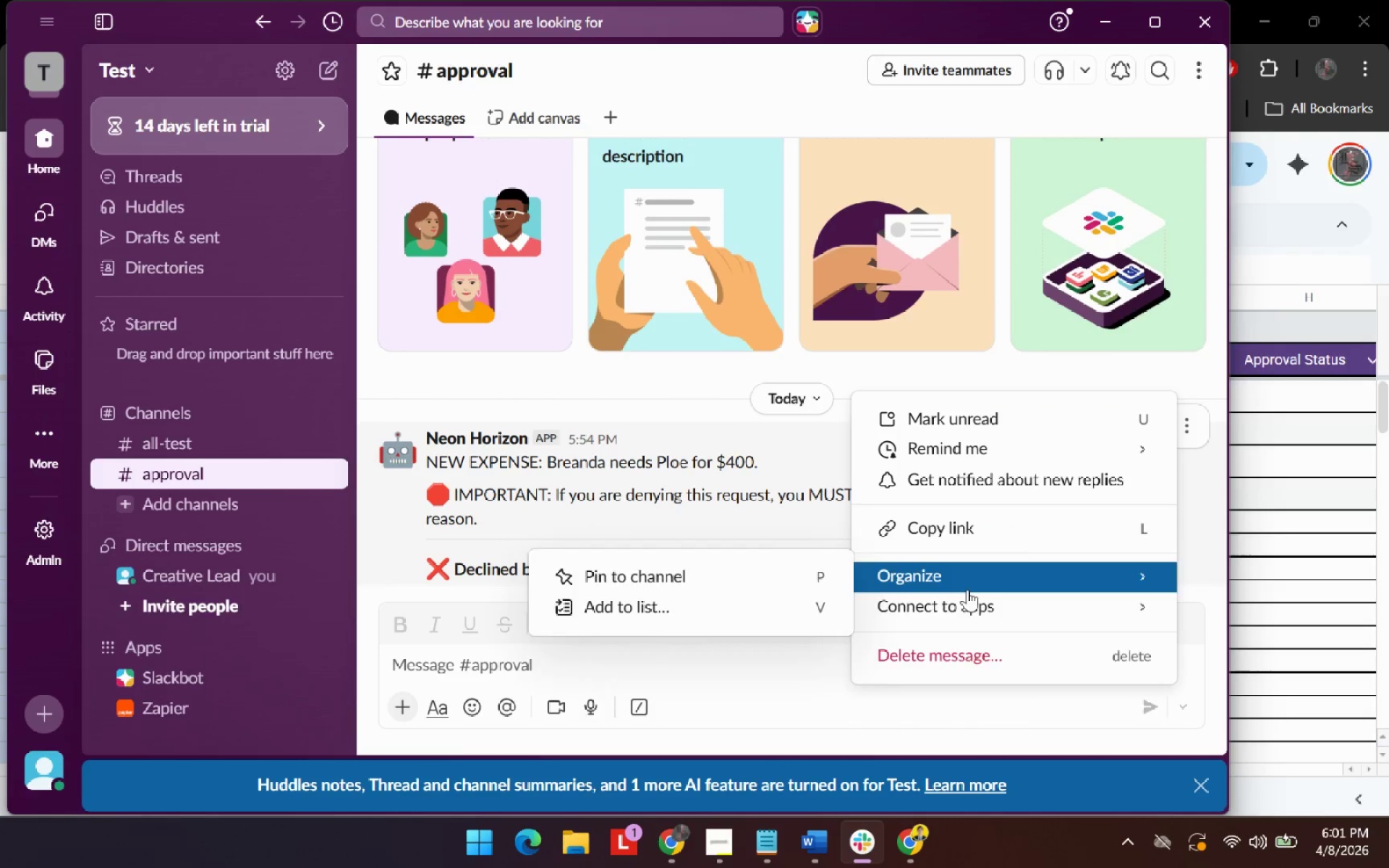 
left_click([948, 661])
 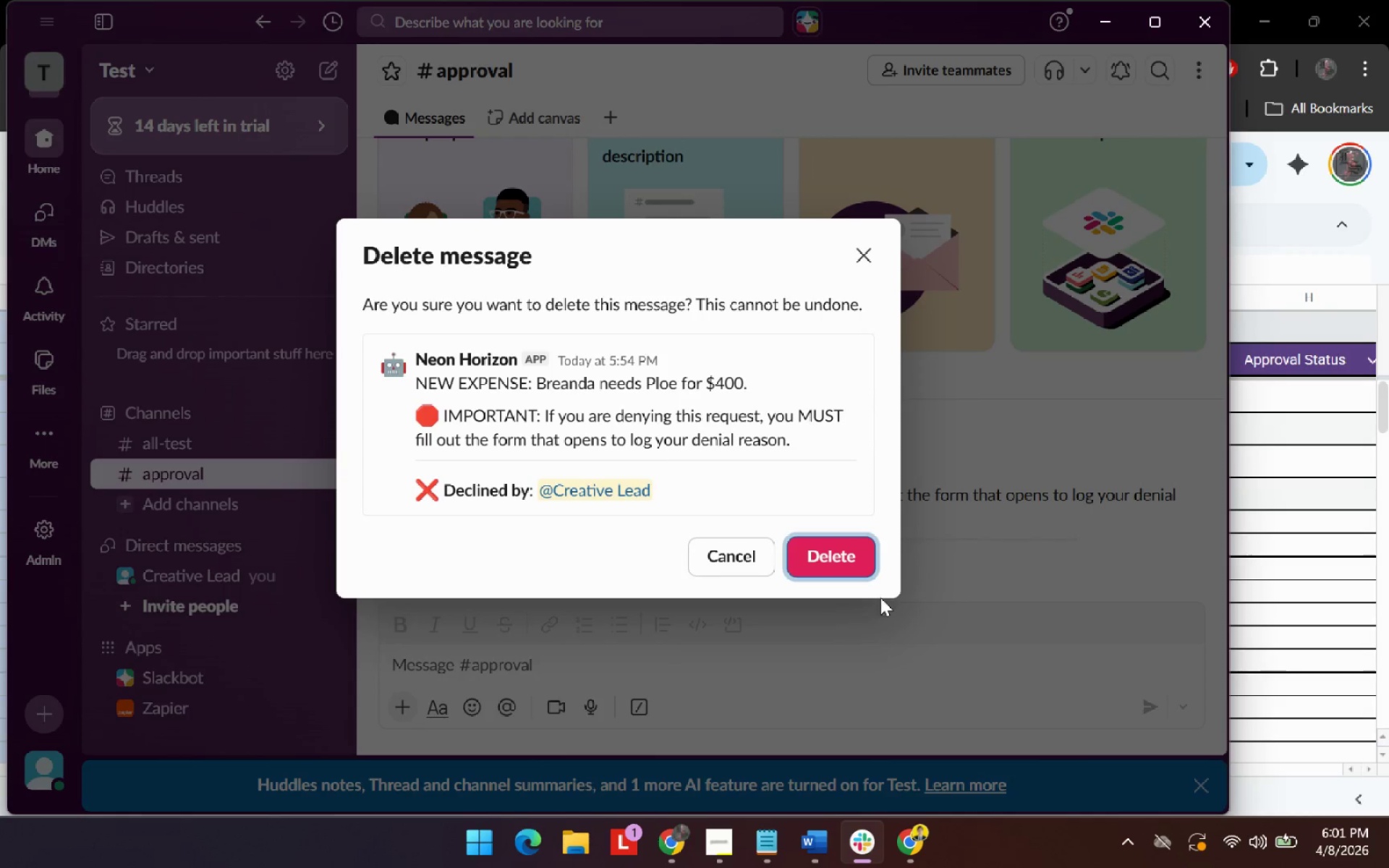 
left_click([863, 564])
 